 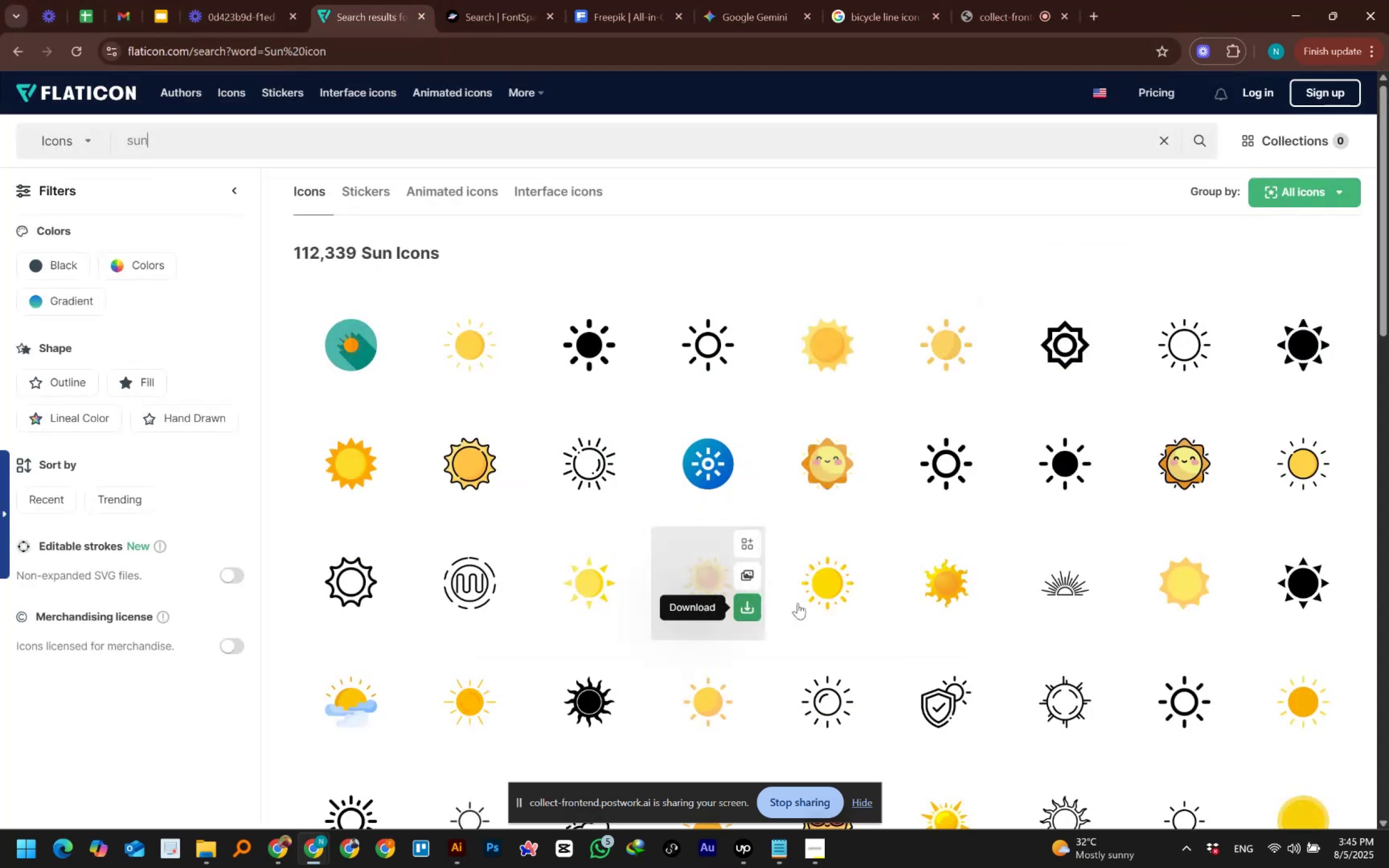 
left_click([811, 852])
 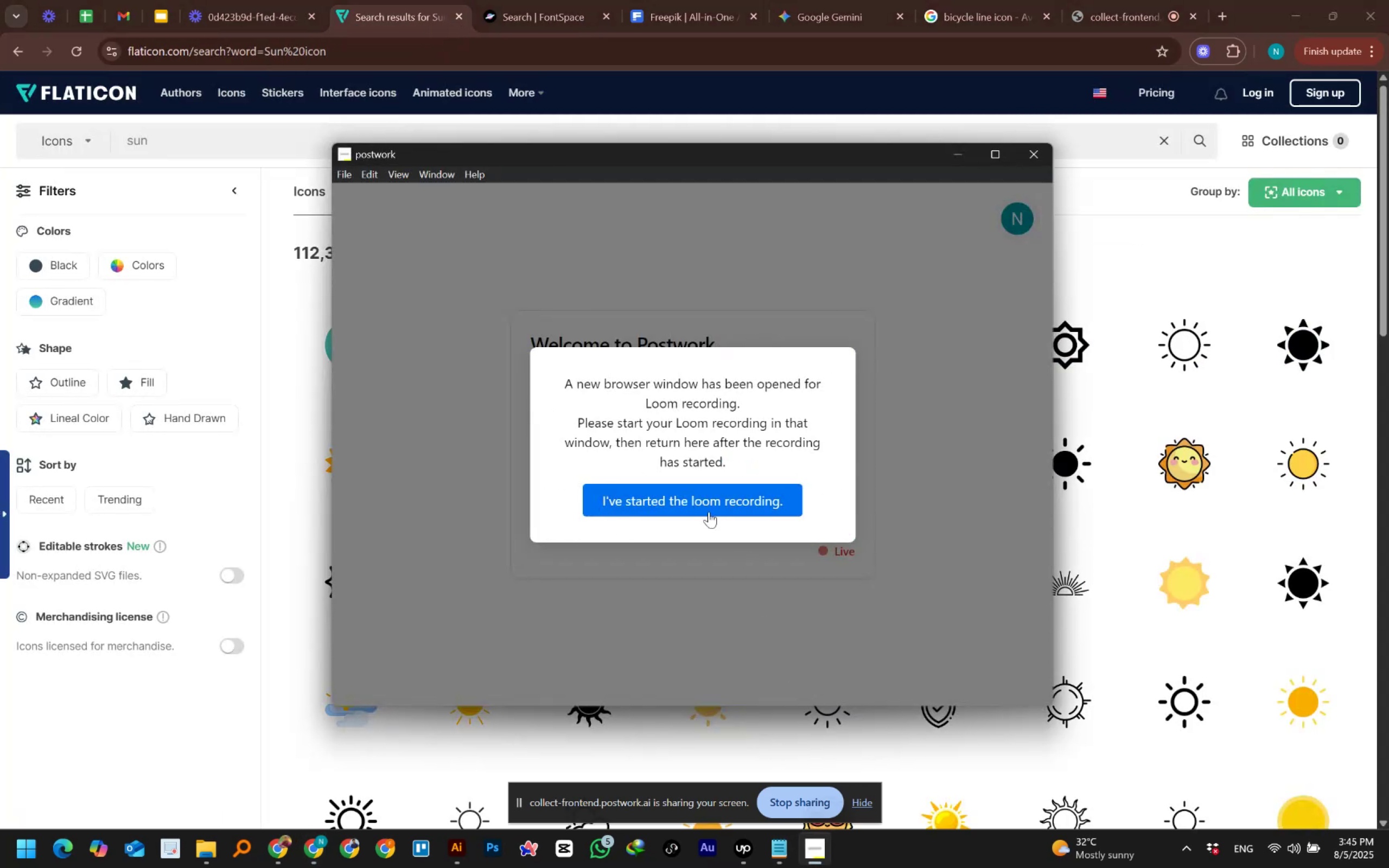 
left_click([703, 492])
 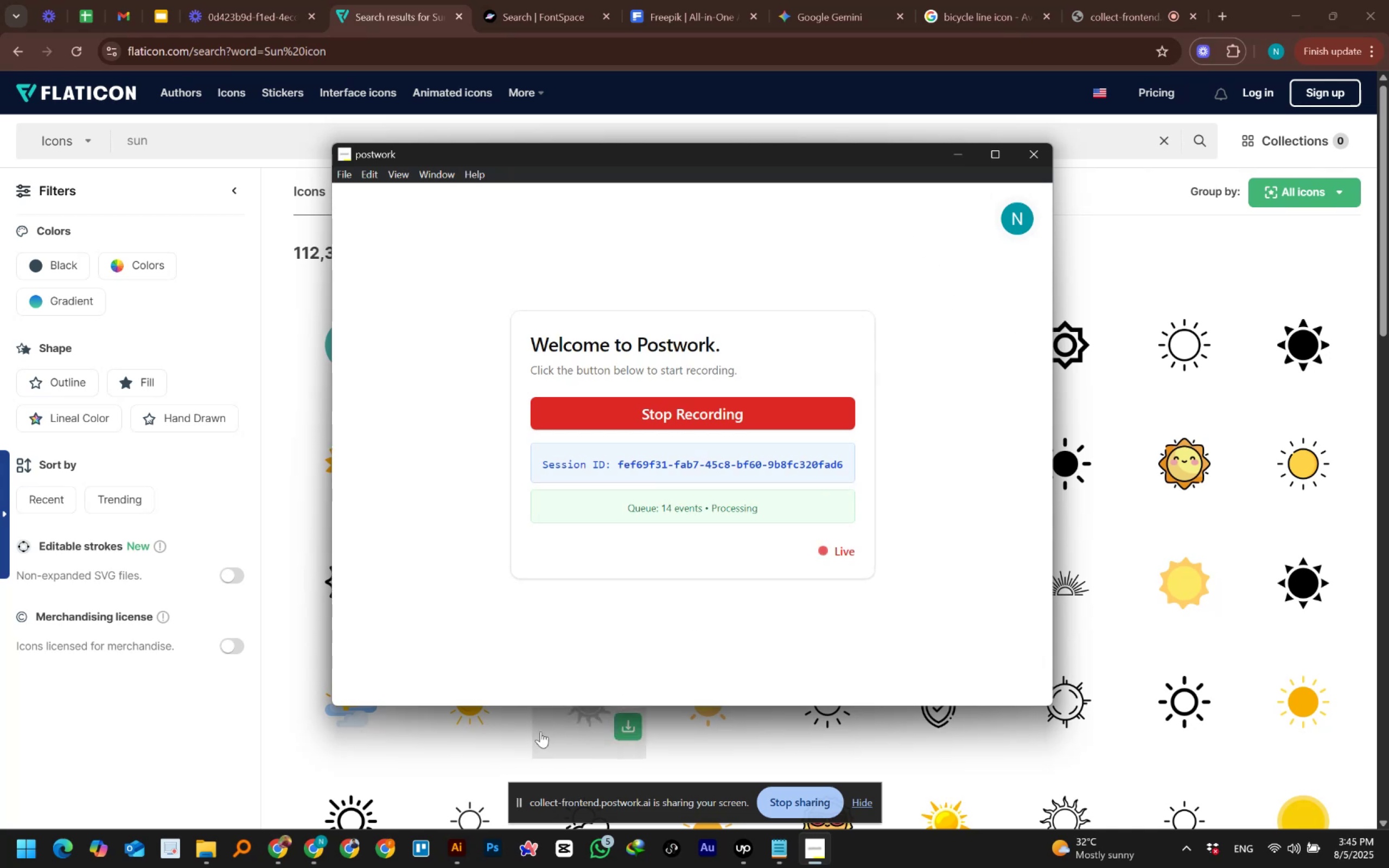 
left_click([450, 846])
 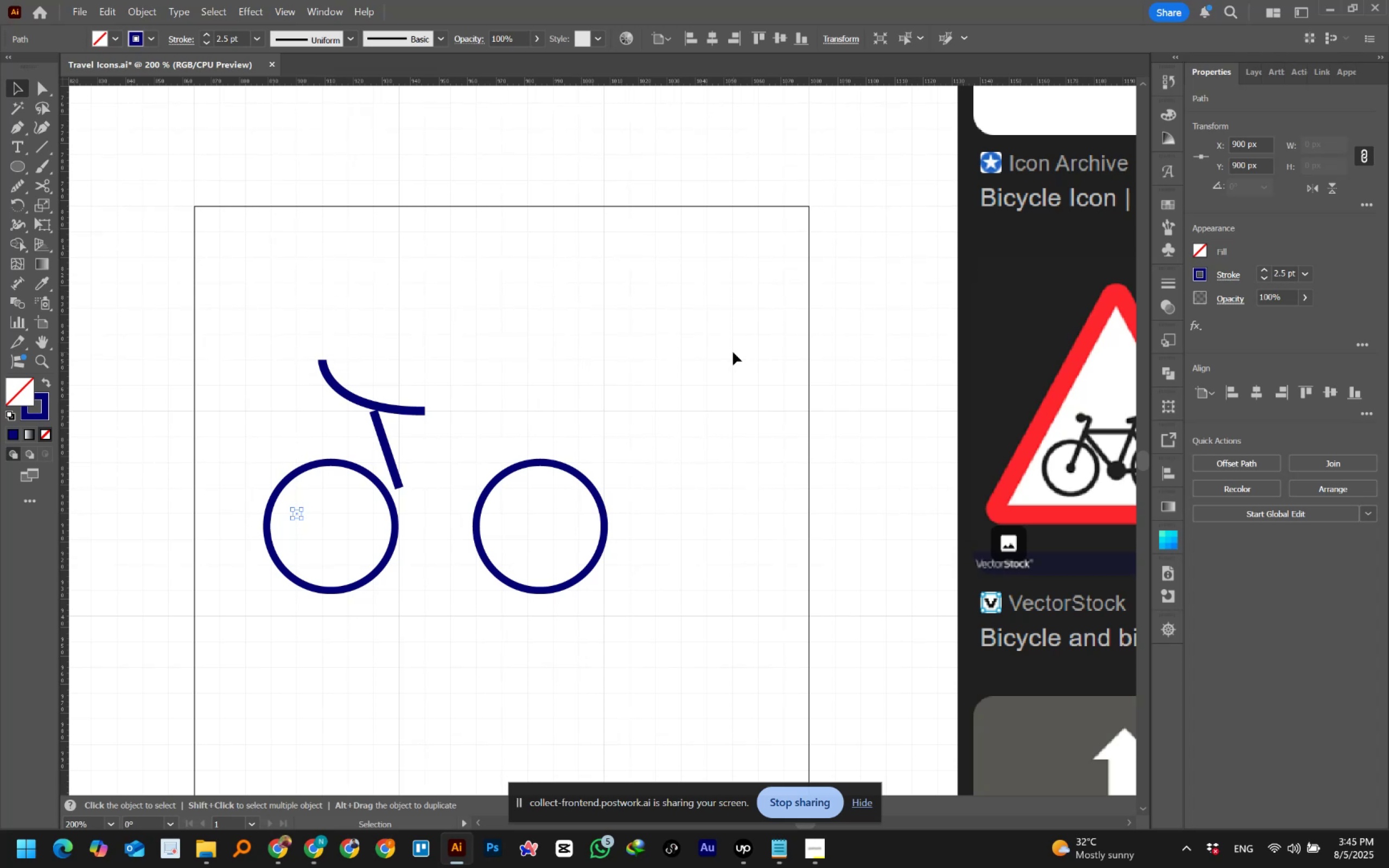 
wait(17.01)
 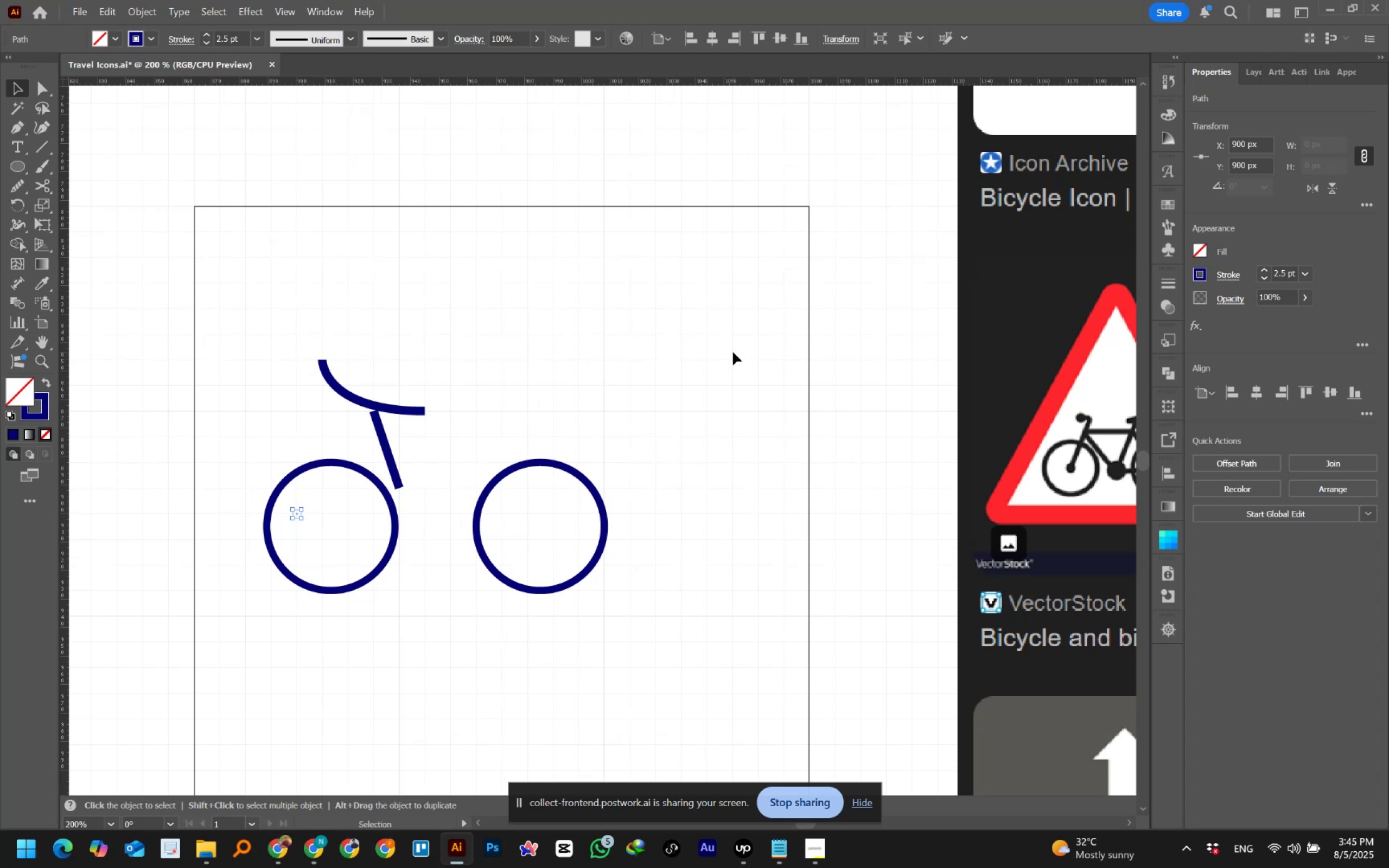 
scroll: coordinate [602, 396], scroll_direction: down, amount: 4.0
 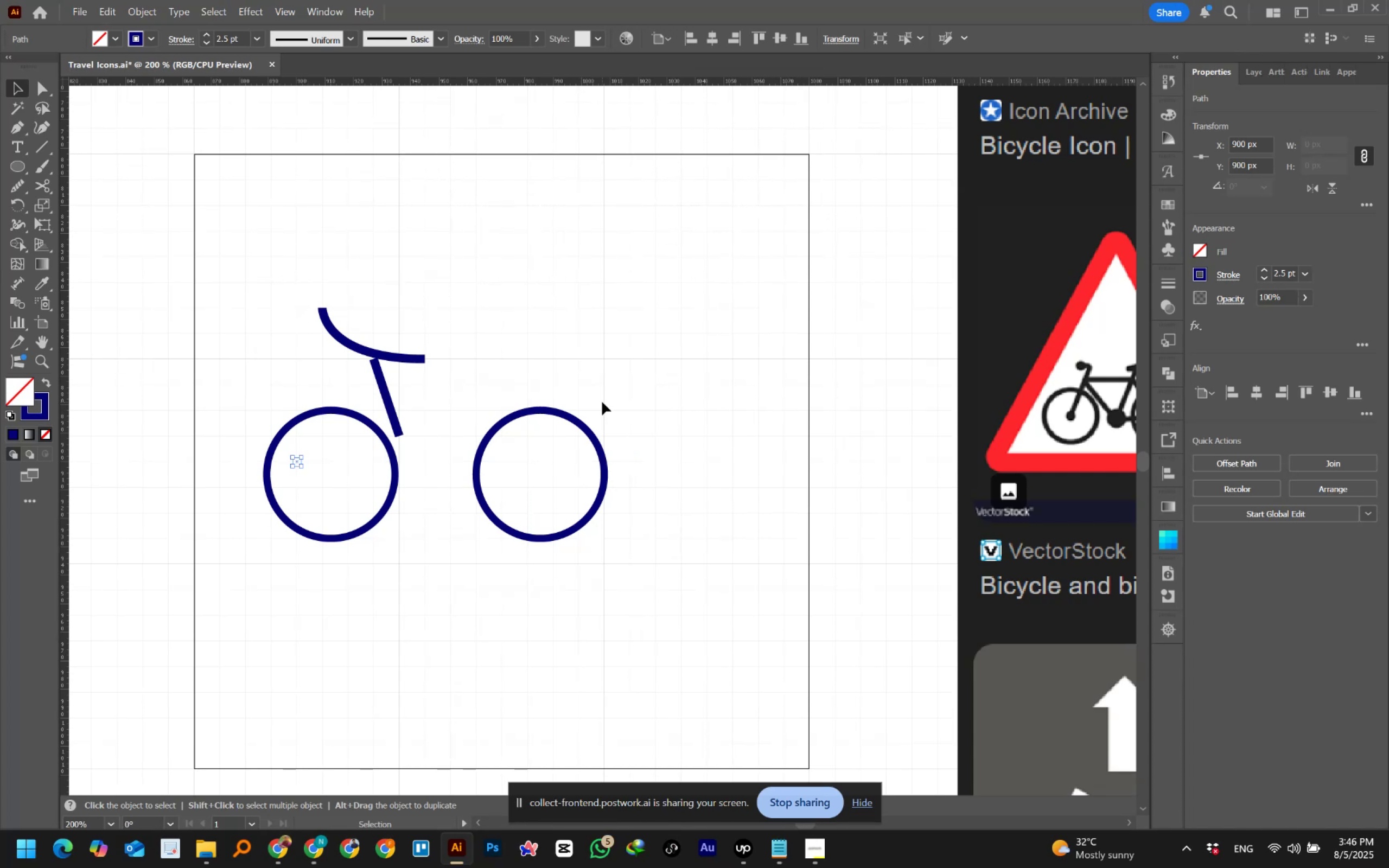 
wait(29.99)
 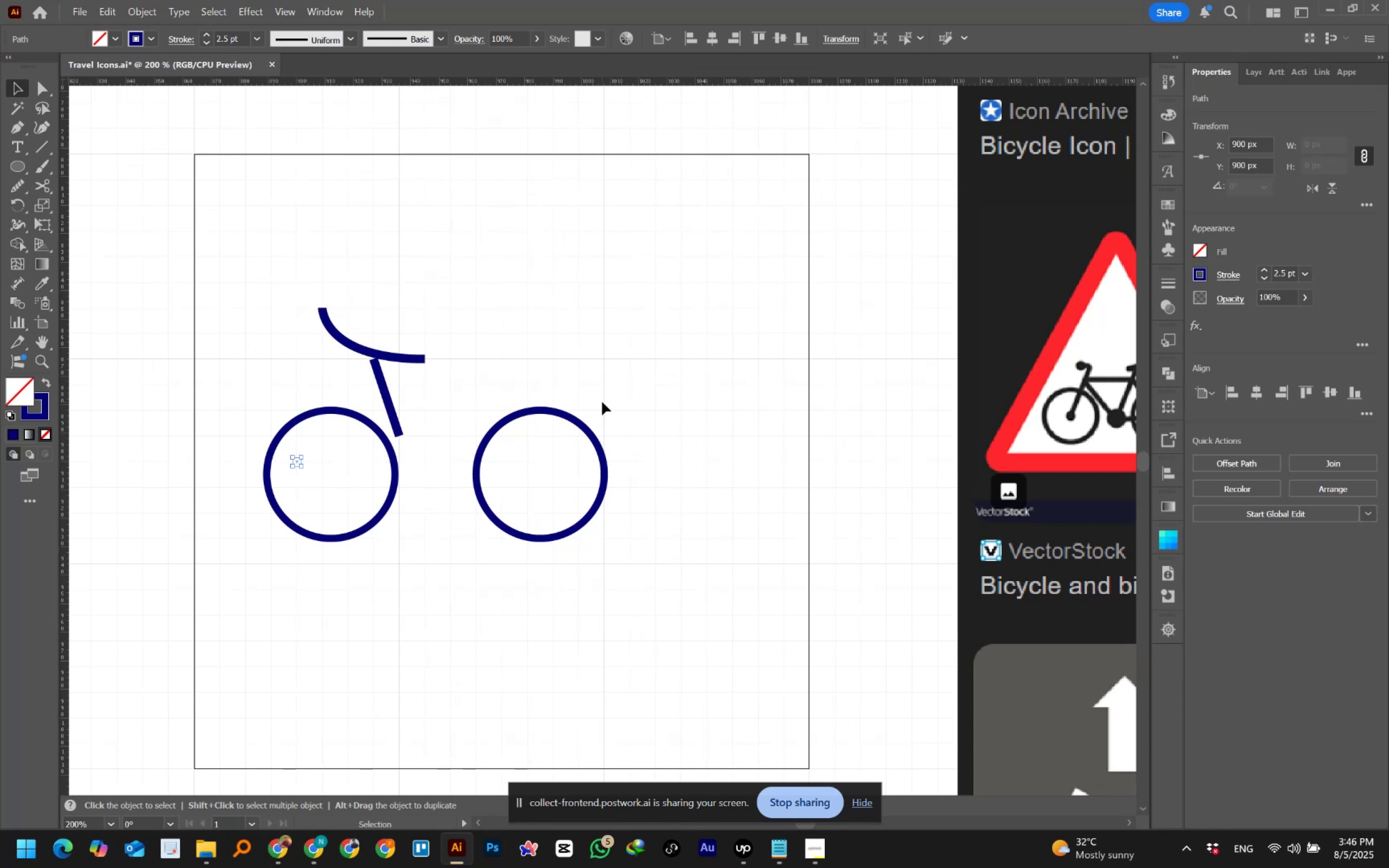 
scroll: coordinate [602, 402], scroll_direction: down, amount: 1.0
 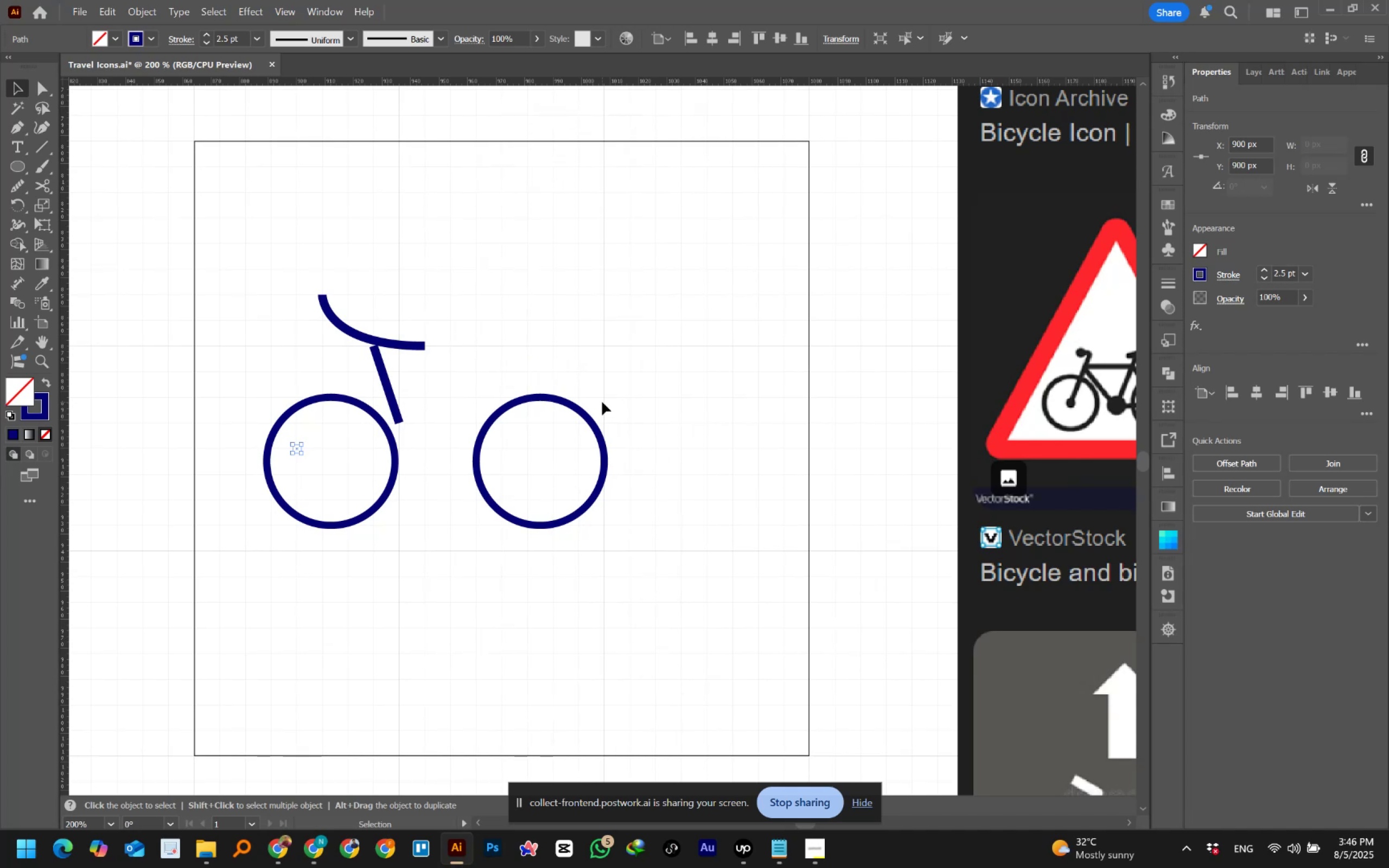 
wait(5.67)
 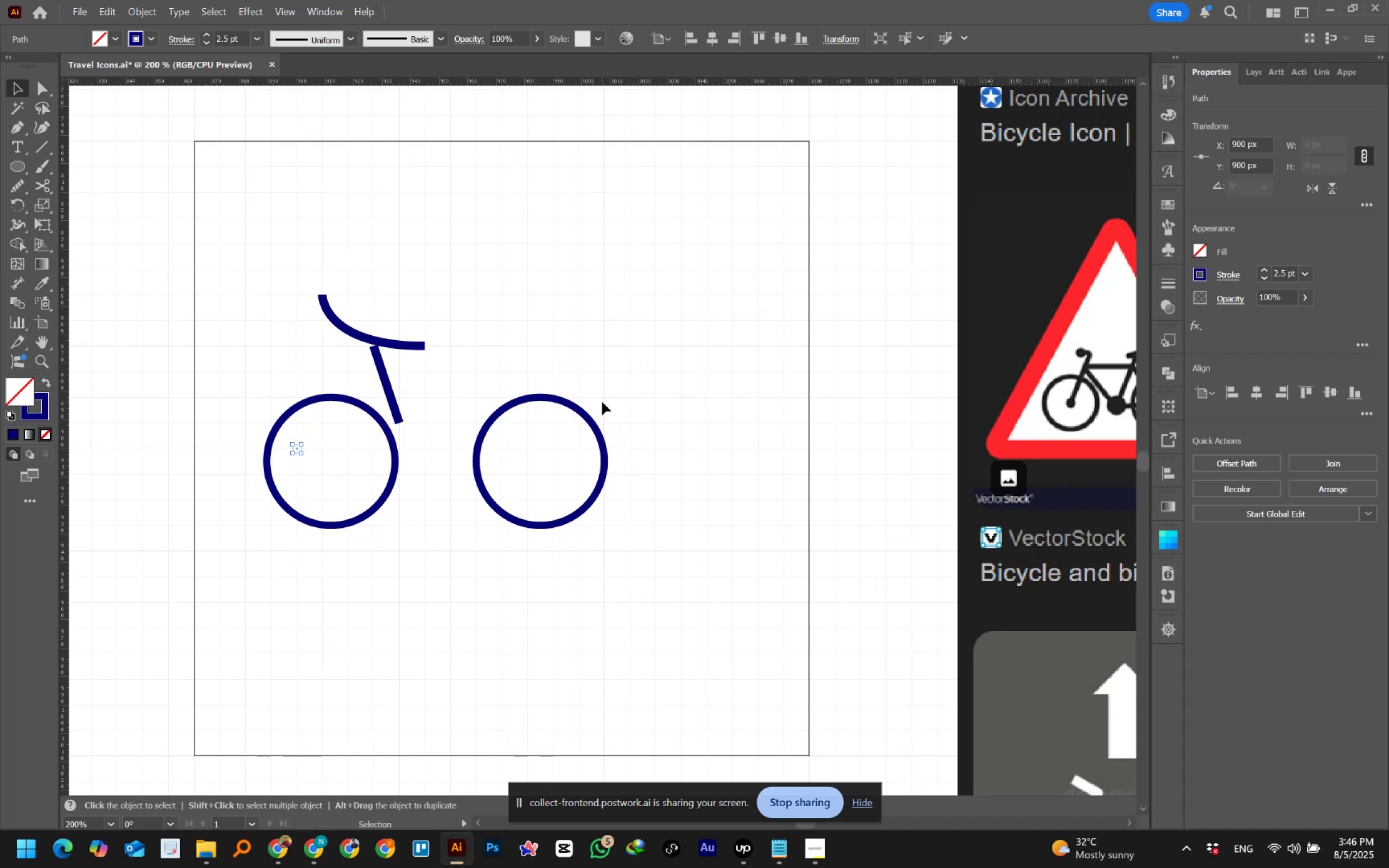 
scroll: coordinate [602, 402], scroll_direction: down, amount: 9.0
 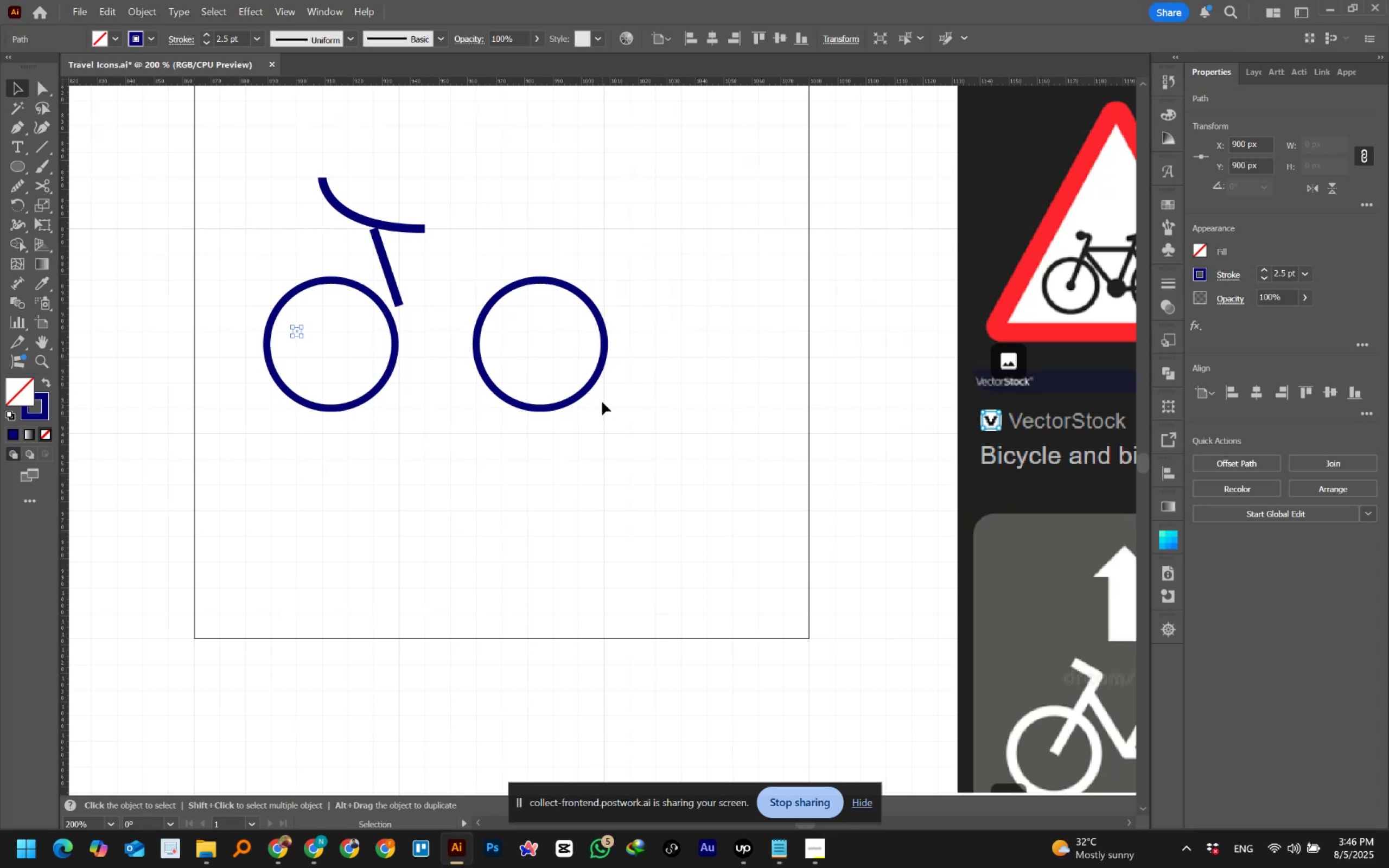 
wait(7.68)
 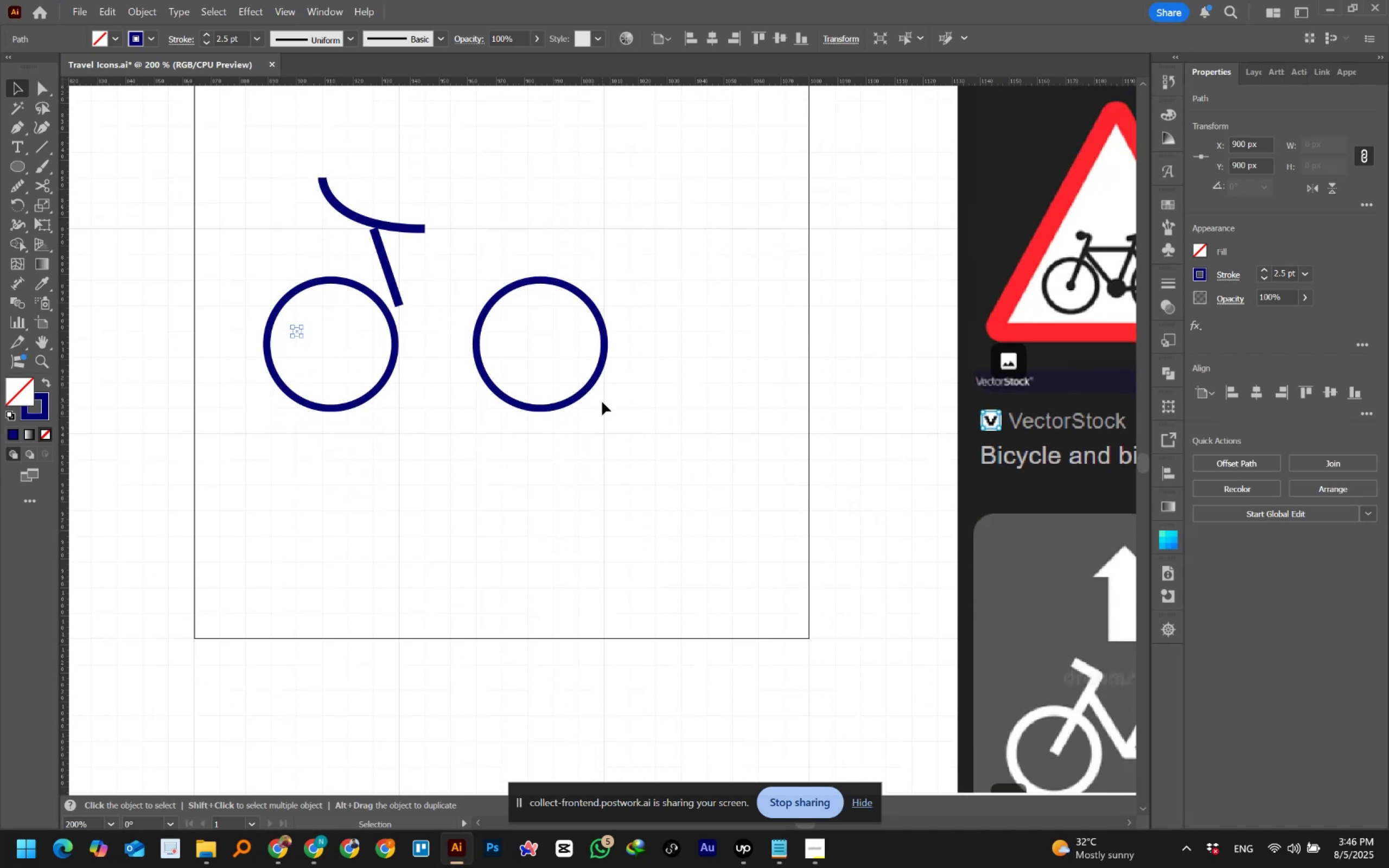 
scroll: coordinate [602, 402], scroll_direction: up, amount: 3.0
 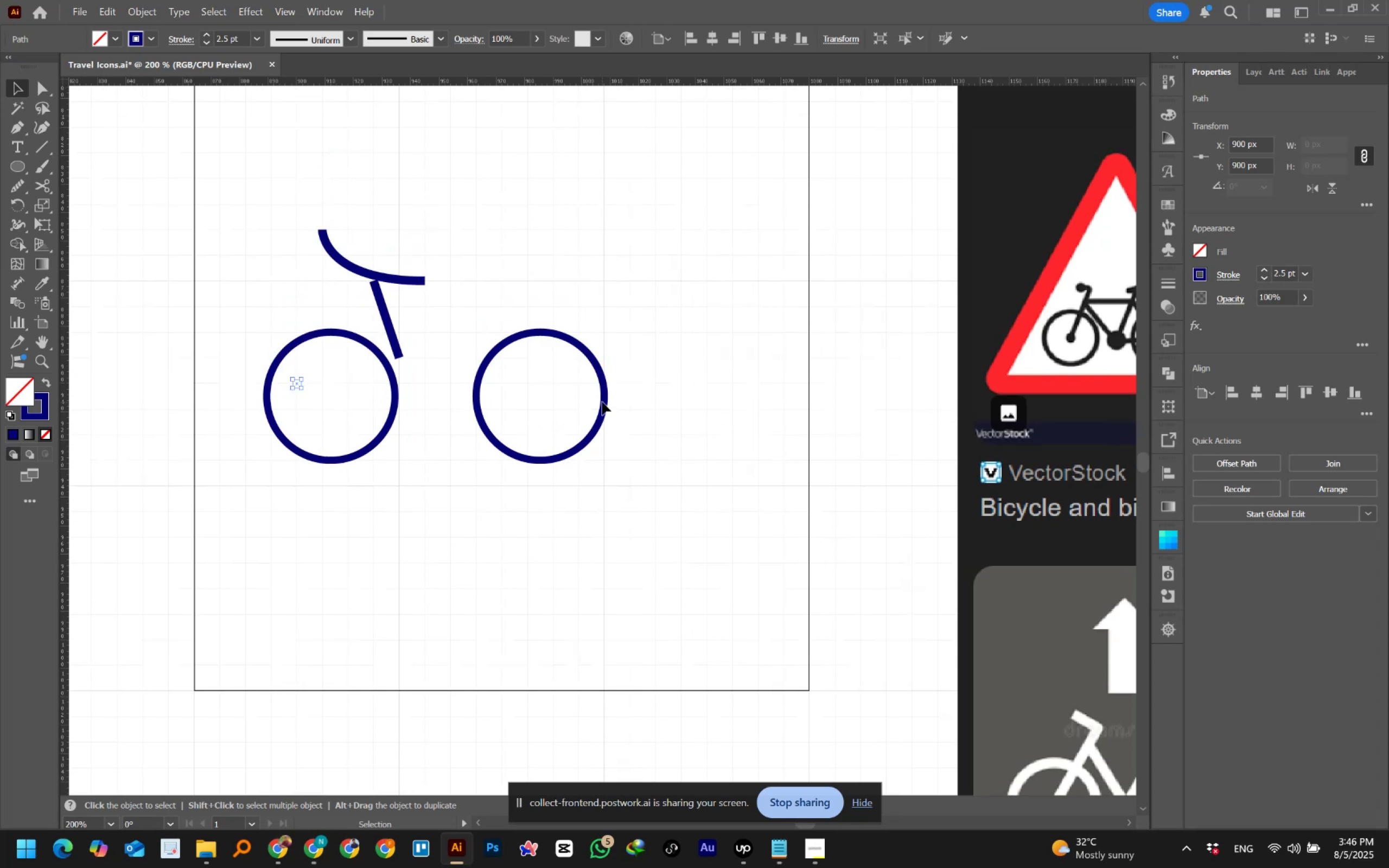 
hold_key(key=Space, duration=0.99)
 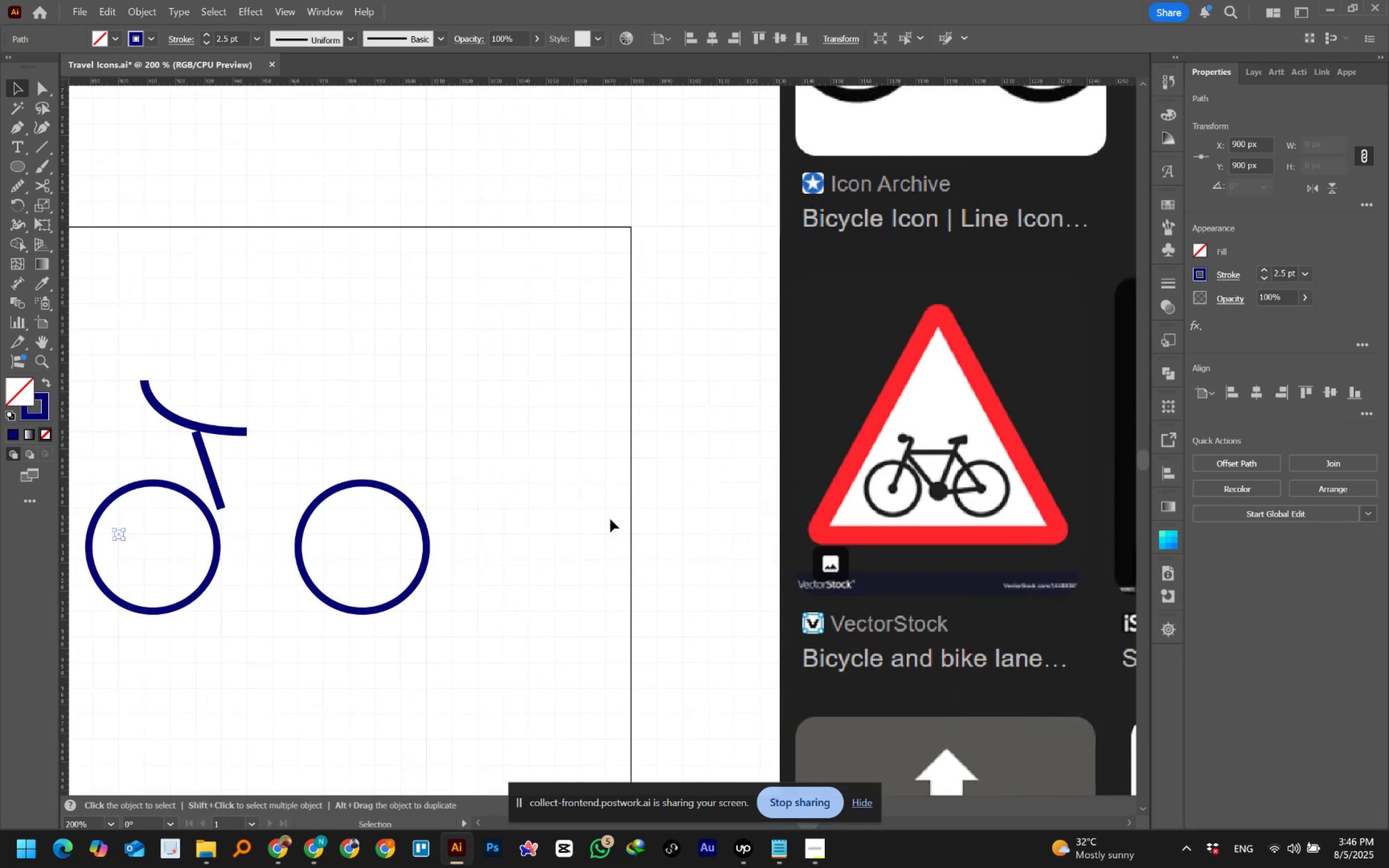 
left_click_drag(start_coordinate=[821, 411], to_coordinate=[642, 561])
 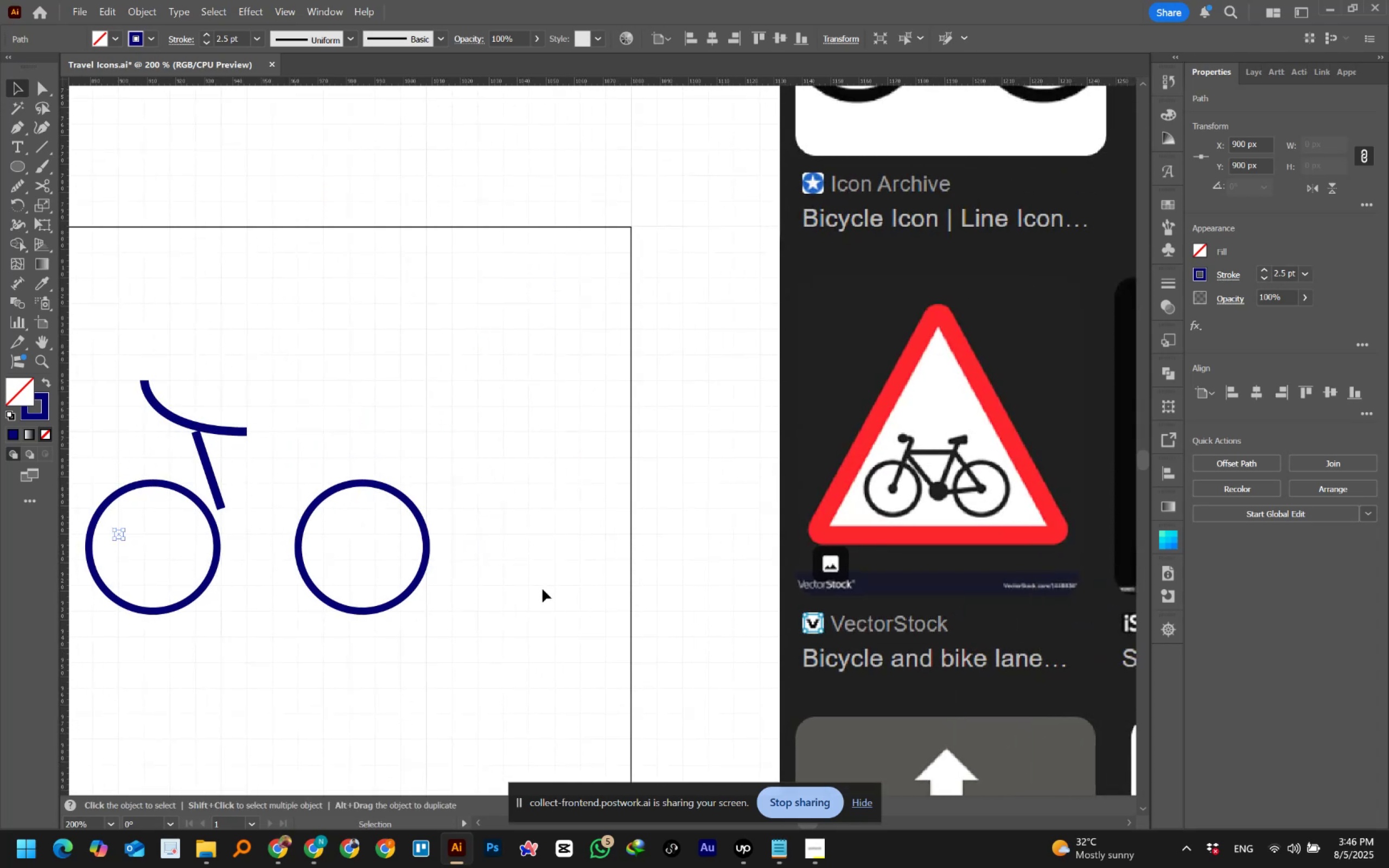 
hold_key(key=AltLeft, duration=0.66)
scroll: coordinate [539, 593], scroll_direction: down, amount: 2.0
 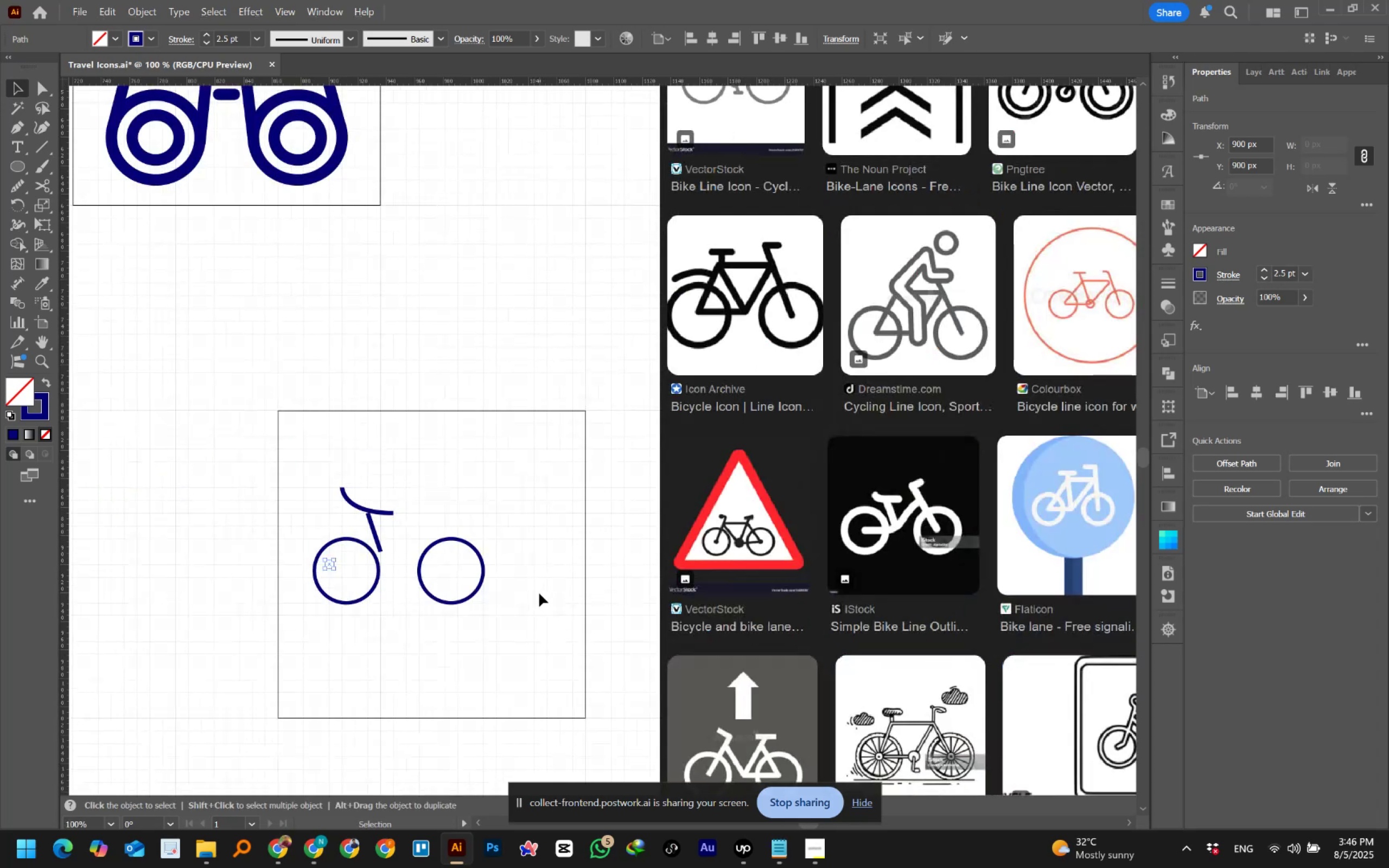 
hold_key(key=Space, duration=1.5)
 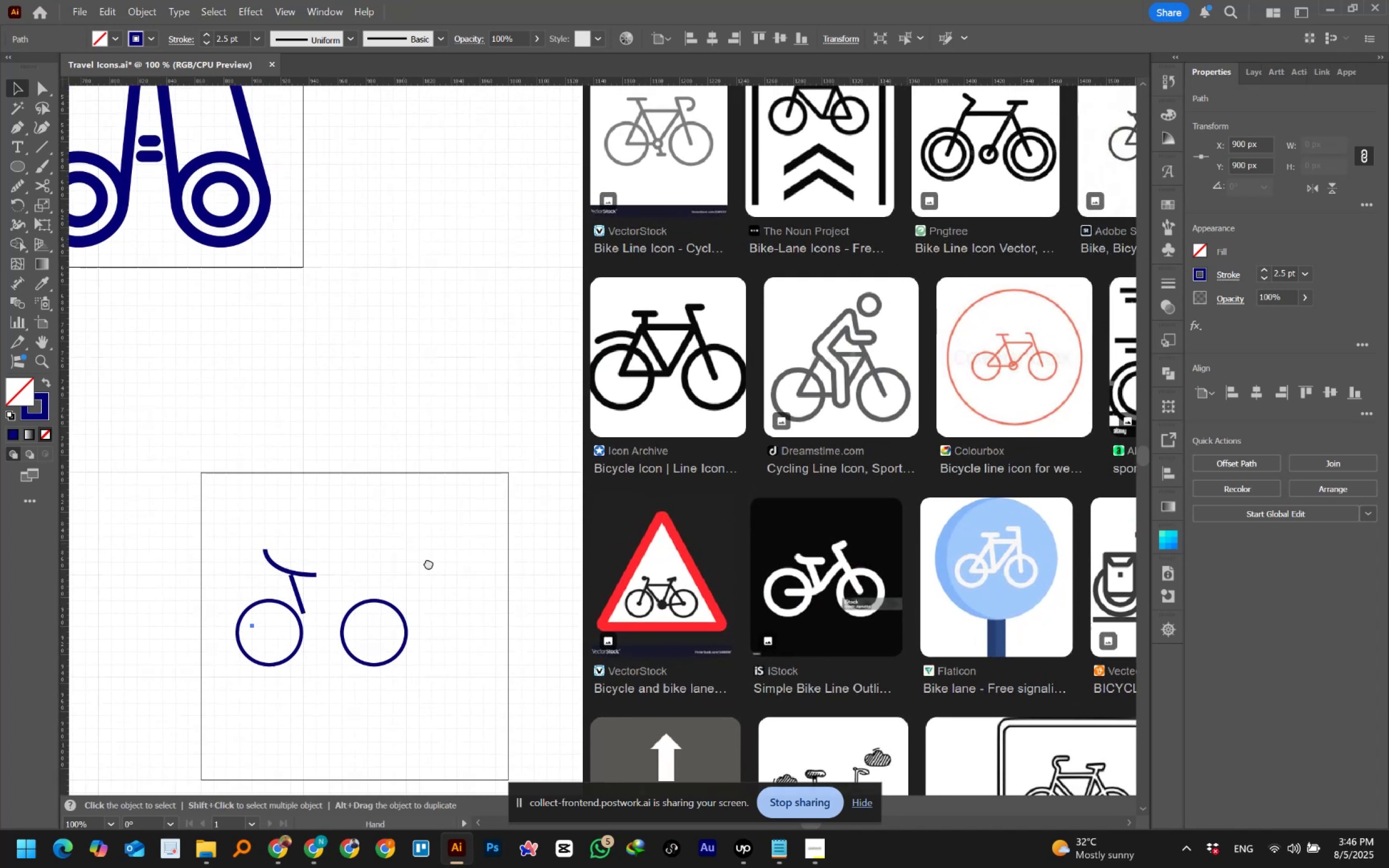 
left_click_drag(start_coordinate=[573, 487], to_coordinate=[494, 545])
 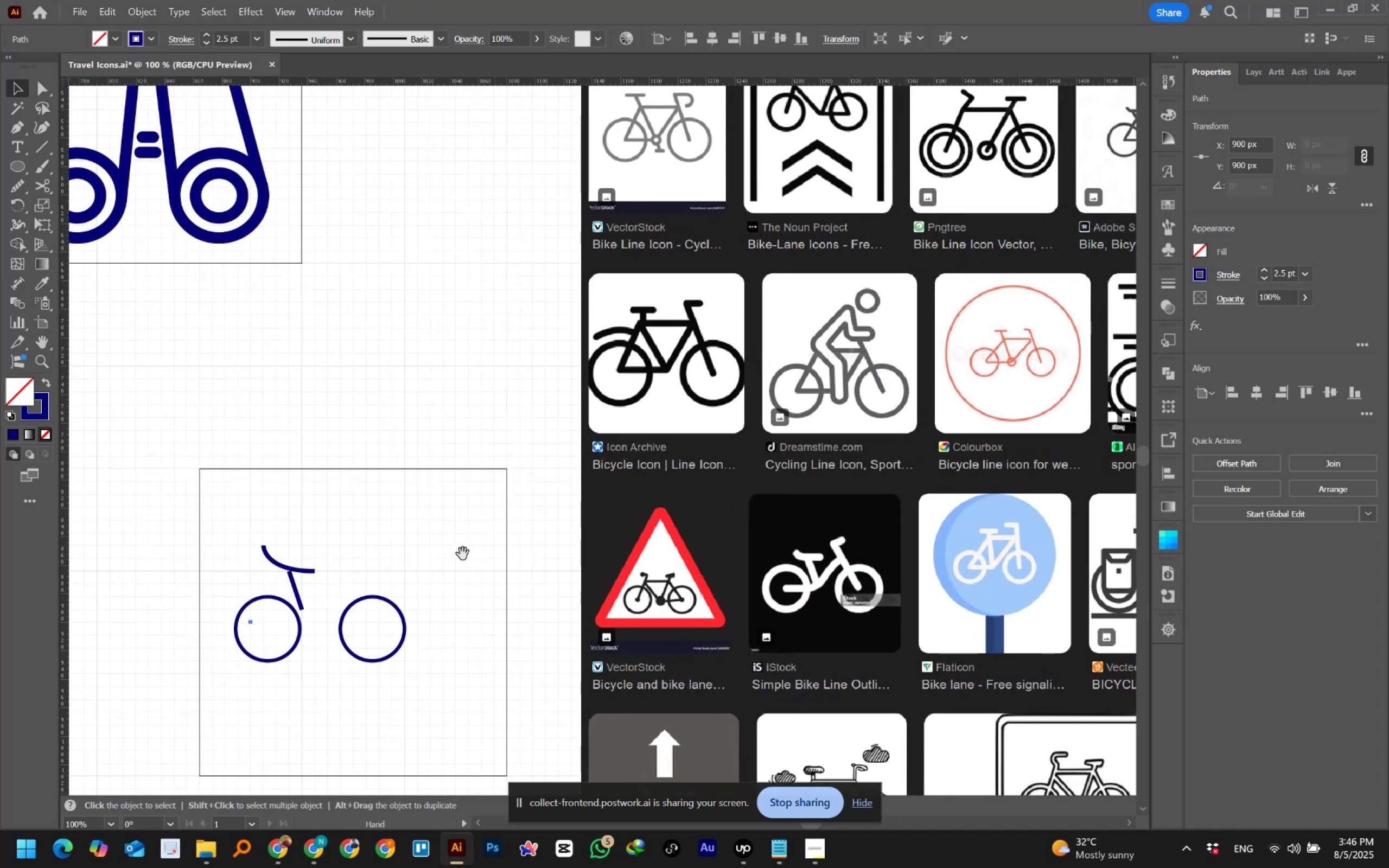 
hold_key(key=Space, duration=1.15)
 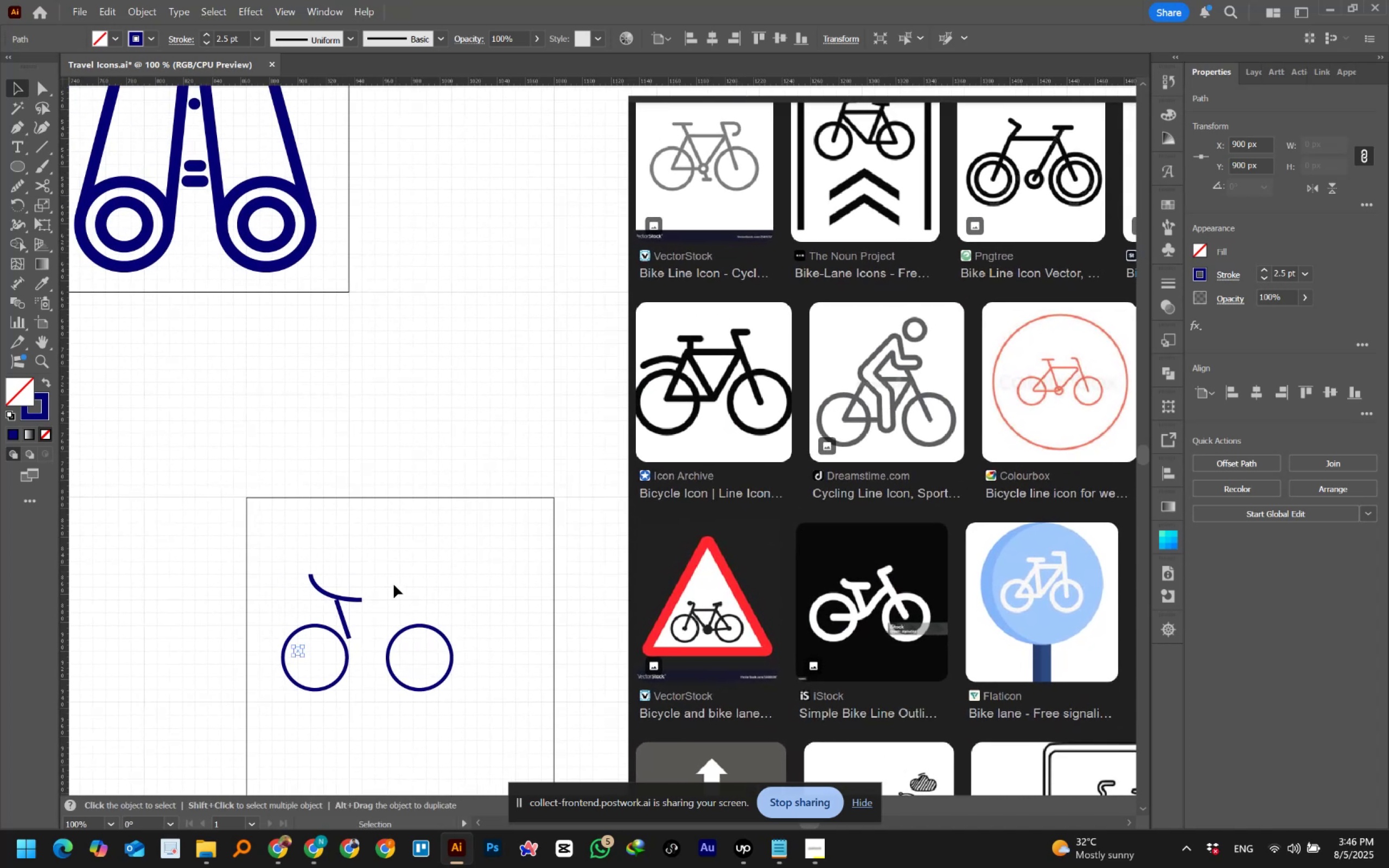 
left_click_drag(start_coordinate=[404, 543], to_coordinate=[451, 572])
 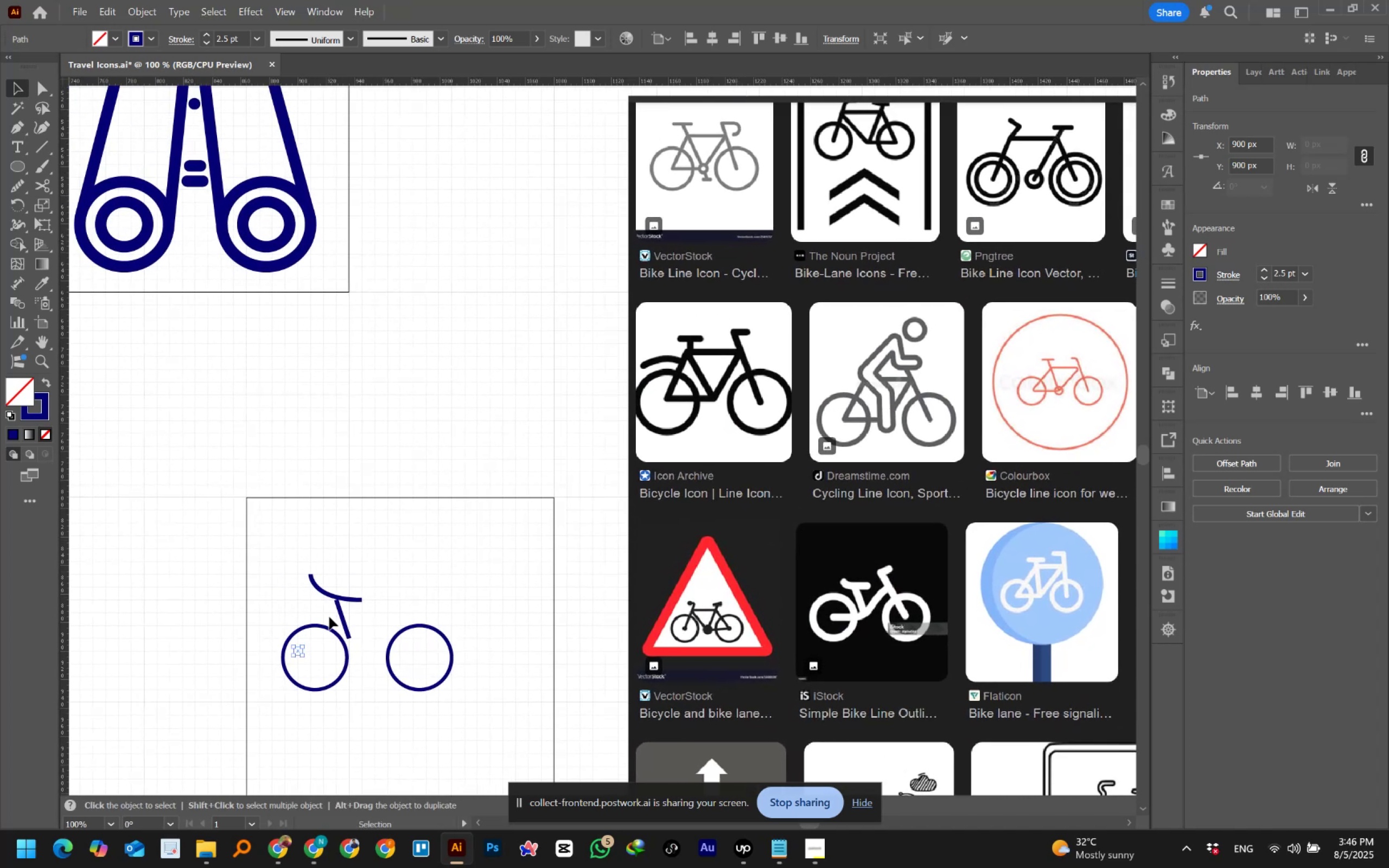 
left_click_drag(start_coordinate=[313, 651], to_coordinate=[313, 648])
 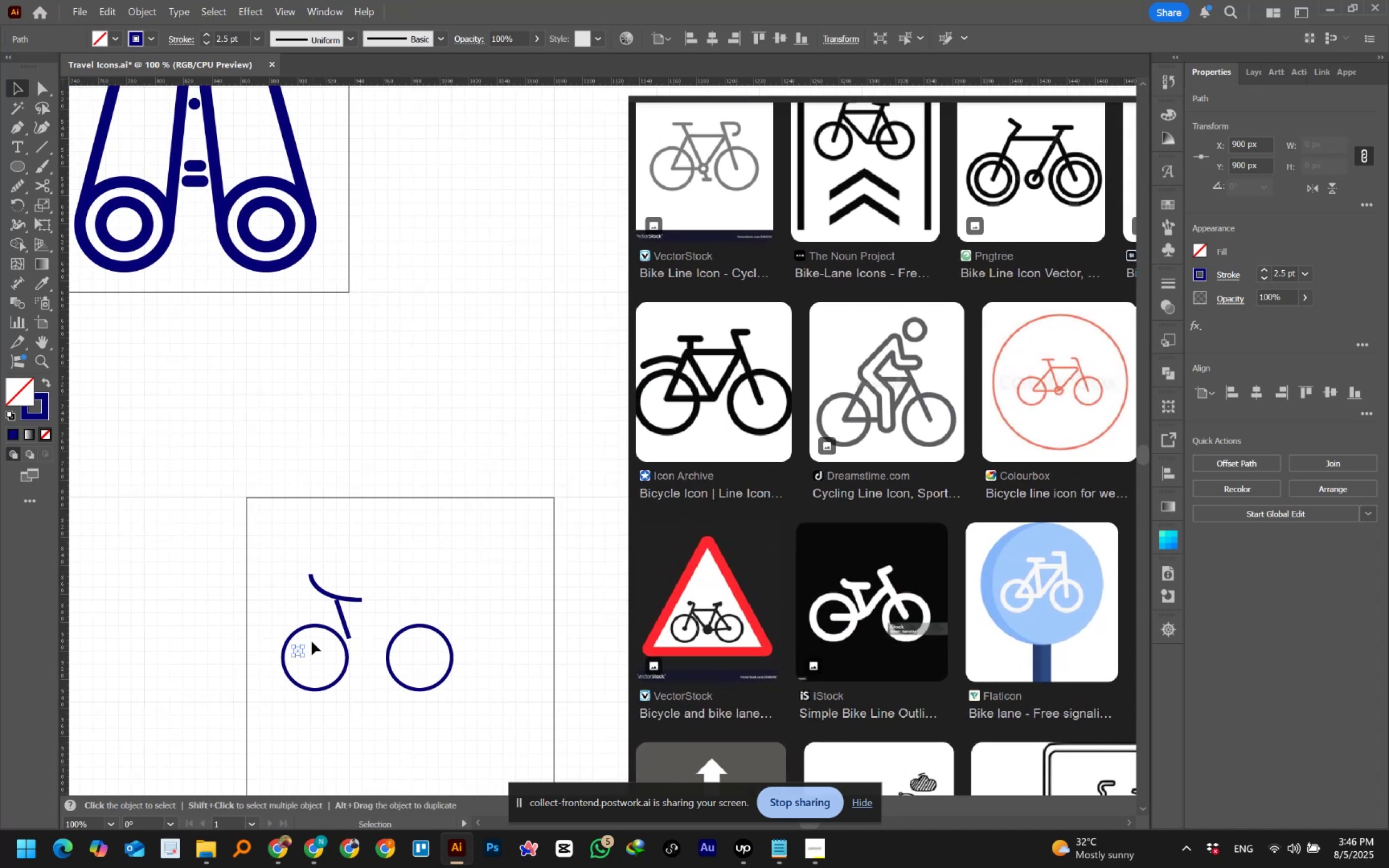 
left_click_drag(start_coordinate=[309, 642], to_coordinate=[290, 661])
 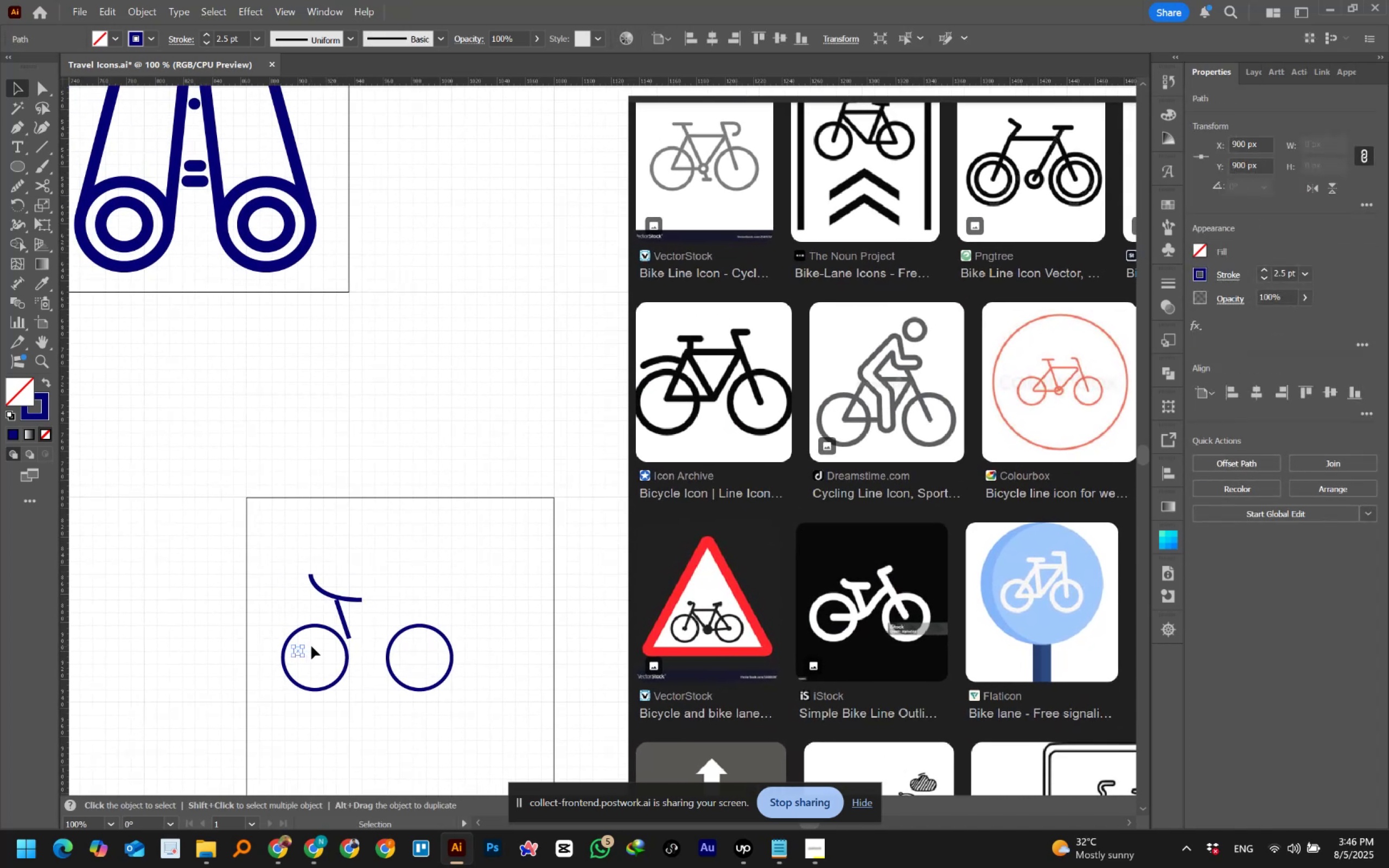 
key(Delete)
 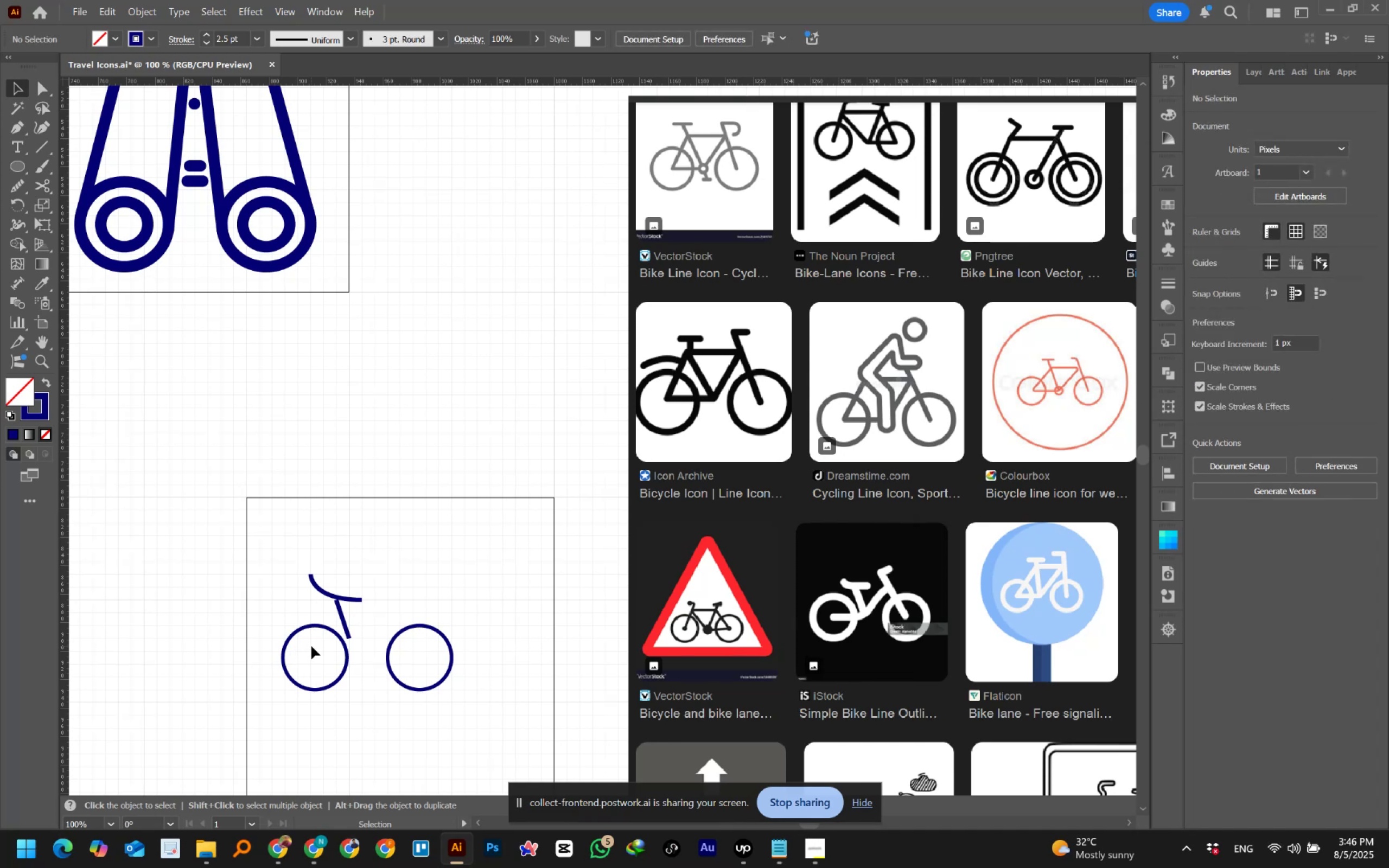 
wait(14.01)
 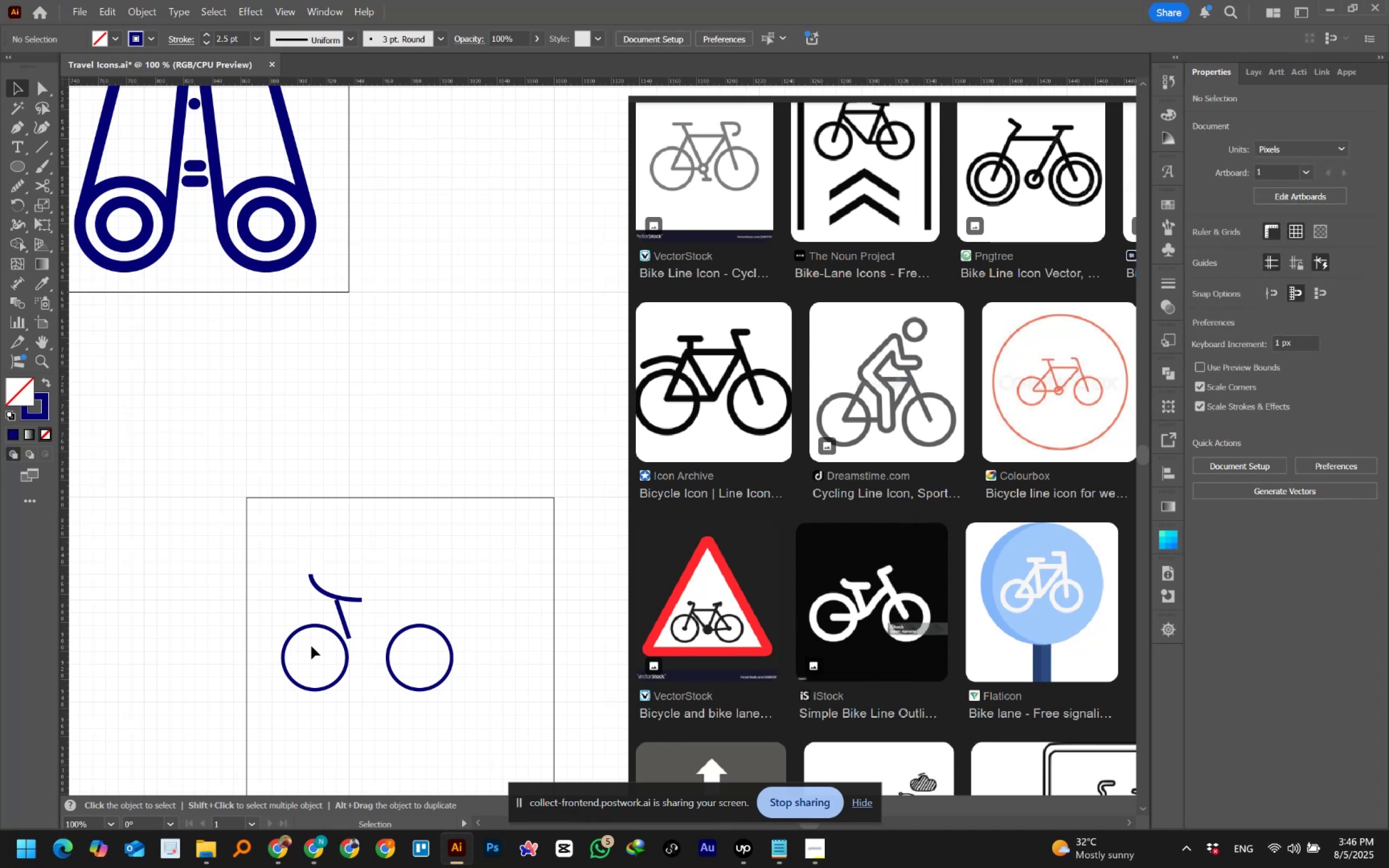 
scroll: coordinate [315, 685], scroll_direction: down, amount: 2.0
 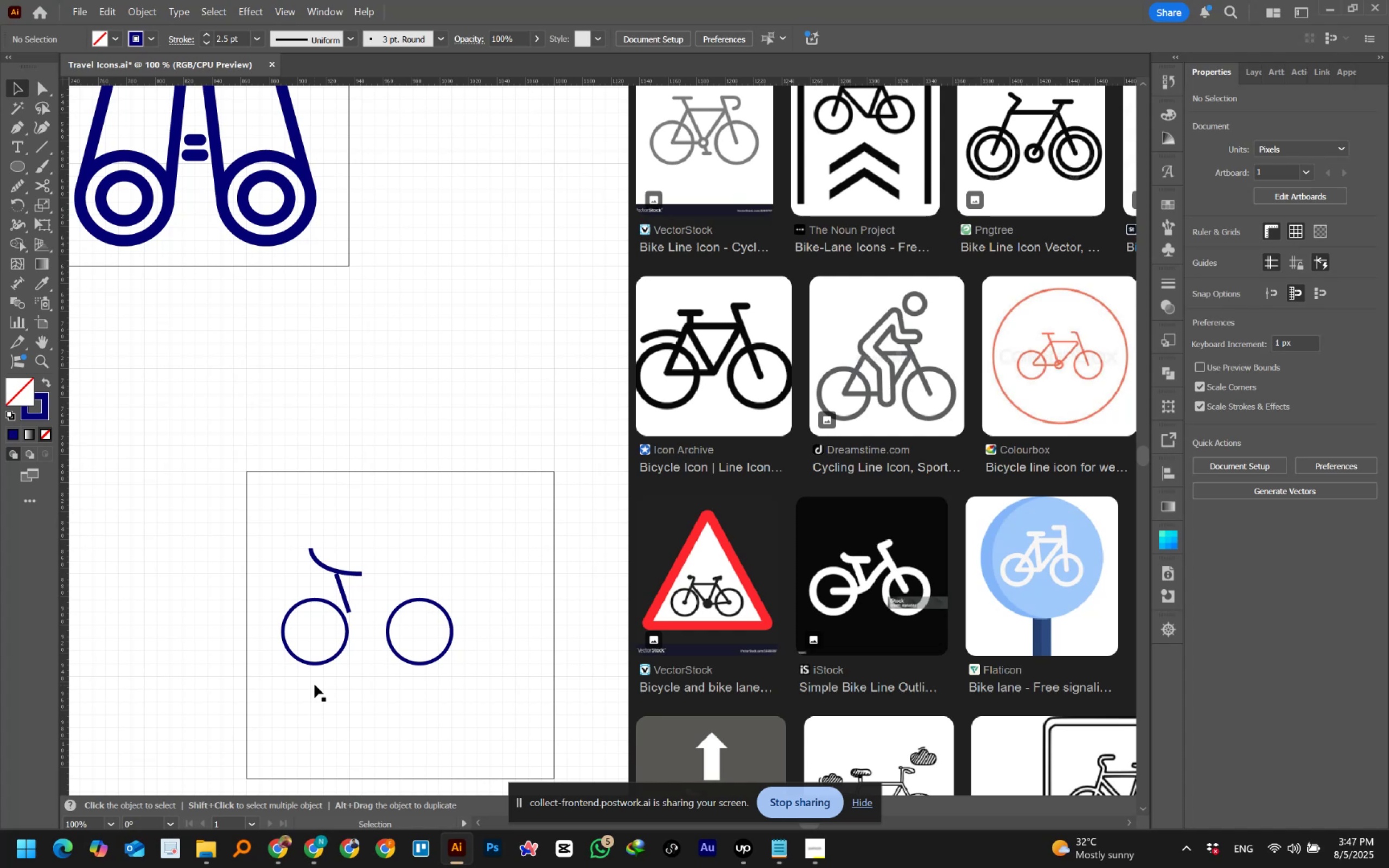 
wait(13.88)
 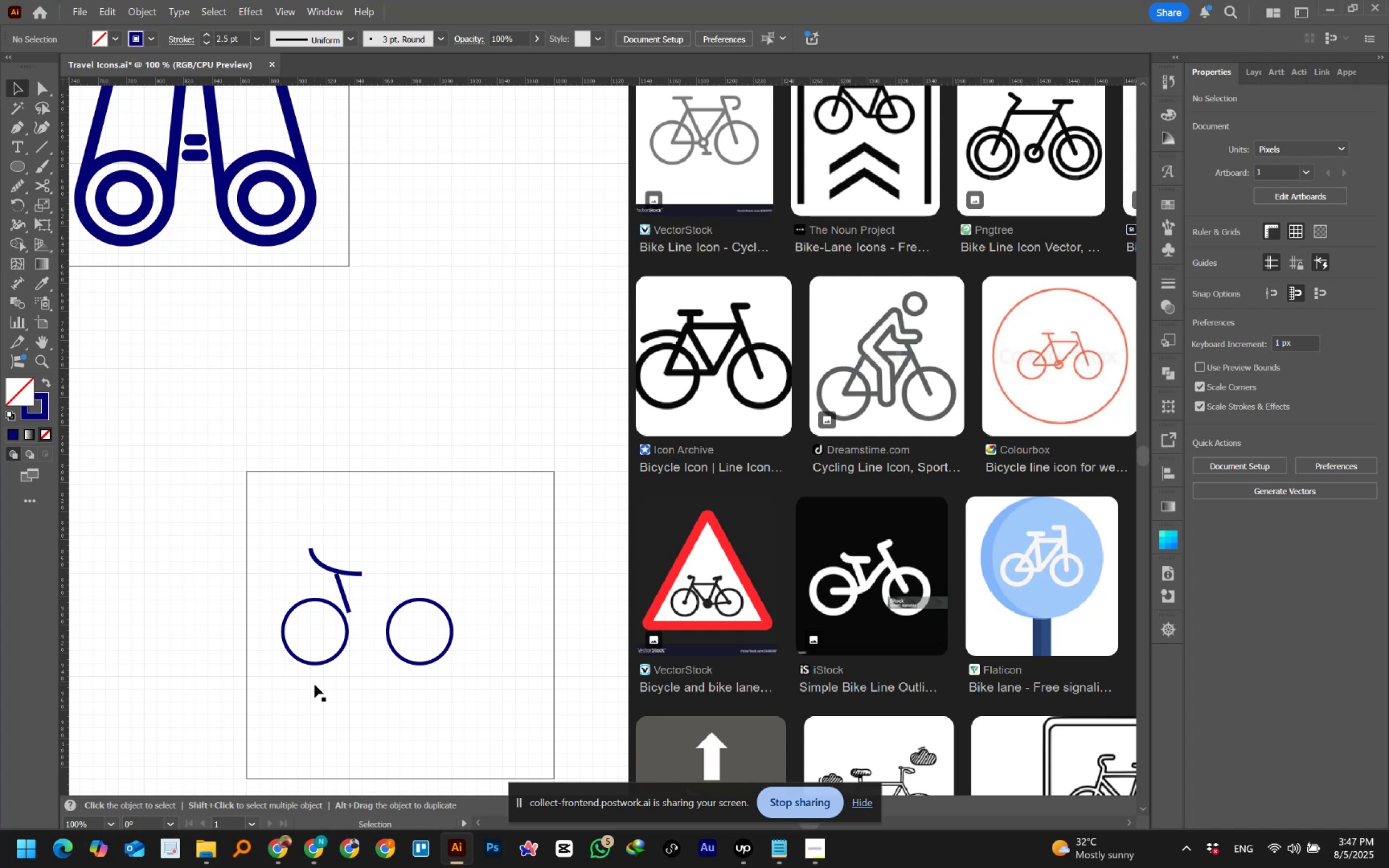 
hold_key(key=ControlLeft, duration=0.84)
scroll: coordinate [315, 685], scroll_direction: down, amount: 2.0
 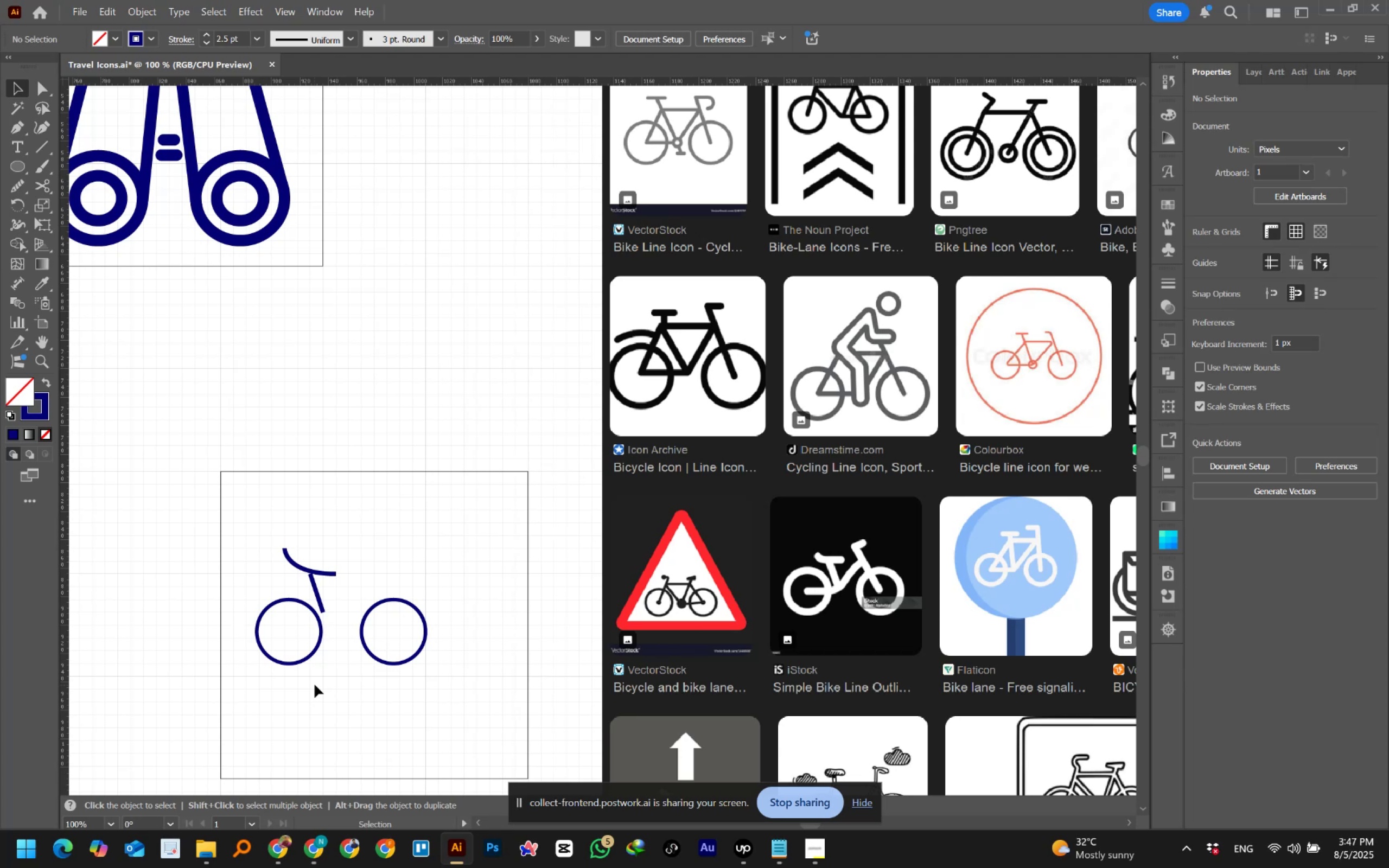 
wait(53.32)
 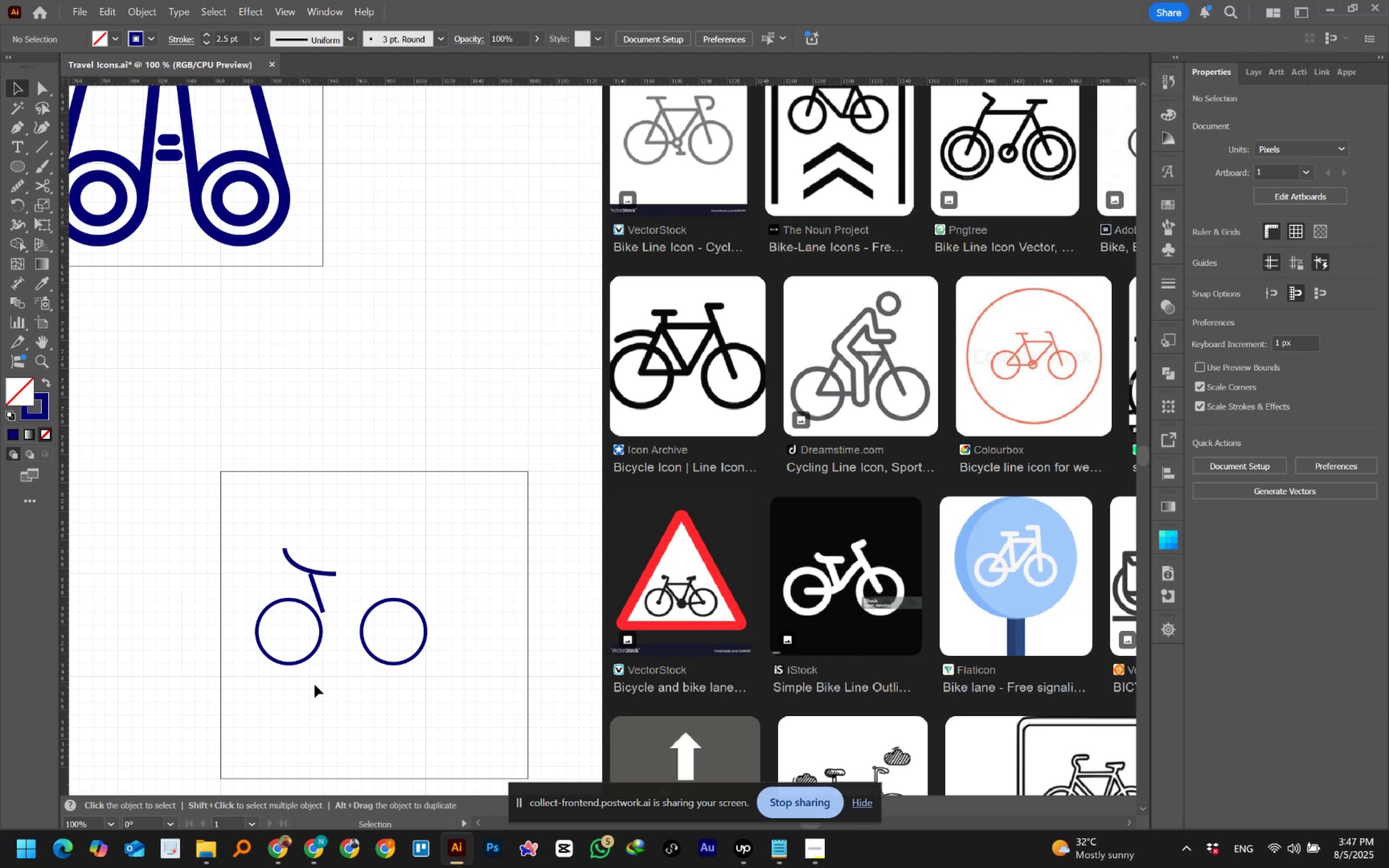 
hold_key(key=Space, duration=1.51)
 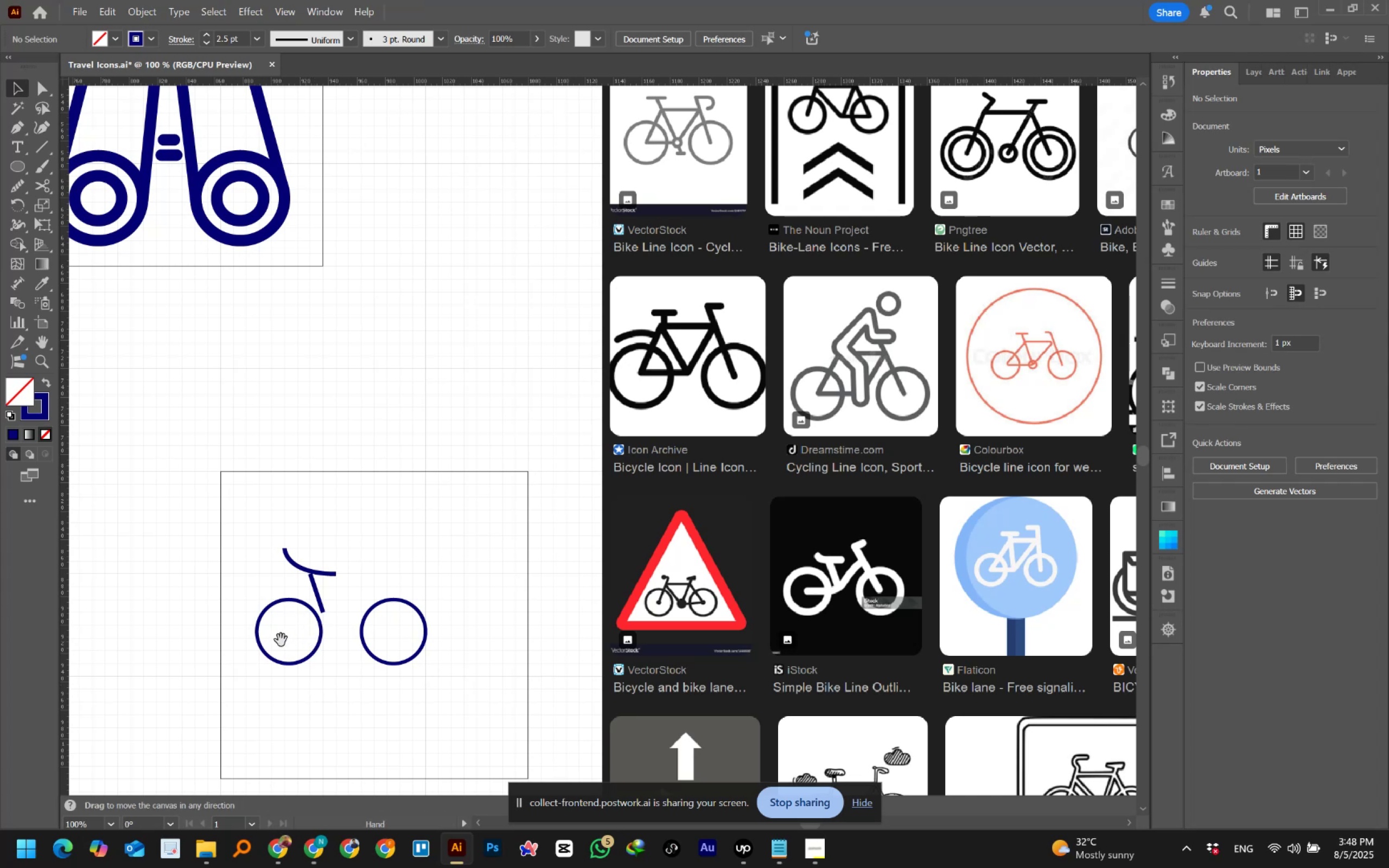 
left_click_drag(start_coordinate=[308, 633], to_coordinate=[281, 640])
 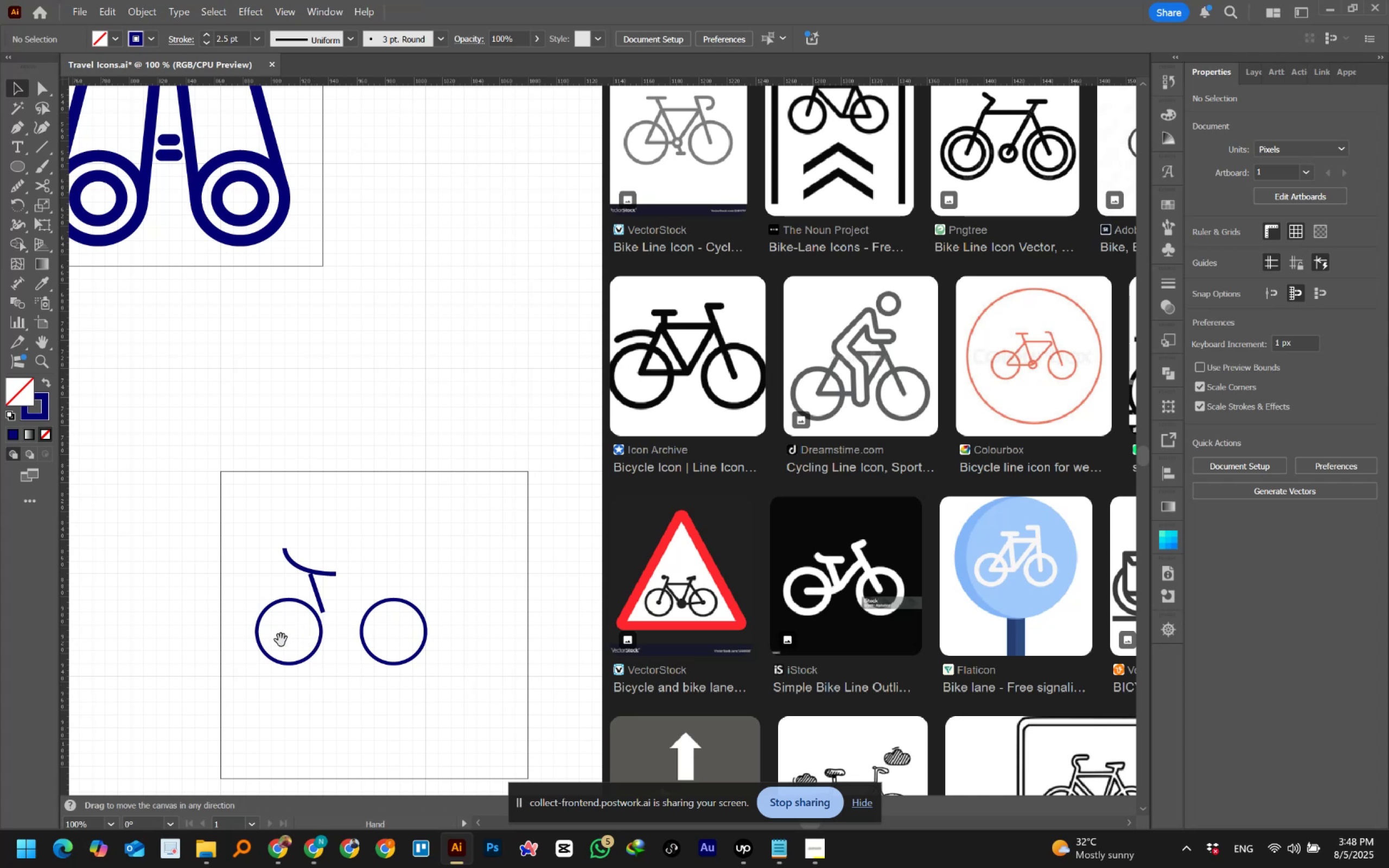 
hold_key(key=Space, duration=0.7)
 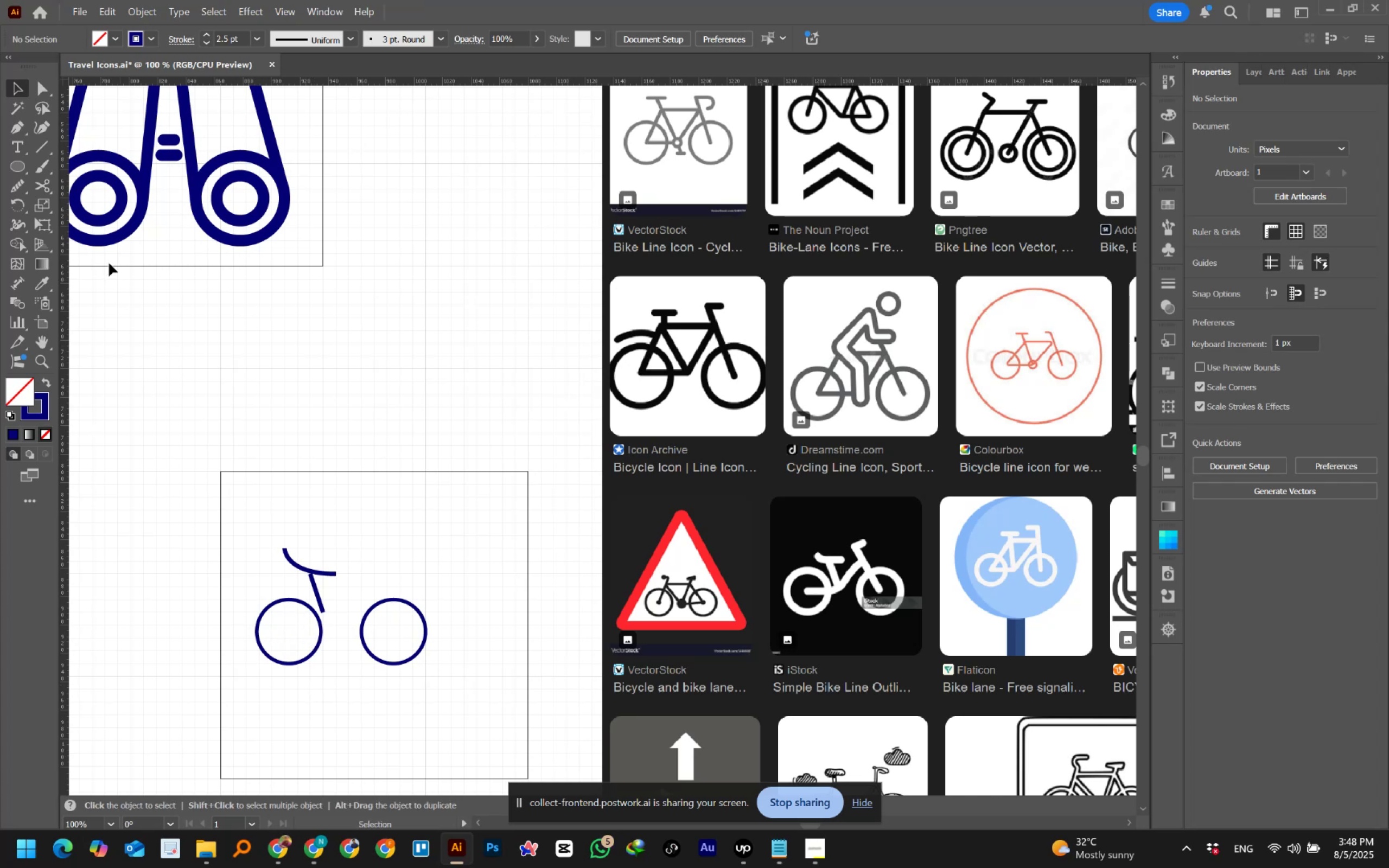 
mouse_move([29, 194])
 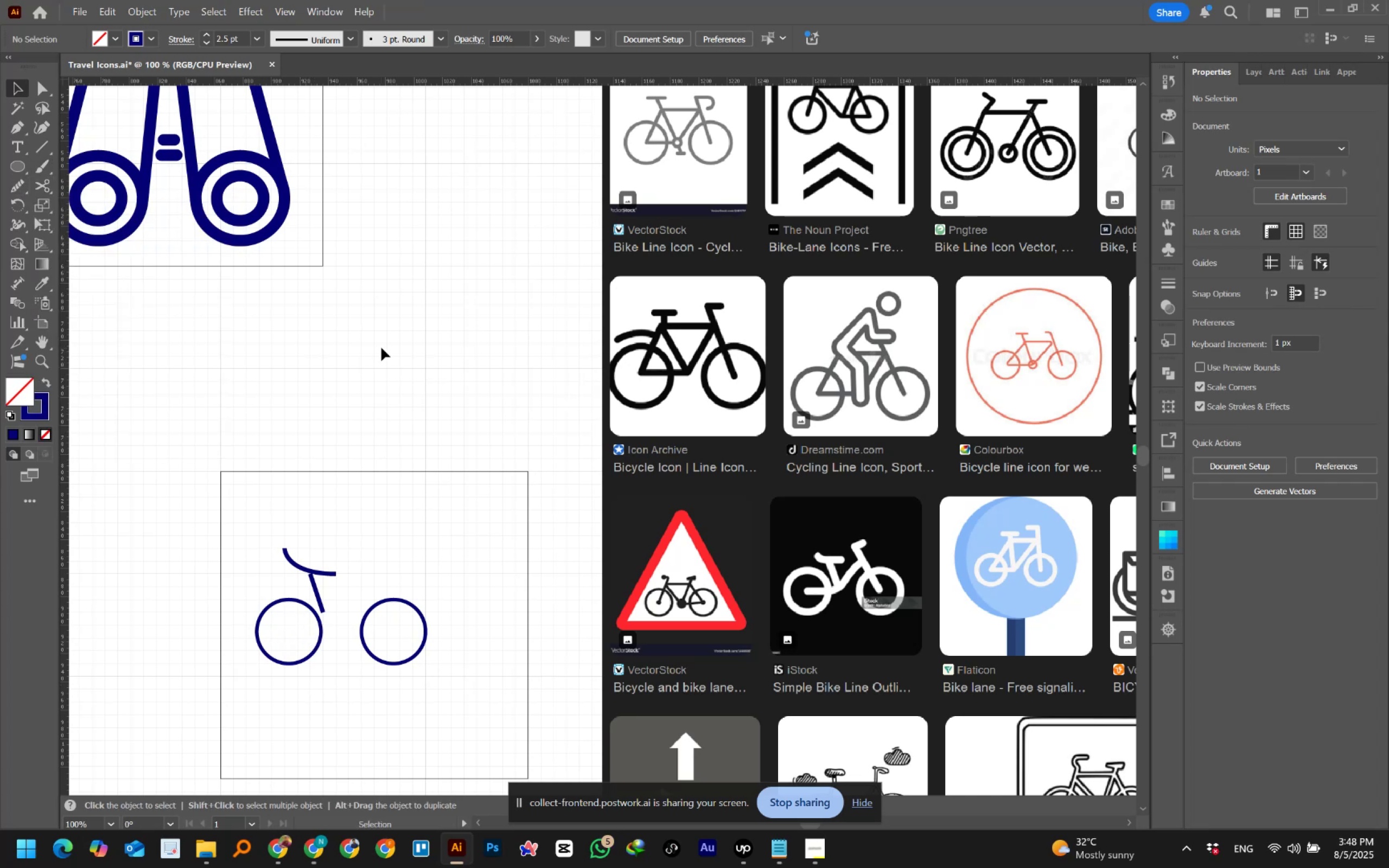 
left_click([381, 348])
 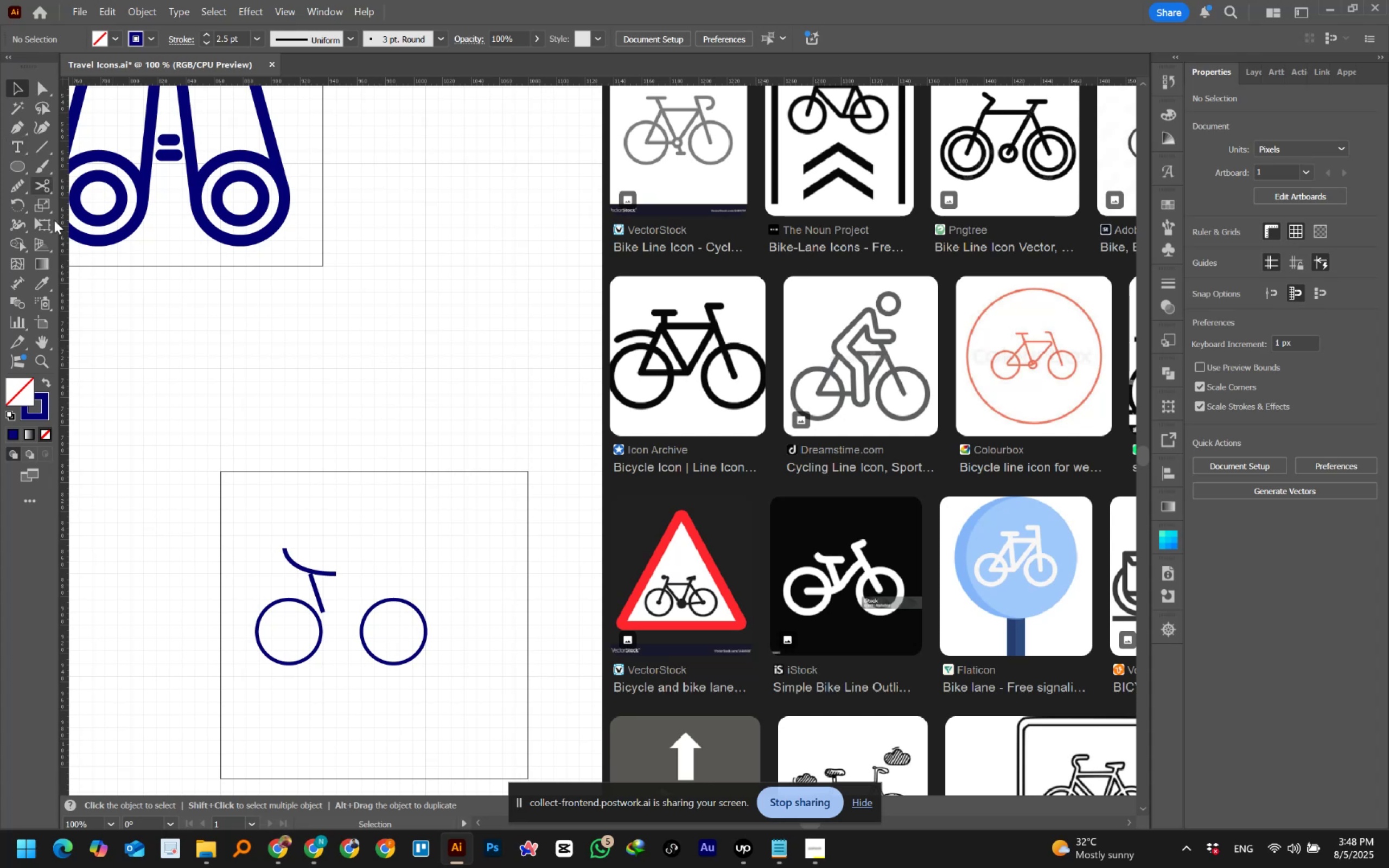 
hold_key(key=AltLeft, duration=1.53)
left_click_drag(start_coordinate=[319, 599], to_coordinate=[390, 598])
 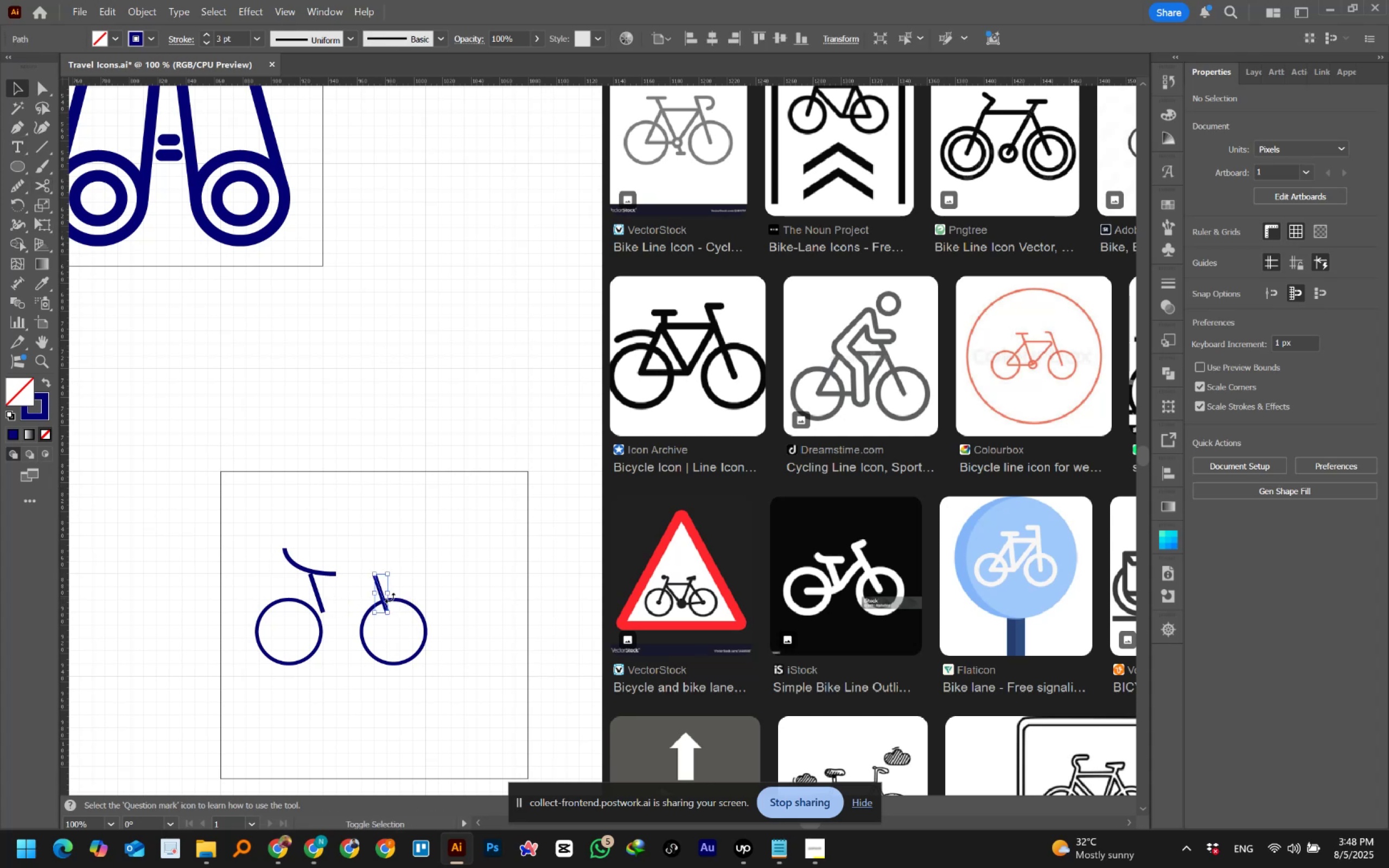 
hold_key(key=AltLeft, duration=4.22)
 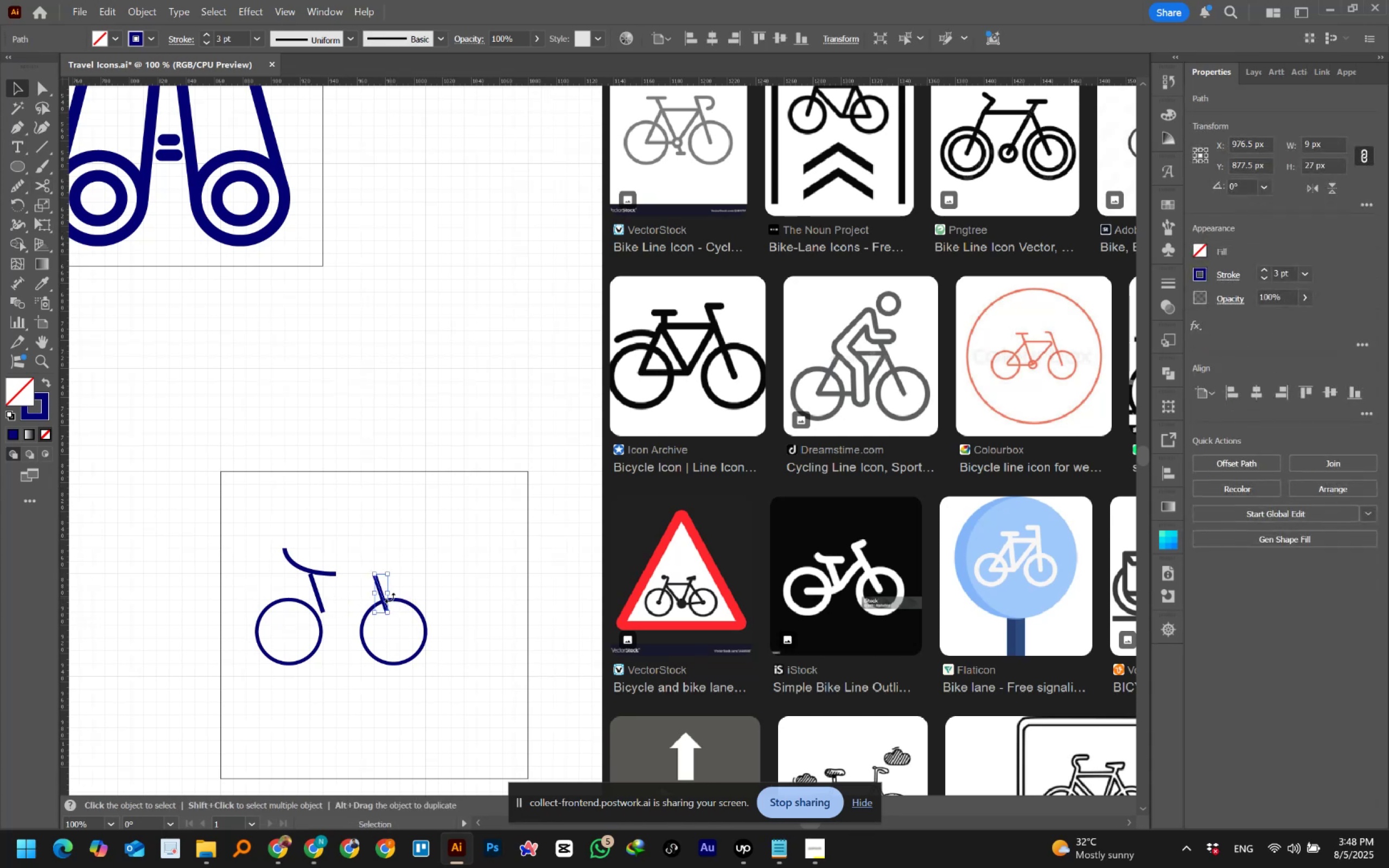 
hold_key(key=ShiftLeft, duration=1.53)
 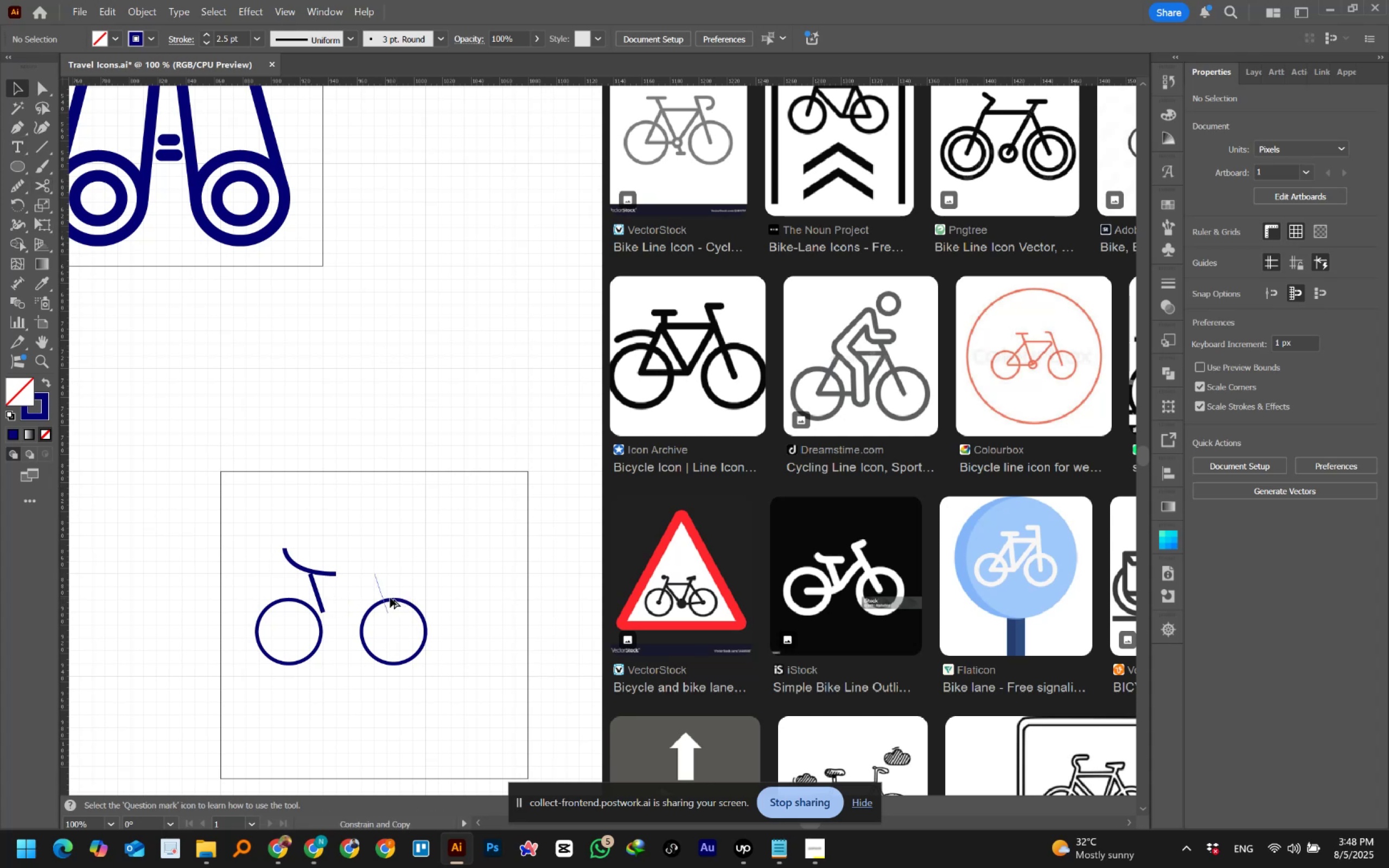 
hold_key(key=ShiftLeft, duration=1.52)
 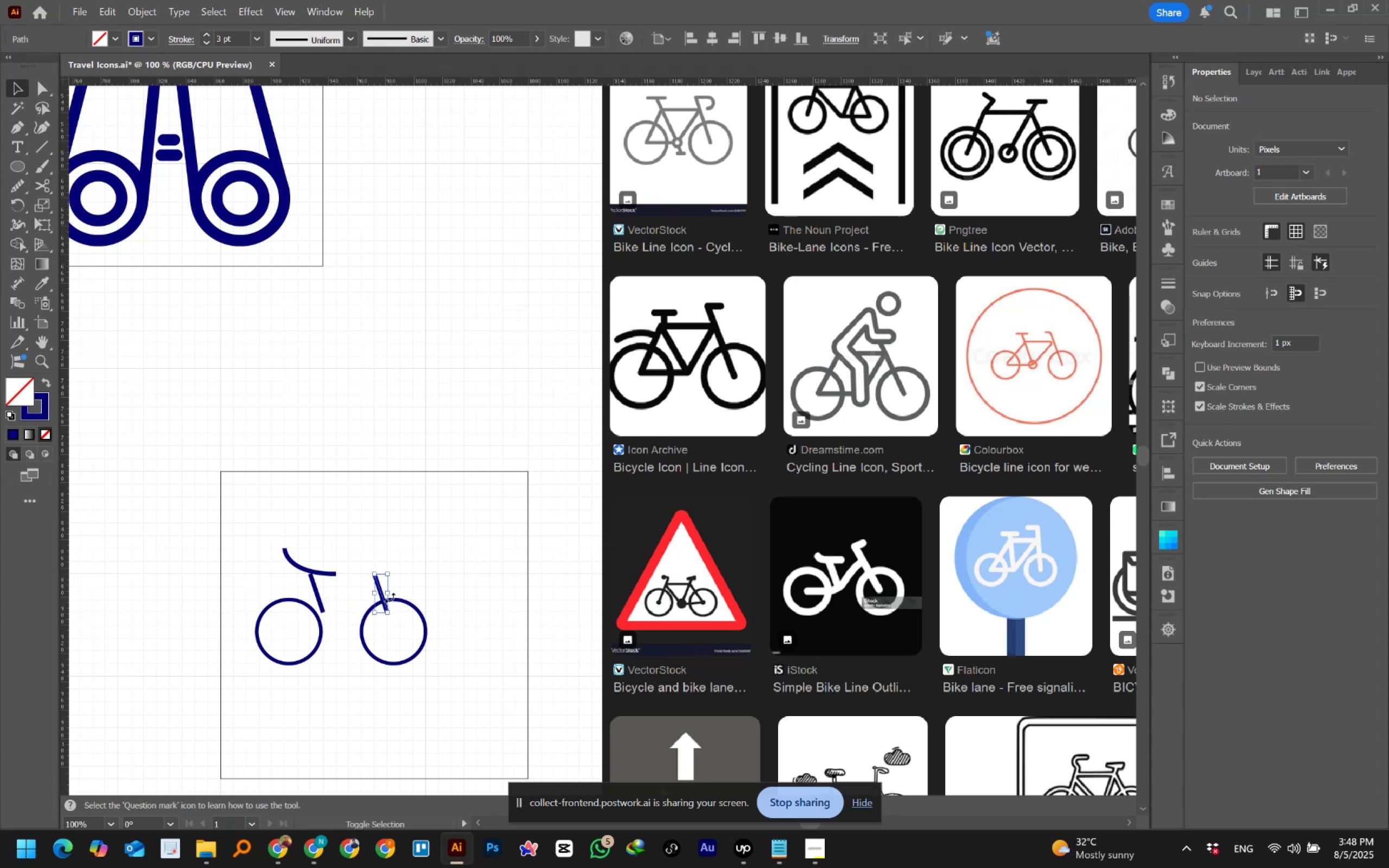 
key(Alt+Shift+ShiftLeft)
 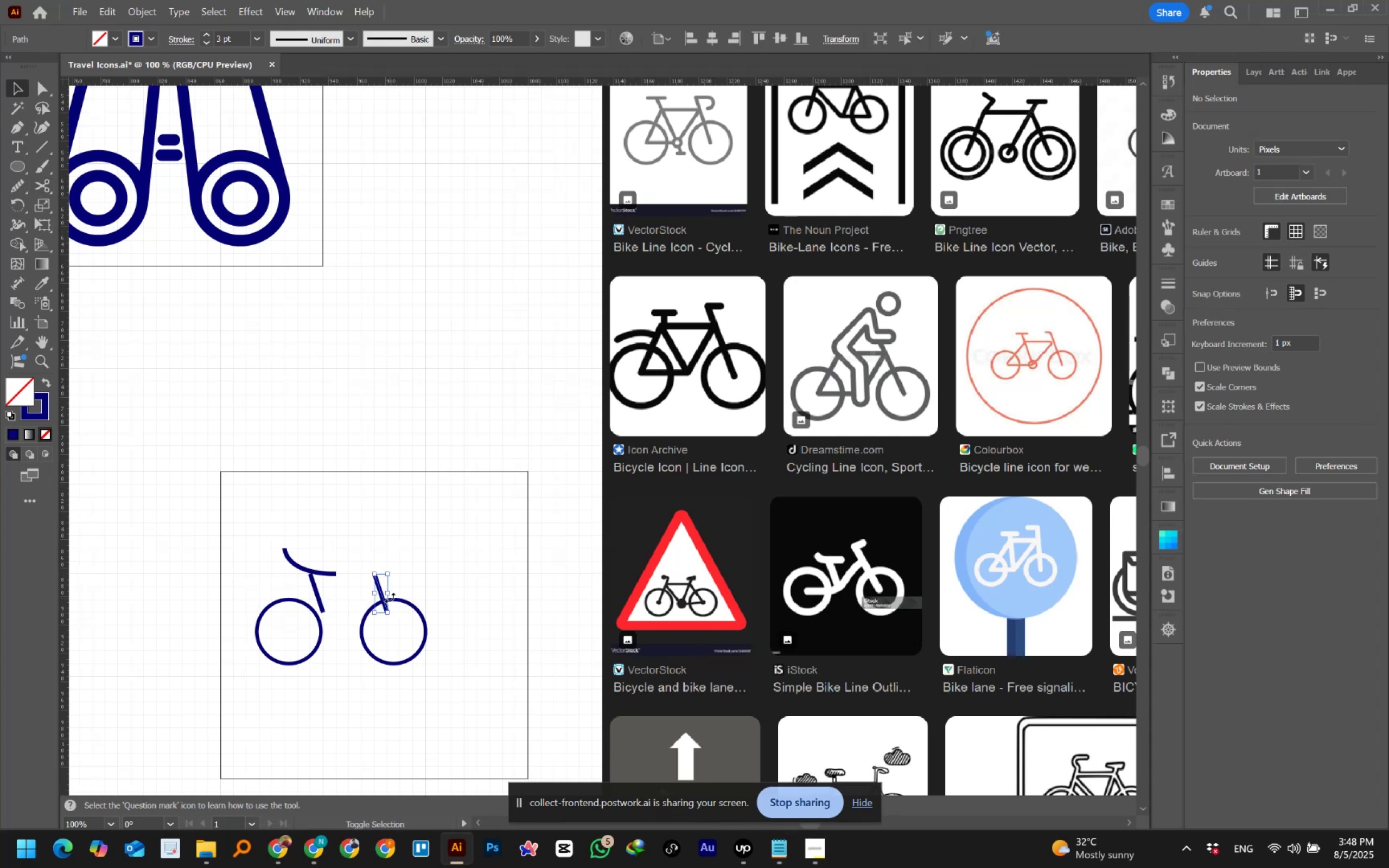 
key(Alt+Shift+ShiftLeft)
 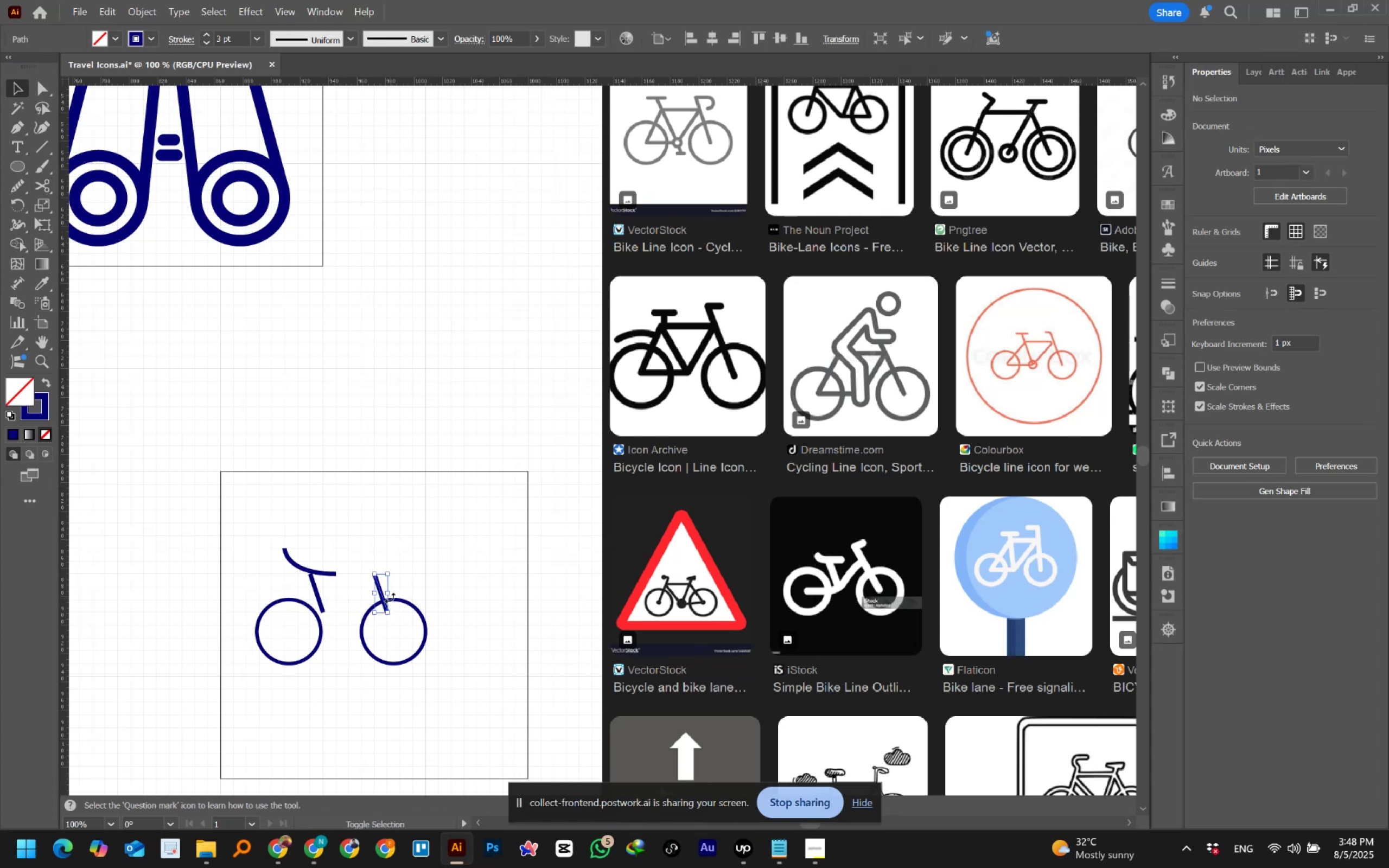 
key(Alt+Shift+ShiftLeft)
 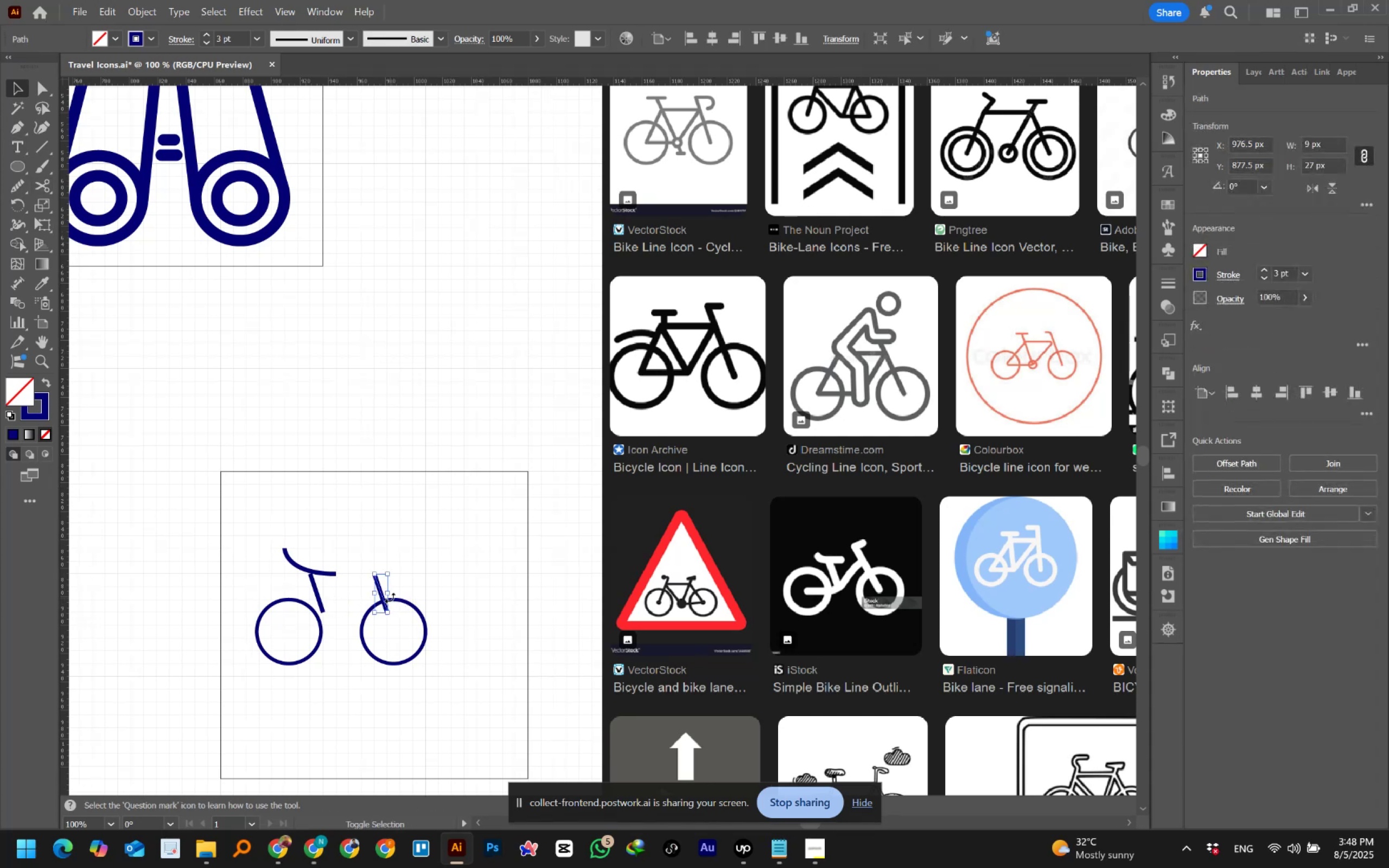 
key(Alt+Shift+ShiftLeft)
 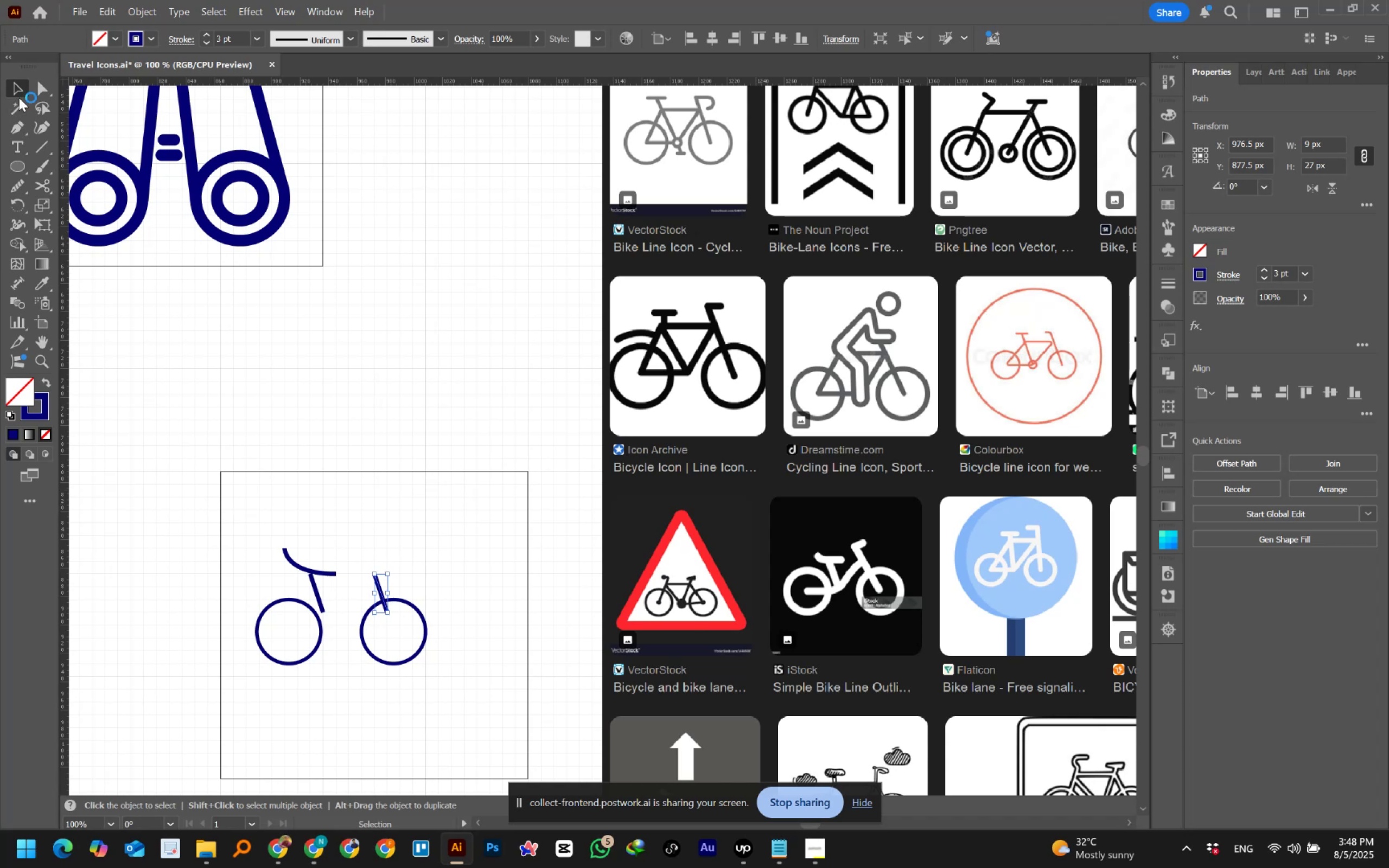 
left_click([37, 89])
 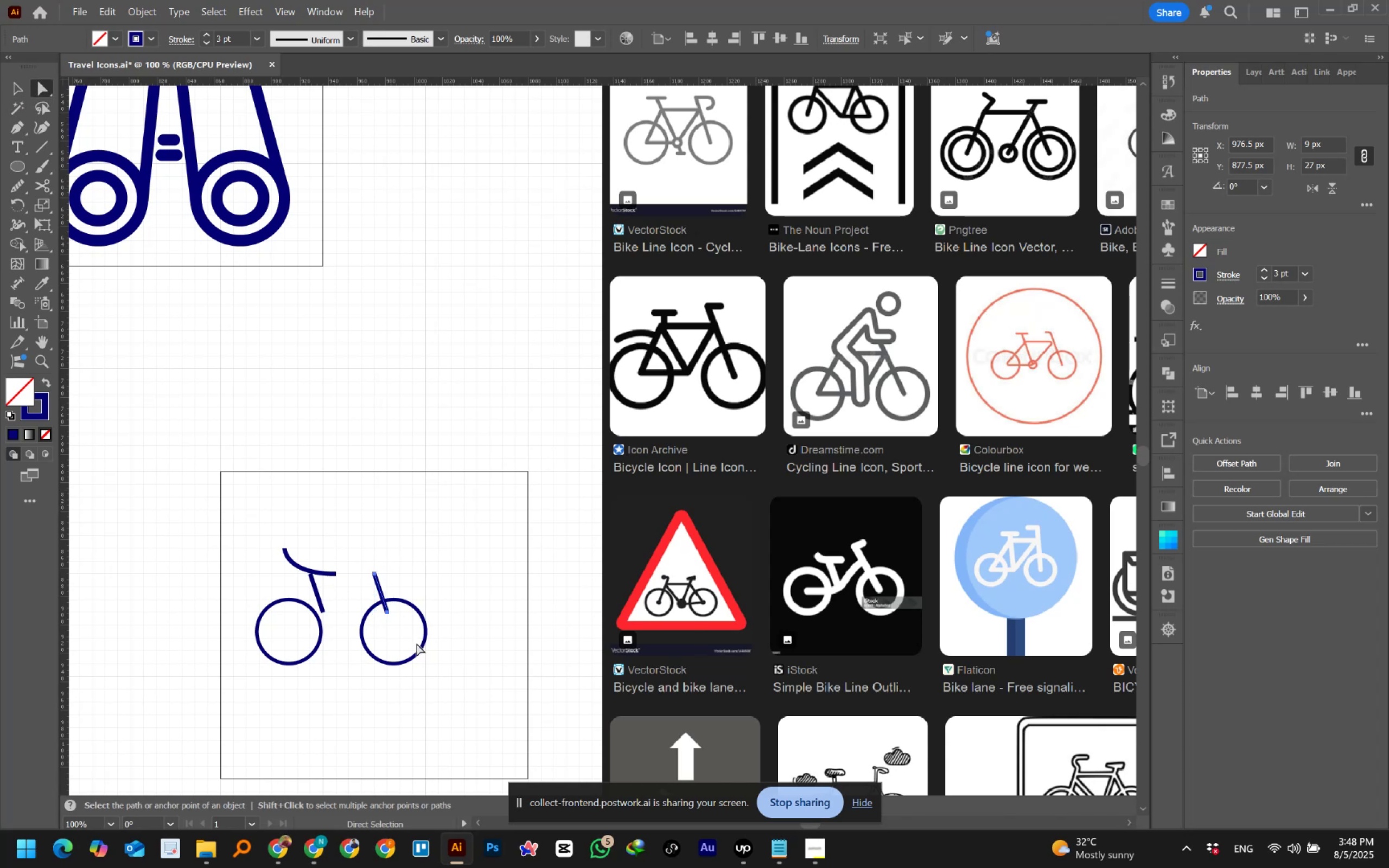 
wait(6.5)
 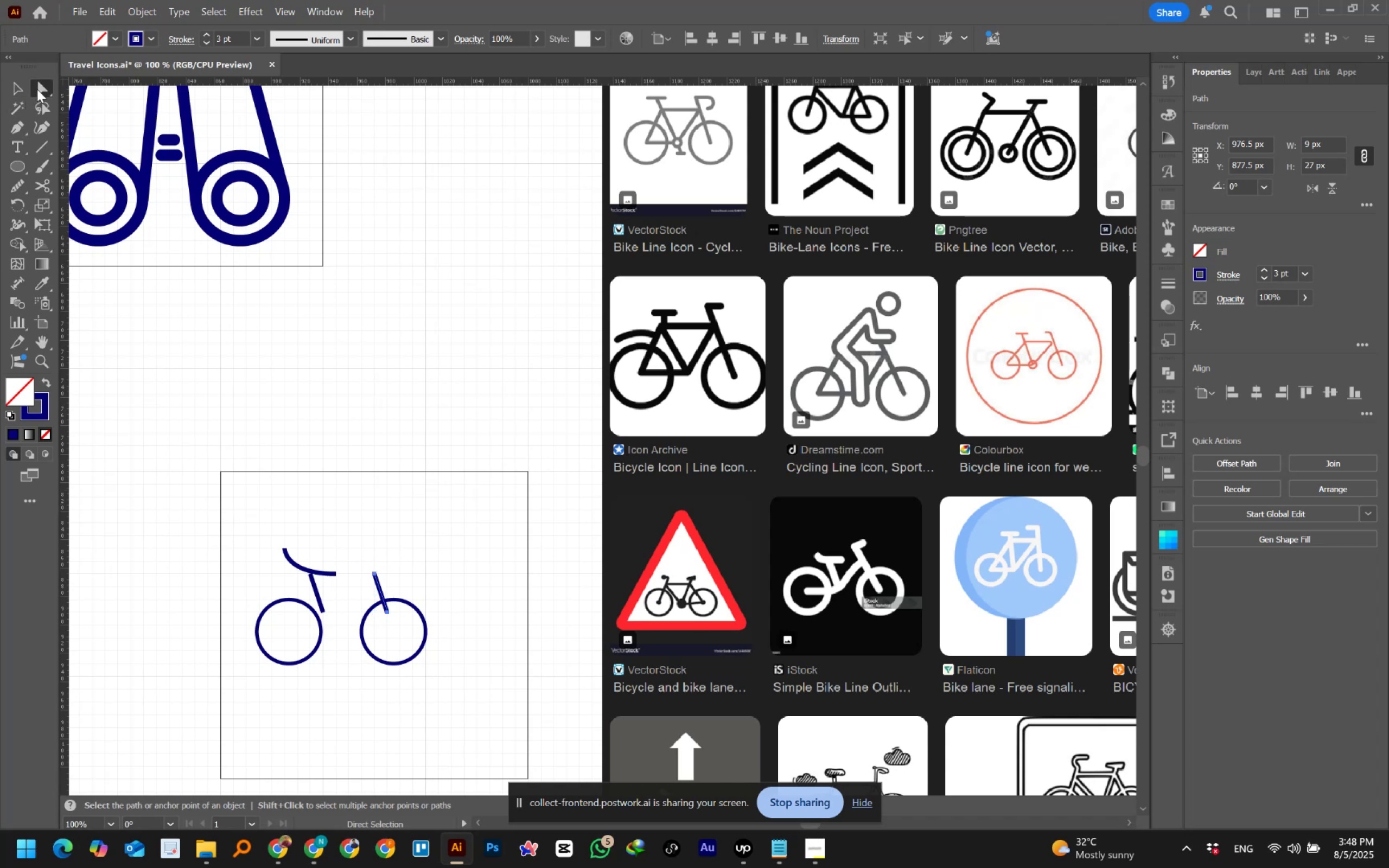 
left_click([387, 612])
 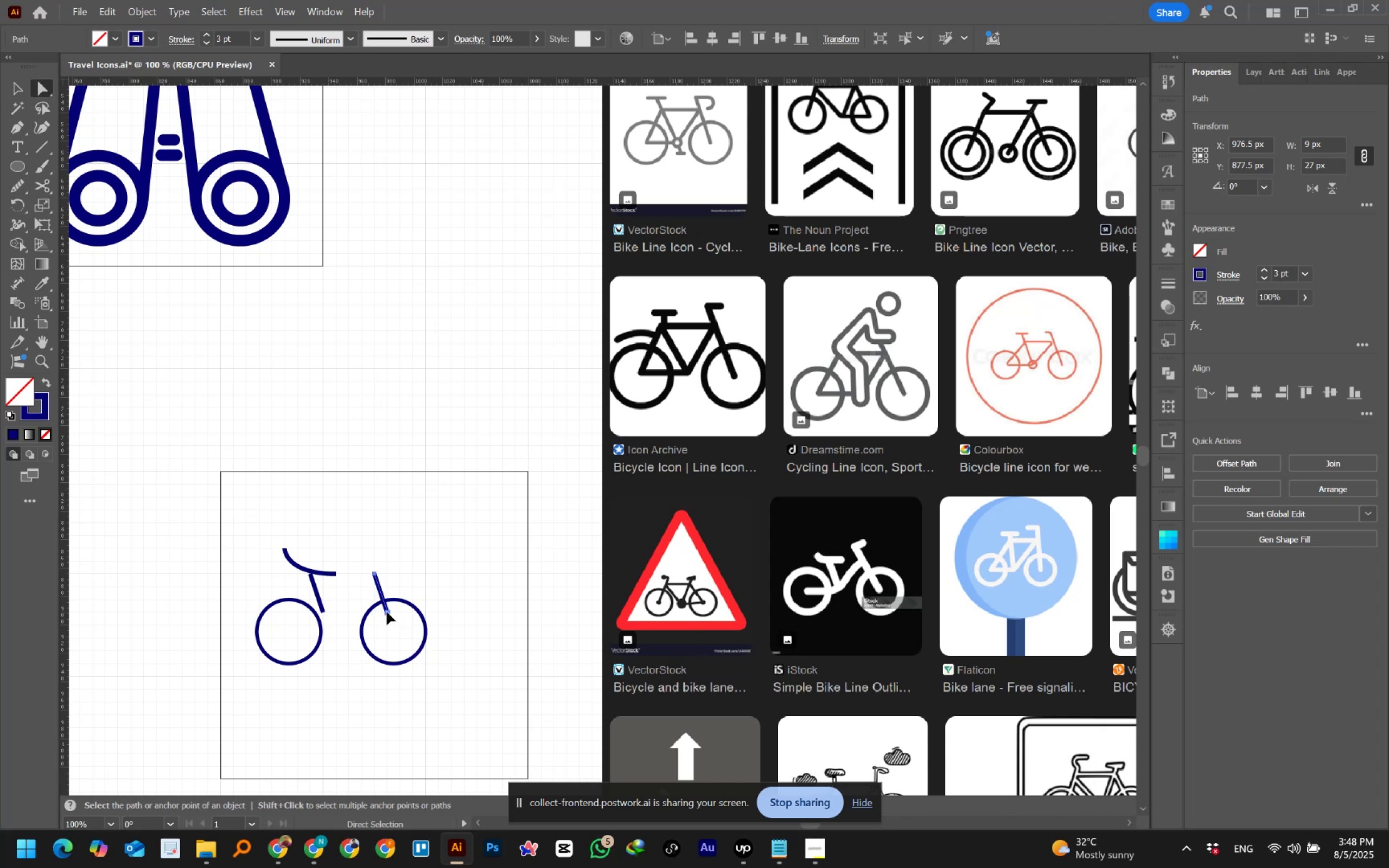 
left_click_drag(start_coordinate=[387, 612], to_coordinate=[395, 636])
 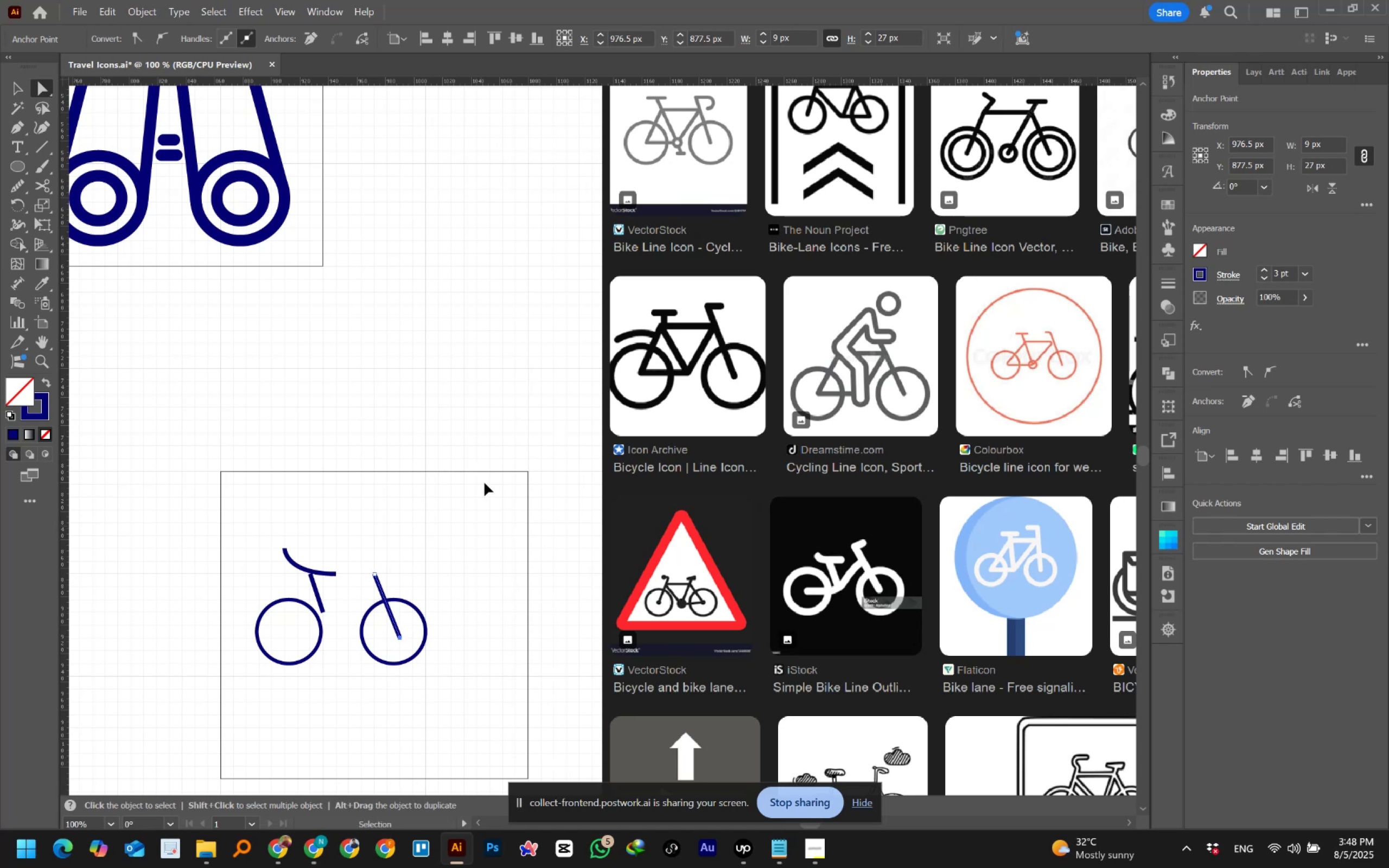 
hold_key(key=ShiftLeft, duration=1.11)
 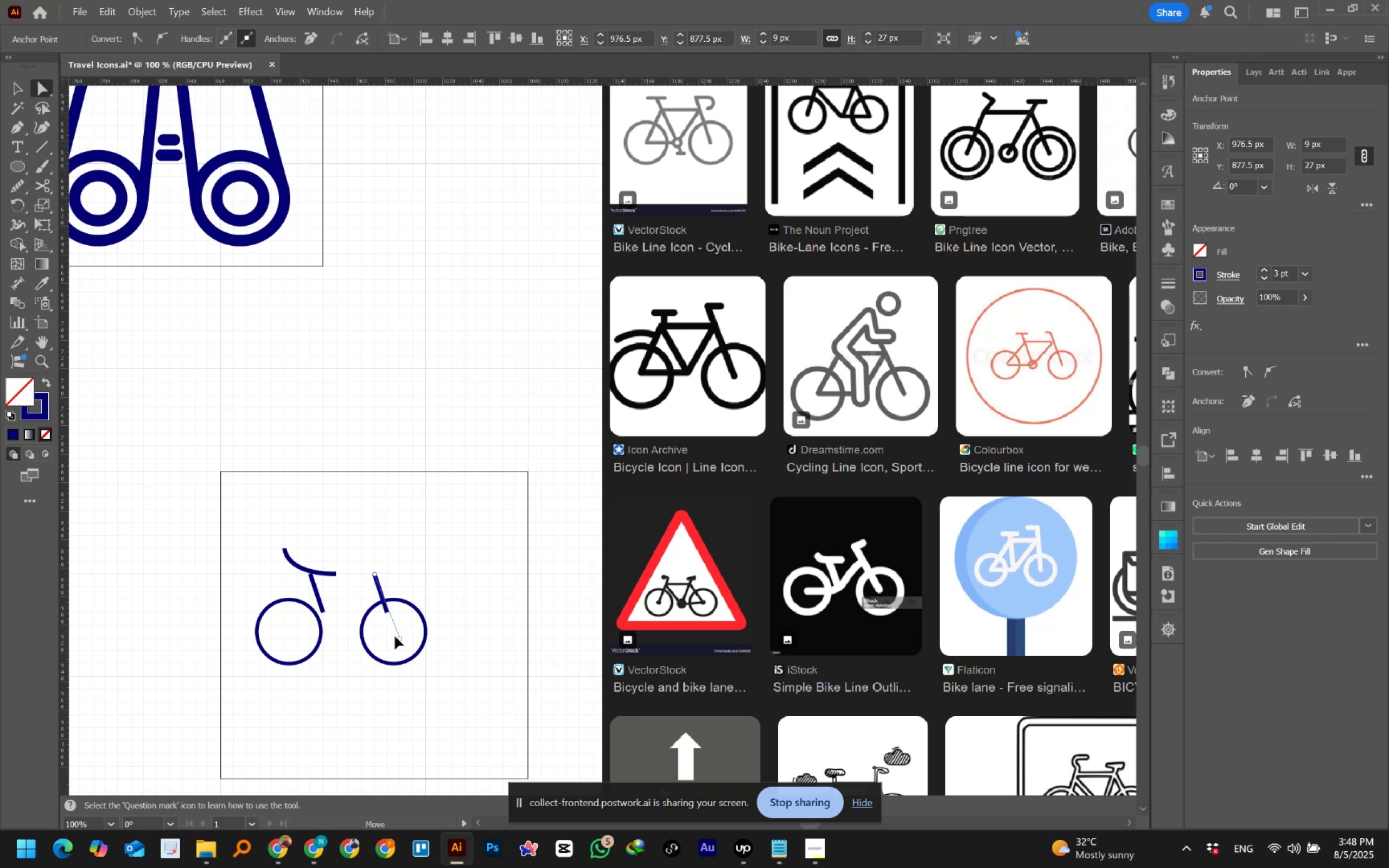 
key(Control+Z)
 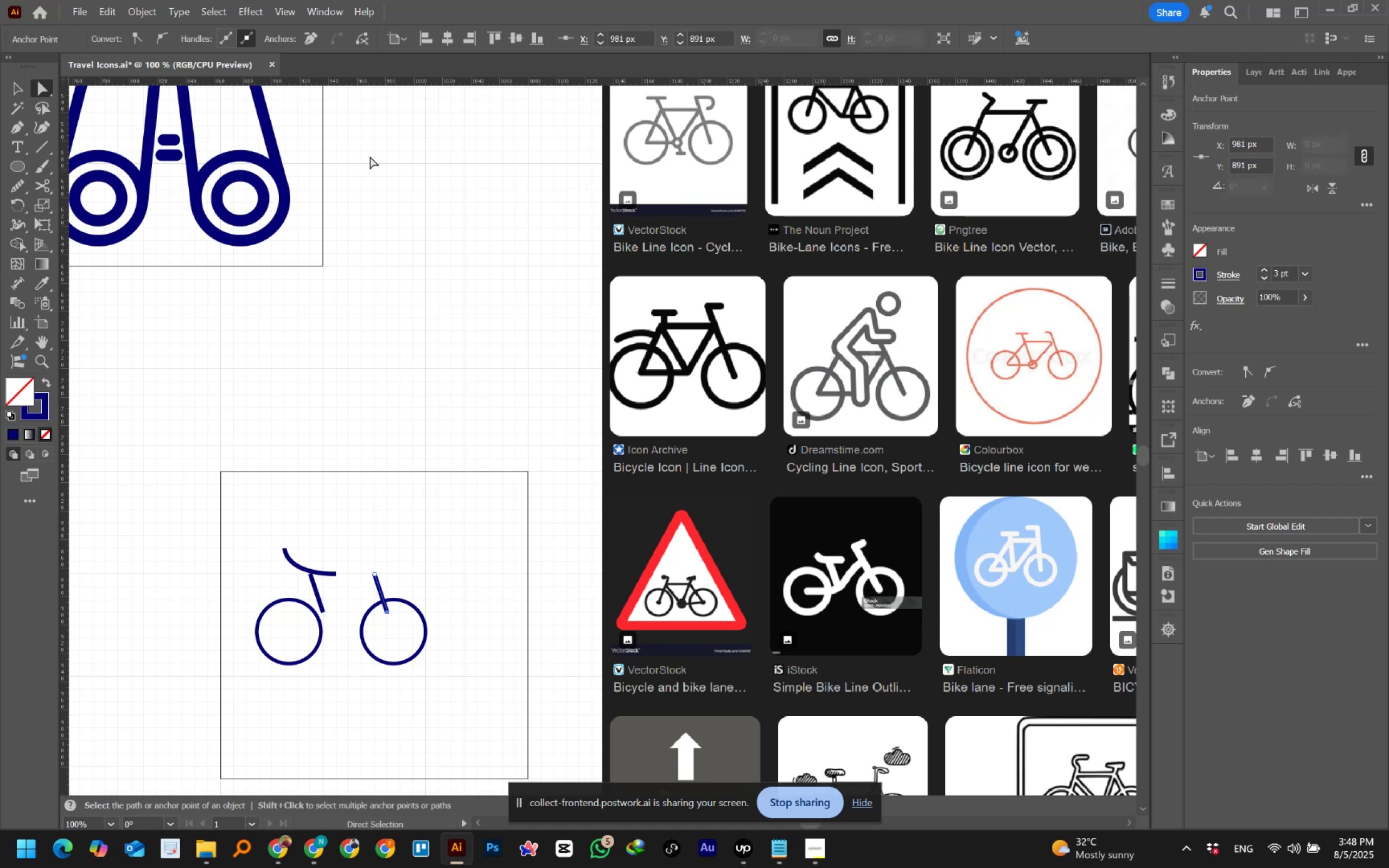 
left_click([287, 5])
 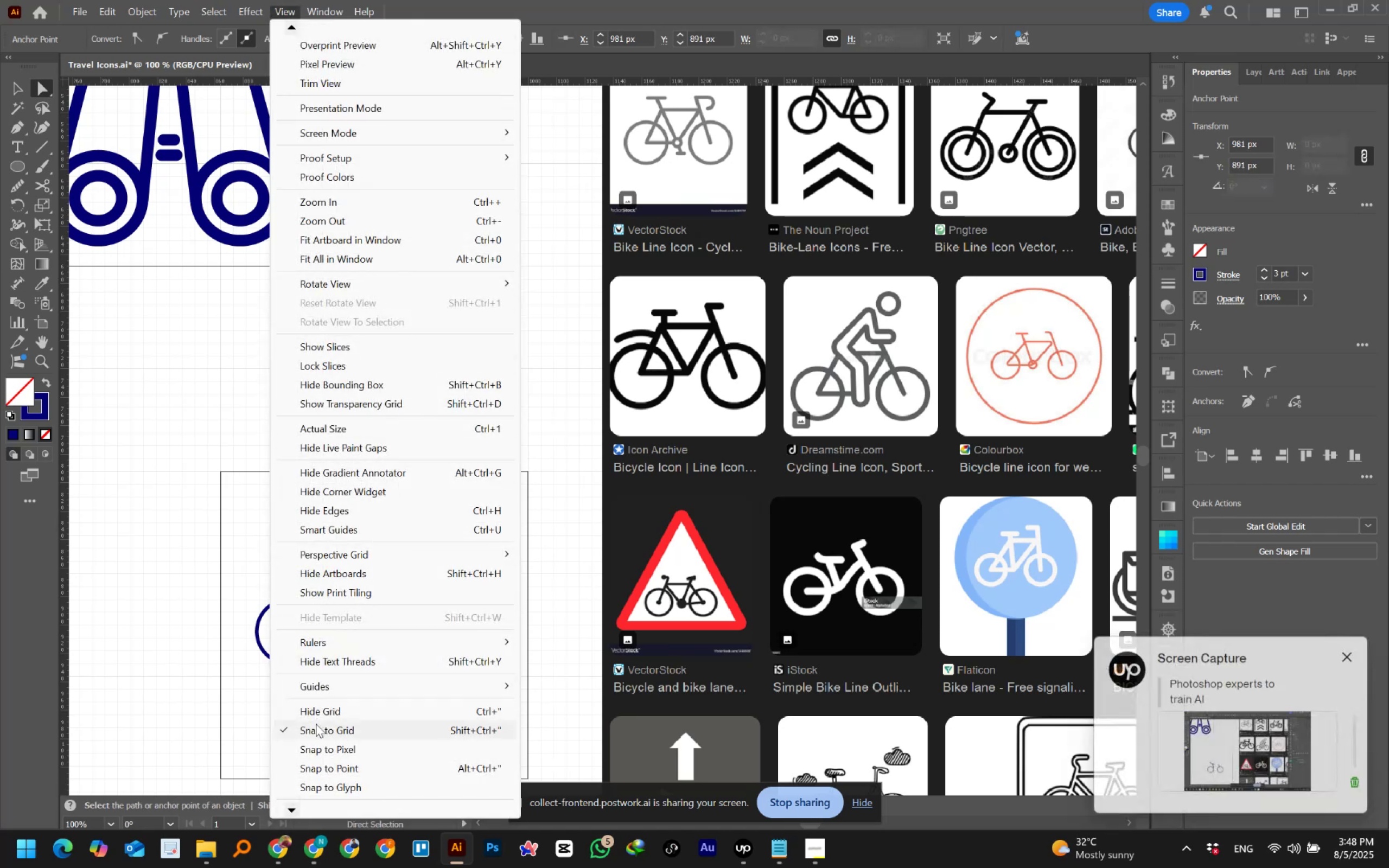 
left_click([316, 727])
 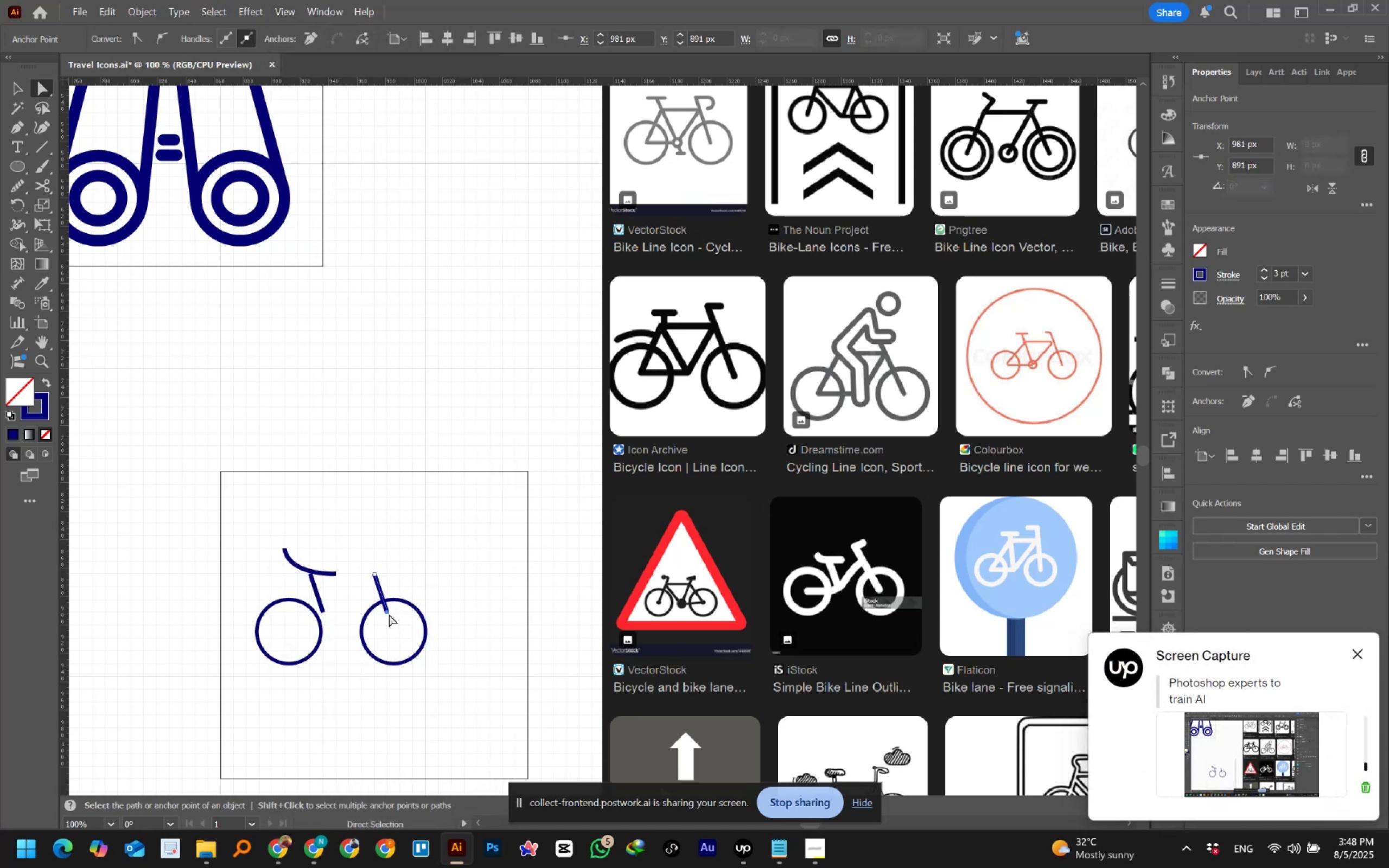 
left_click([387, 614])
 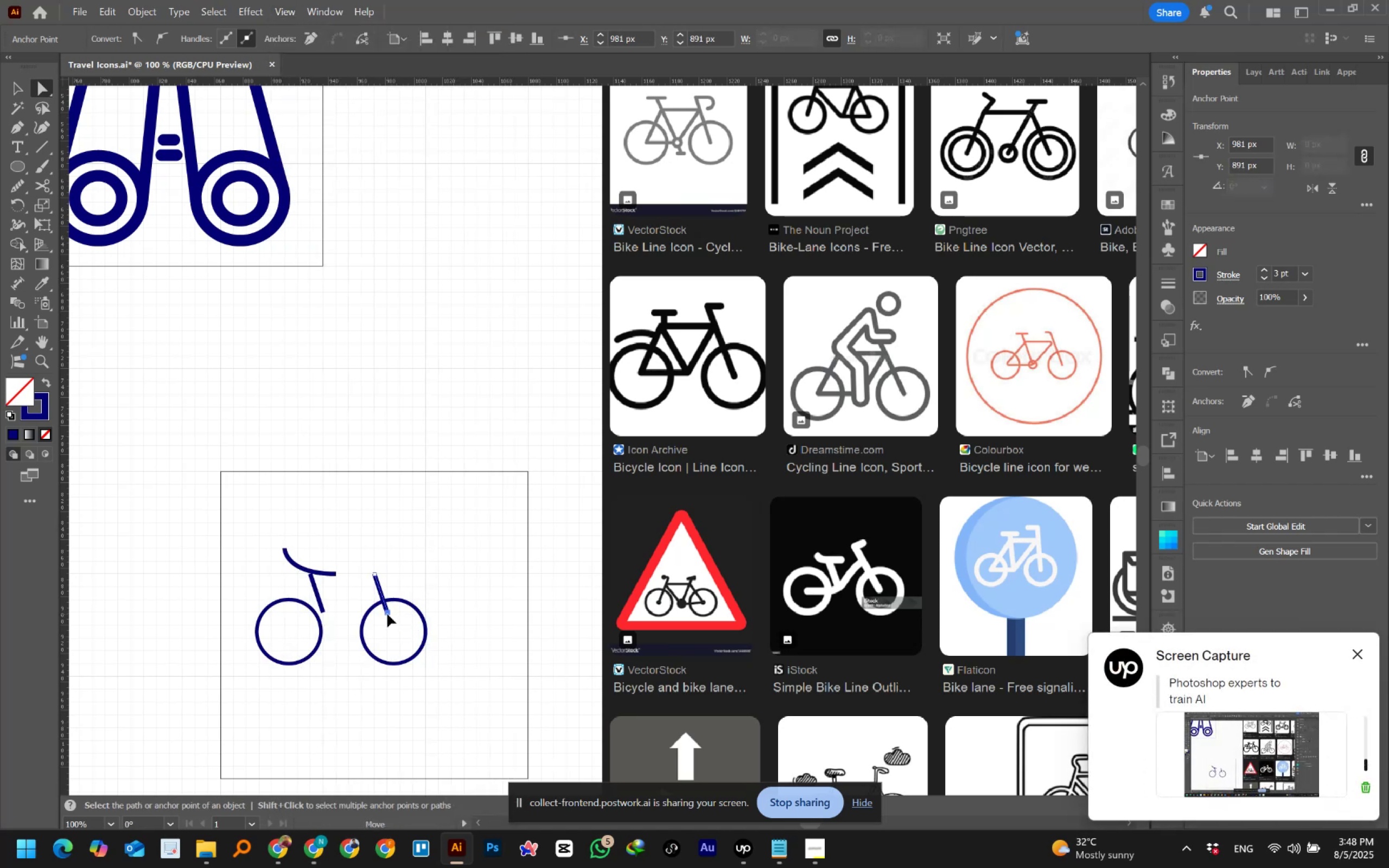 
left_click_drag(start_coordinate=[387, 614], to_coordinate=[394, 630])
 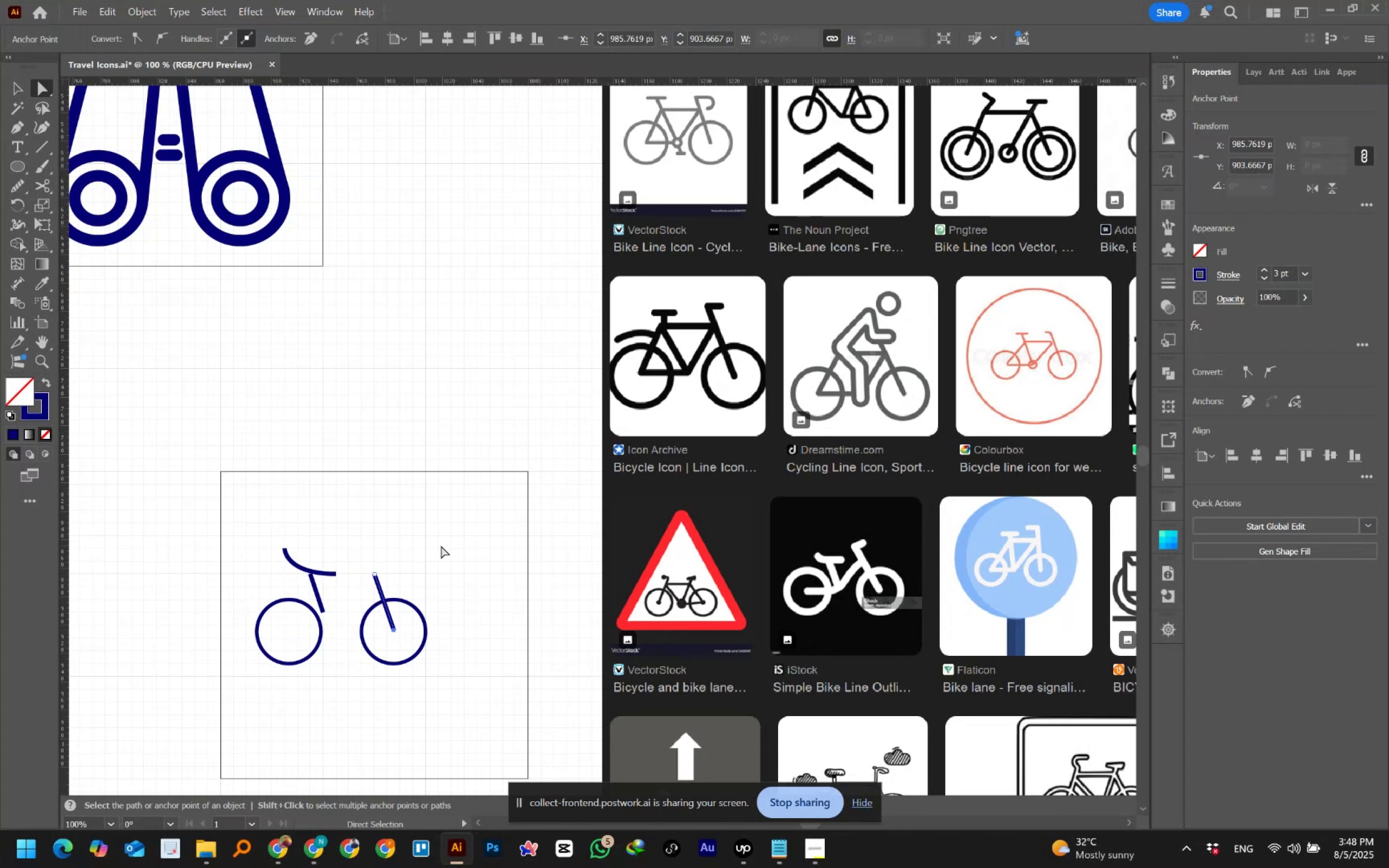 
wait(9.57)
 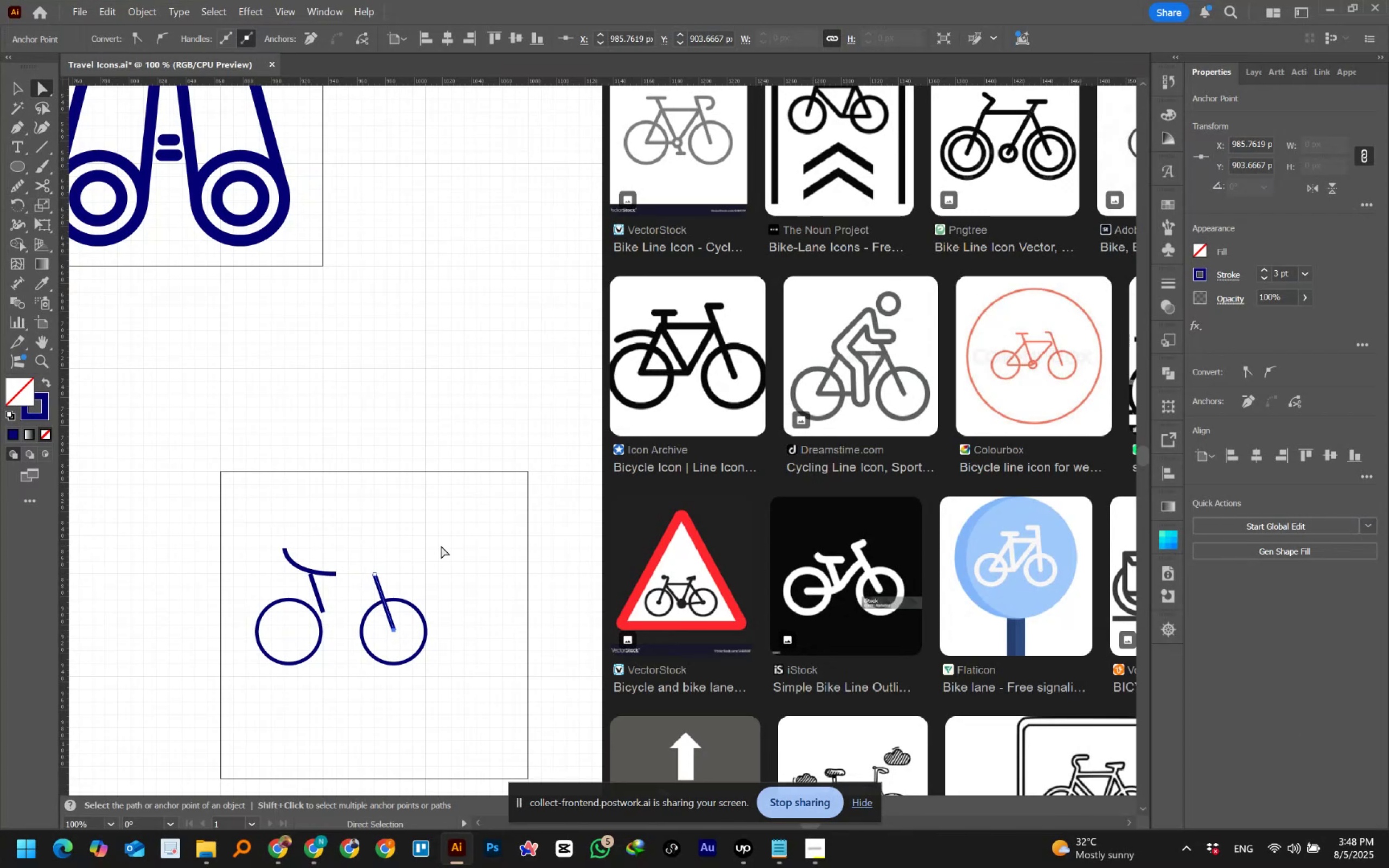 
left_click([375, 574])
 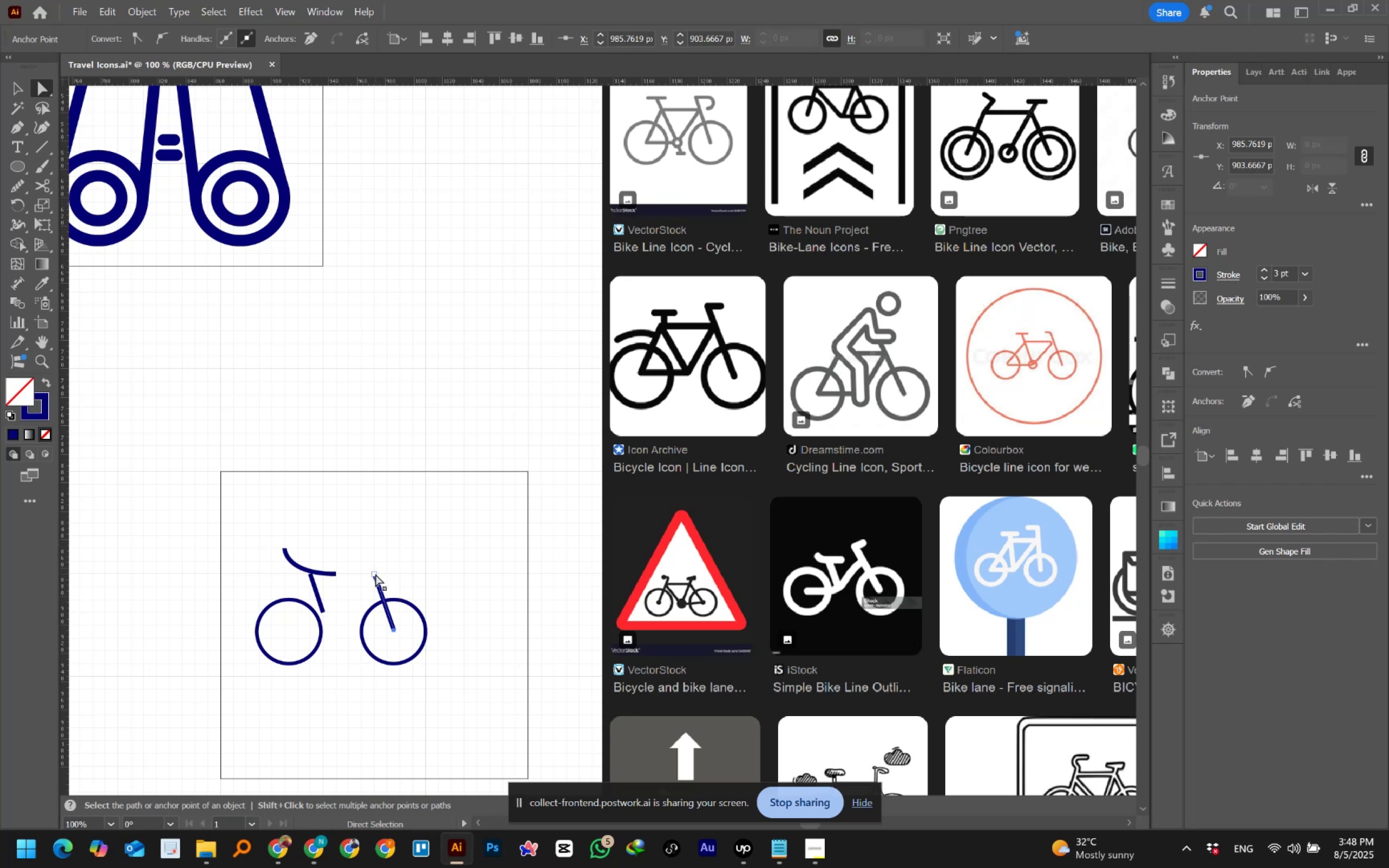 
left_click_drag(start_coordinate=[375, 574], to_coordinate=[365, 564])
 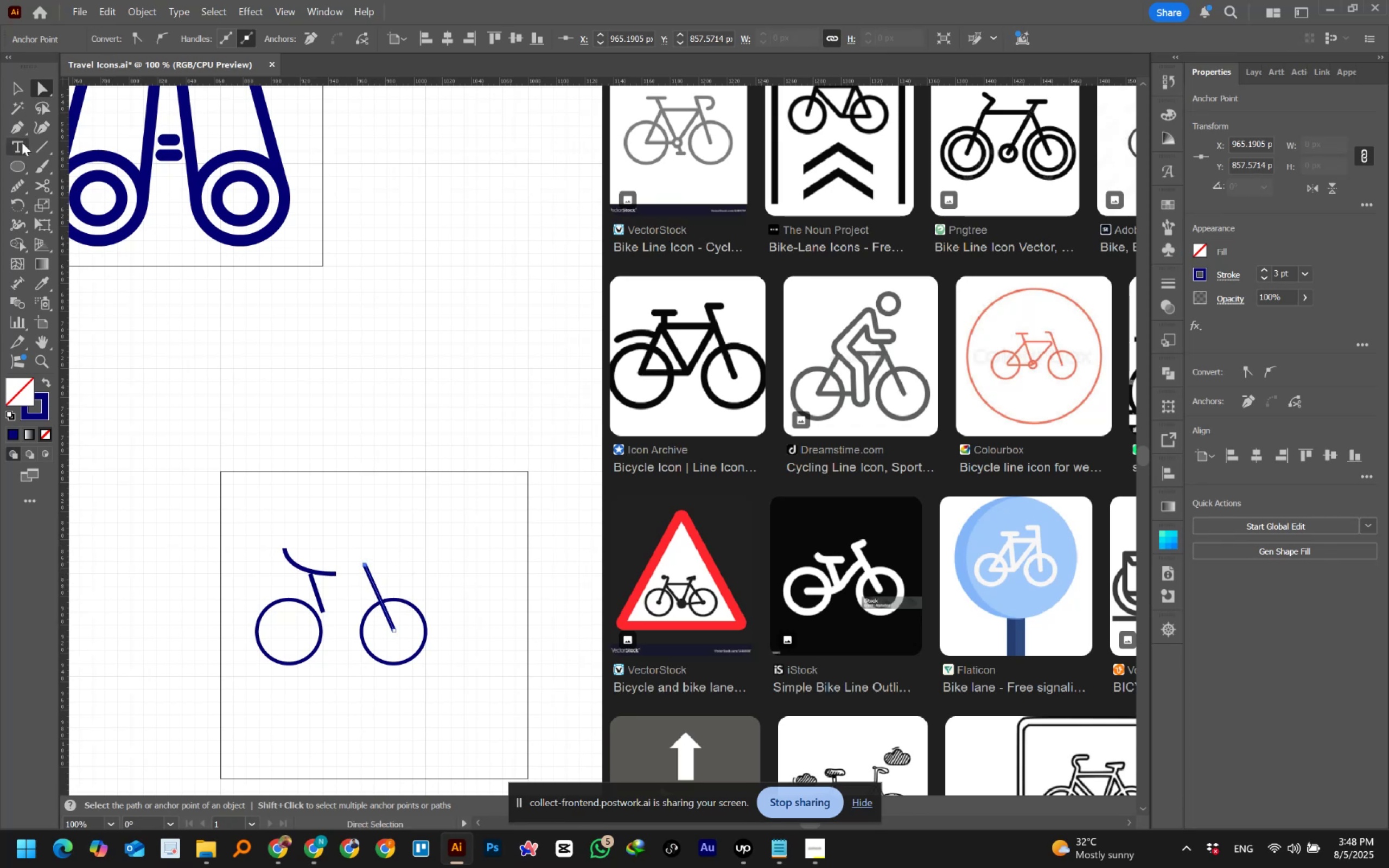 
left_click([17, 130])
 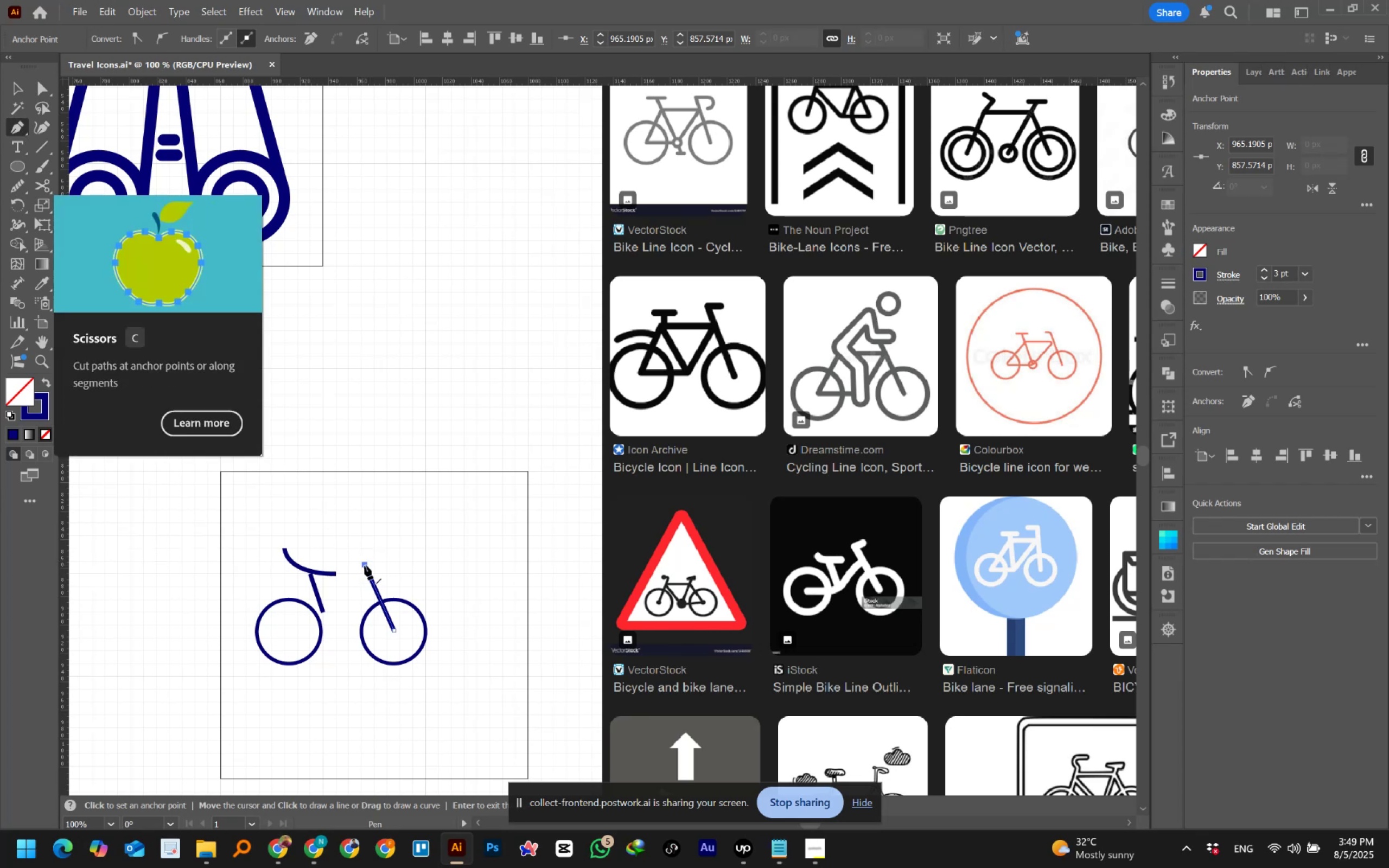 
left_click([365, 565])
 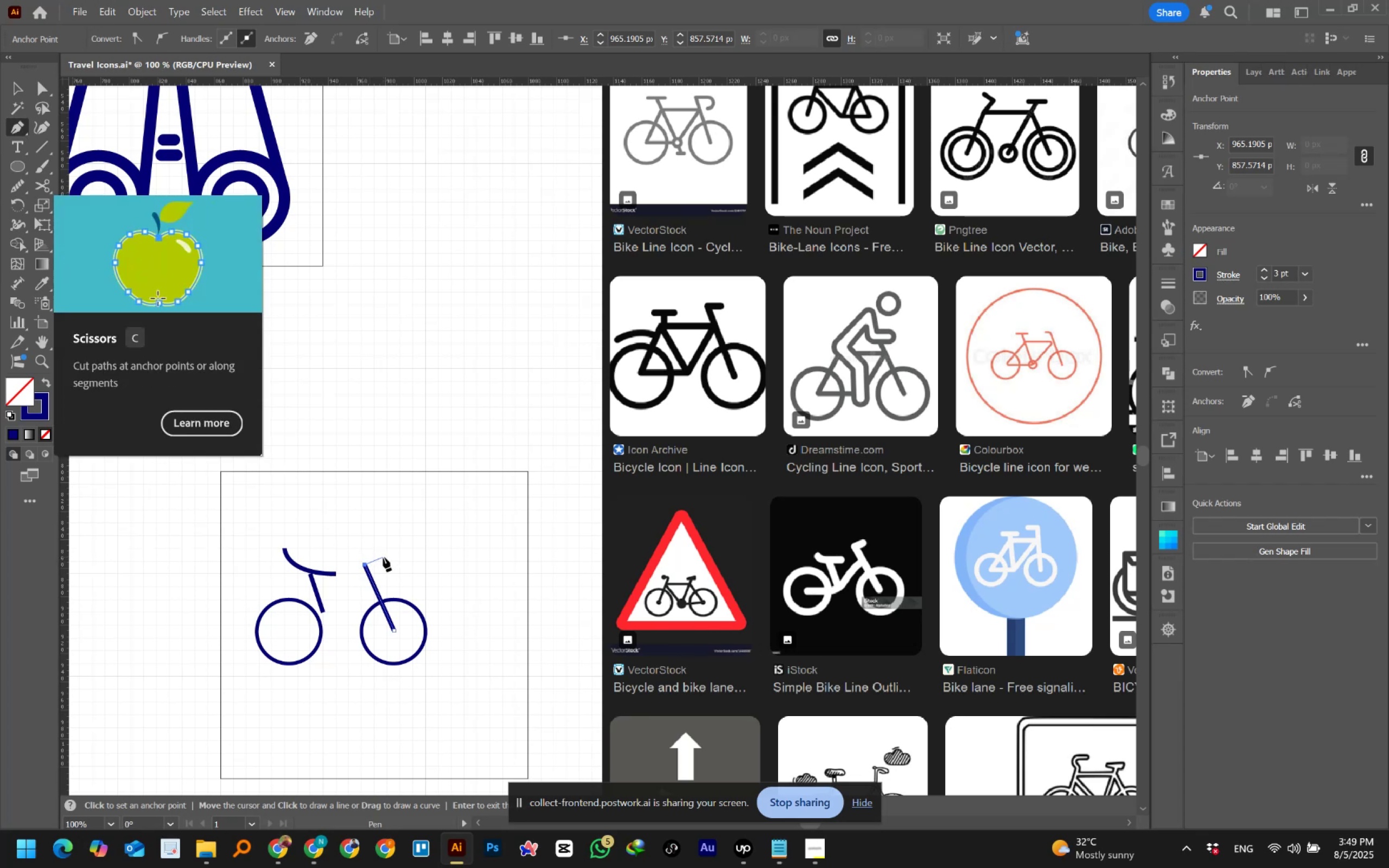 
wait(5.63)
 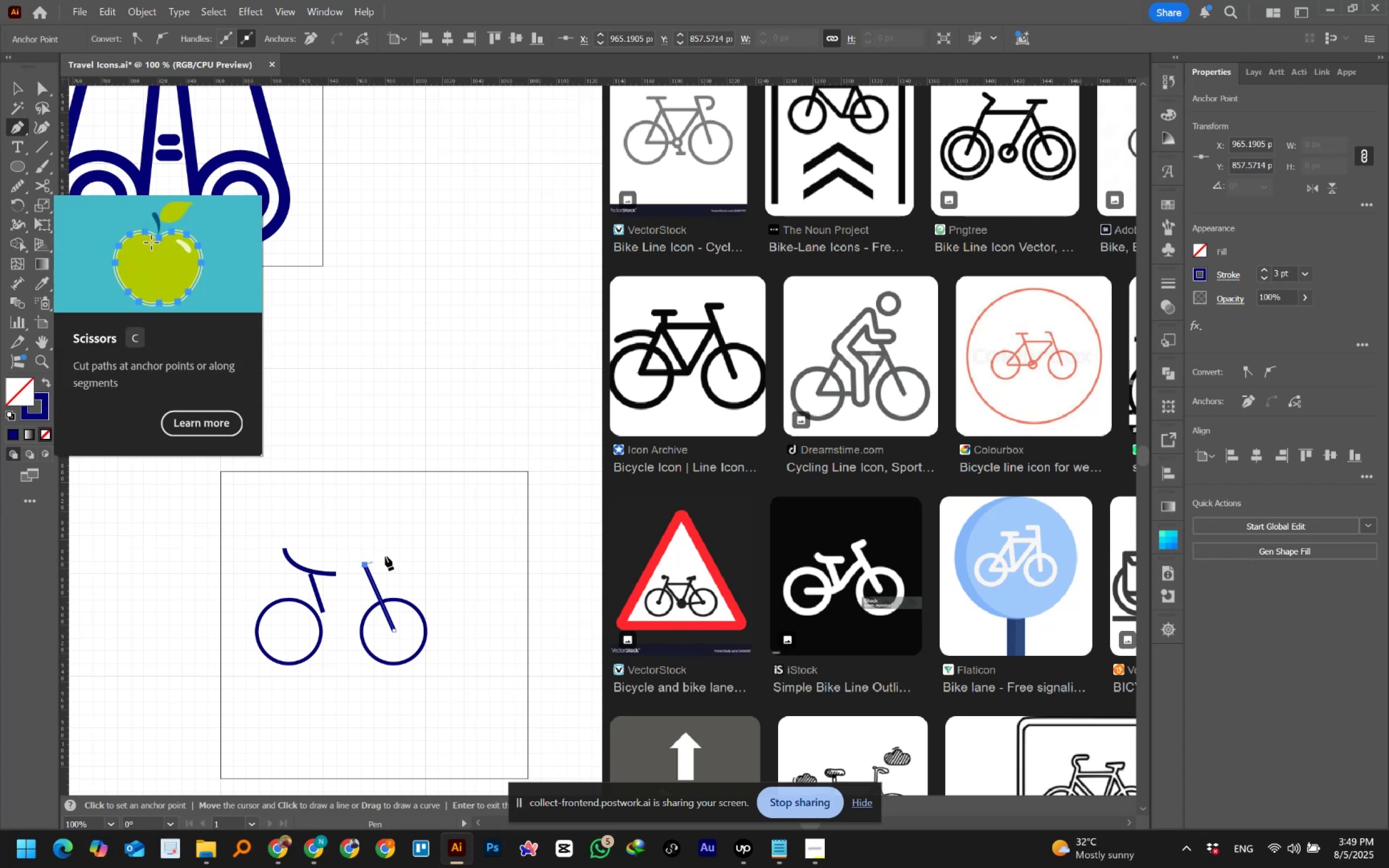 
left_click([379, 558])
 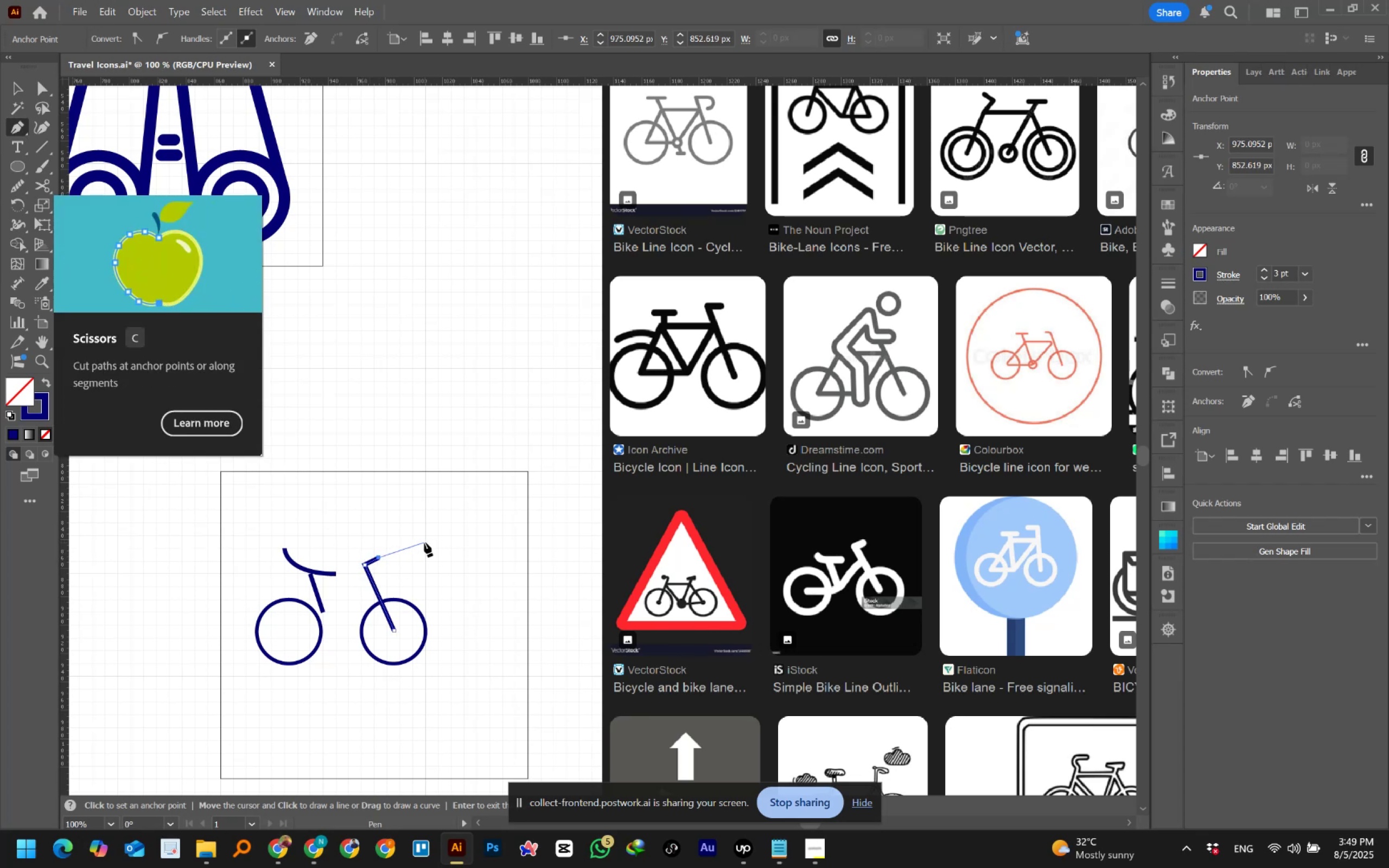 
key(Escape)
 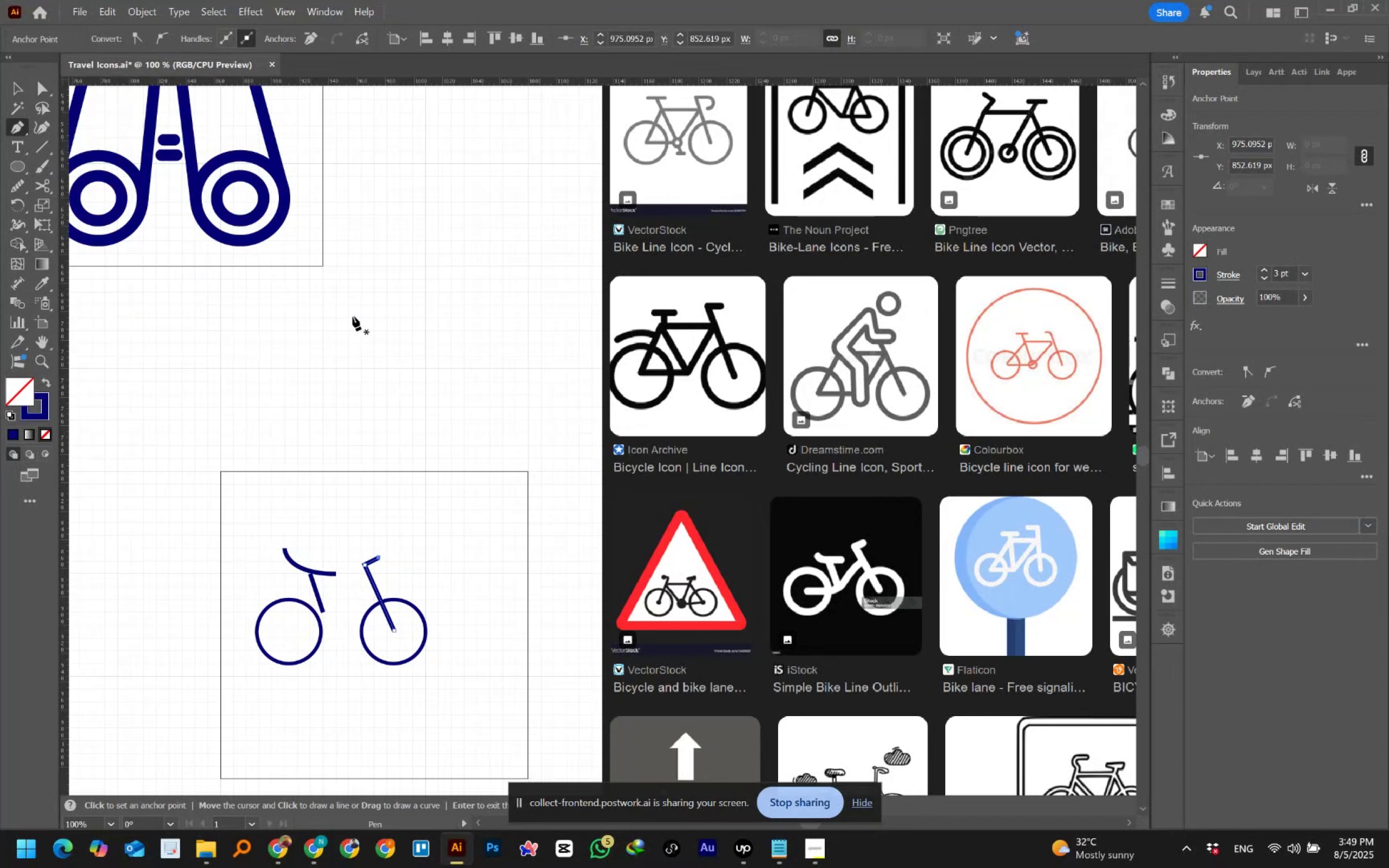 
left_click([16, 89])
 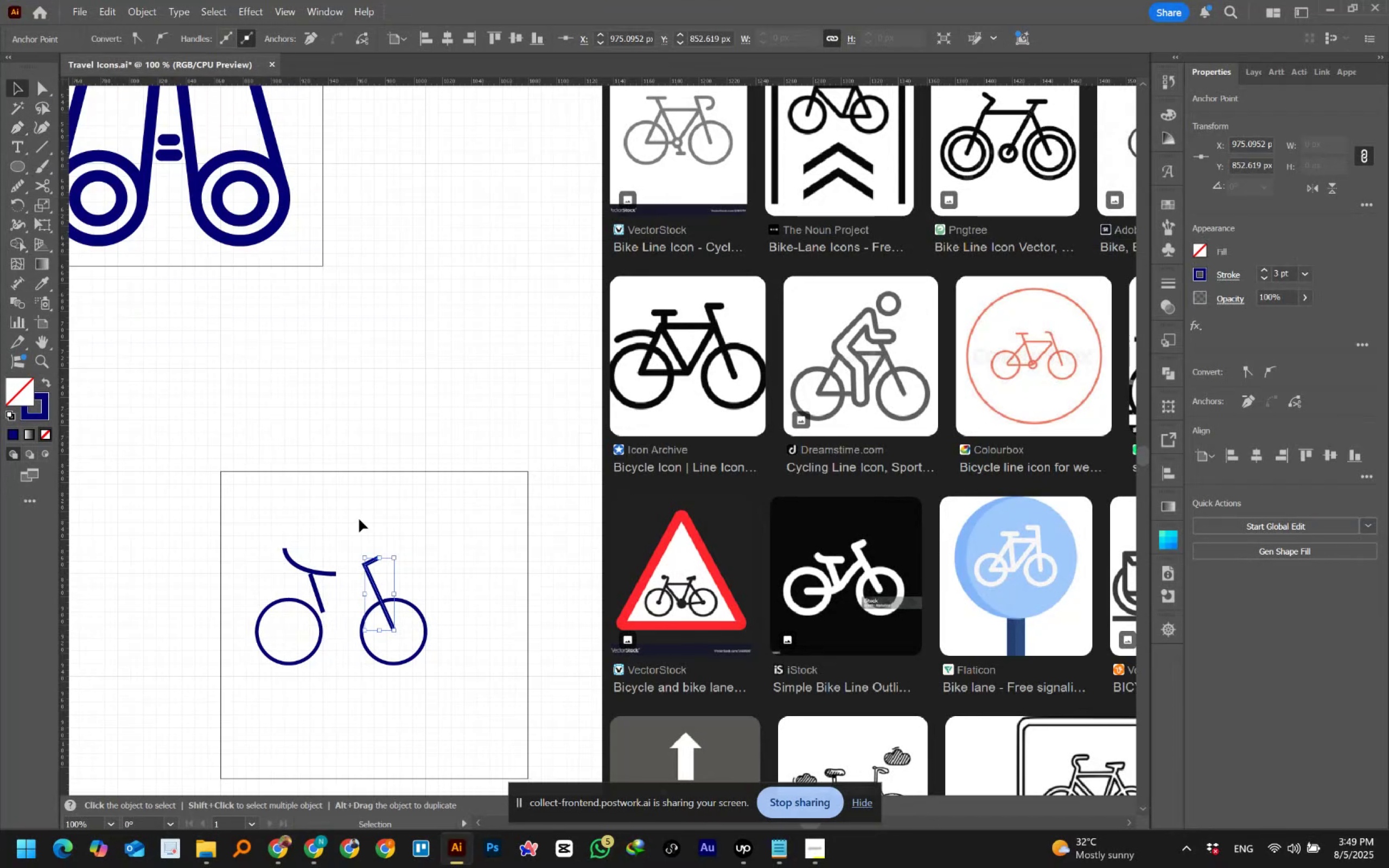 
left_click([361, 543])
 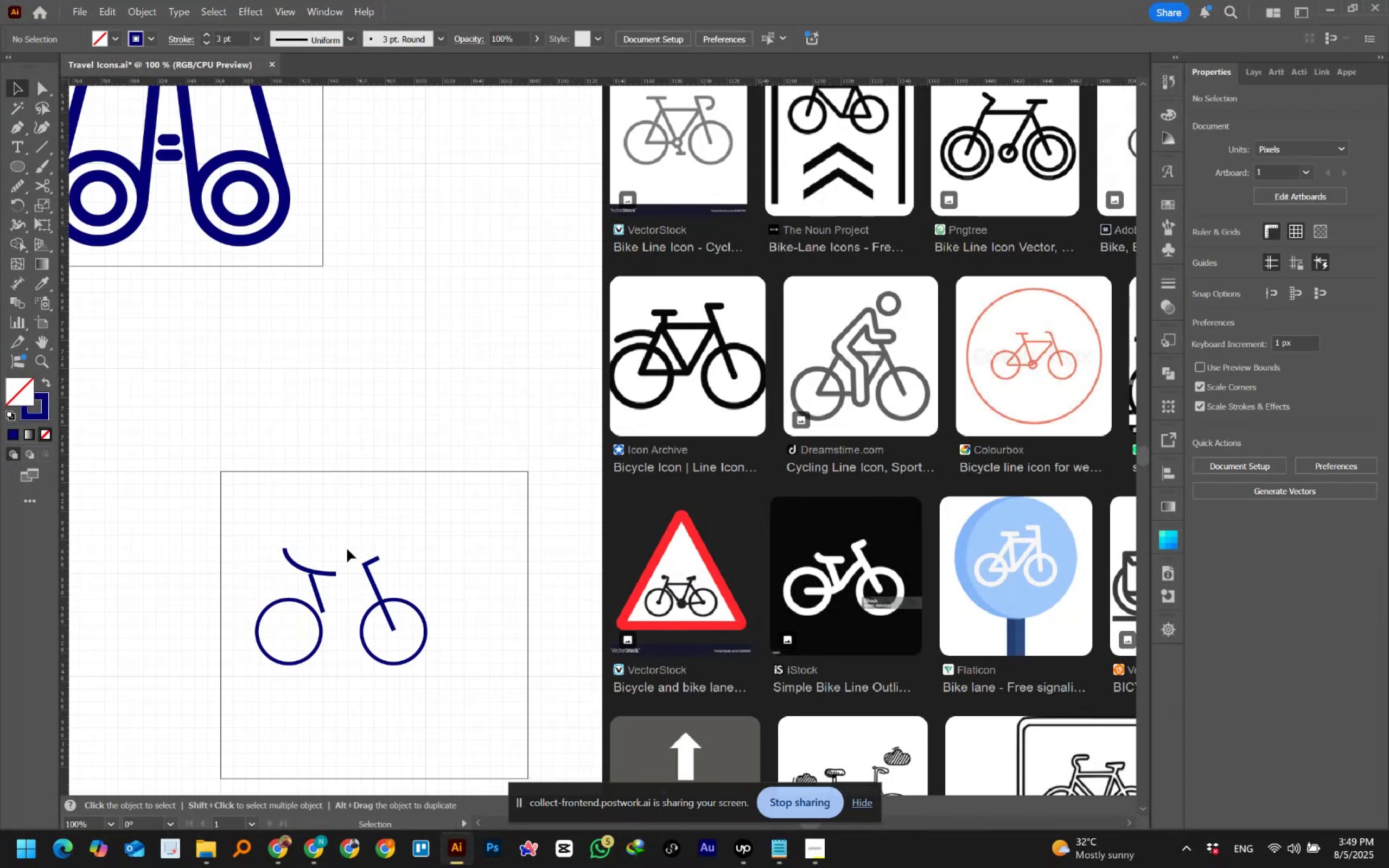 
hold_key(key=AltLeft, duration=0.72)
scroll: coordinate [311, 586], scroll_direction: up, amount: 2.0
 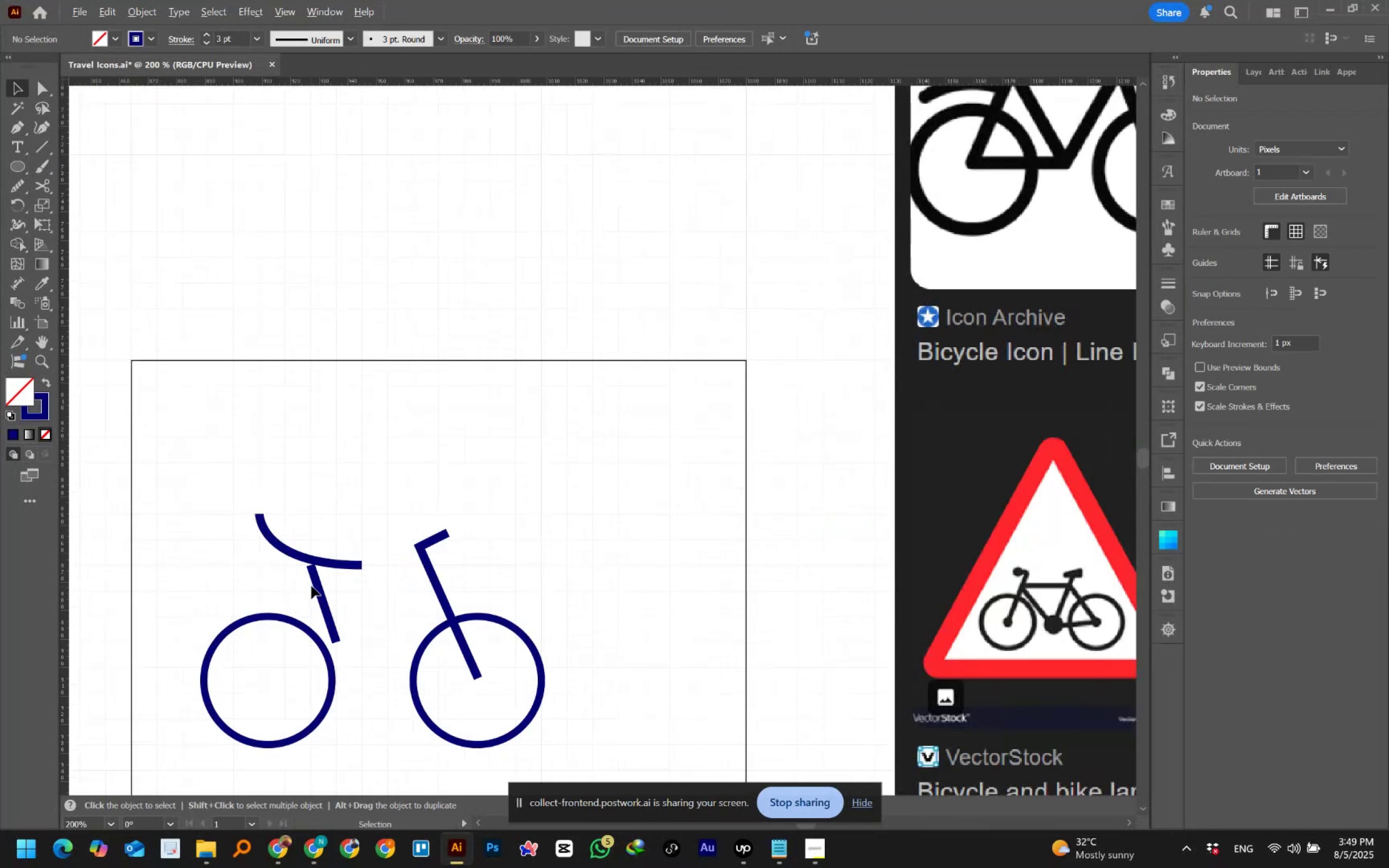 
hold_key(key=Space, duration=1.54)
 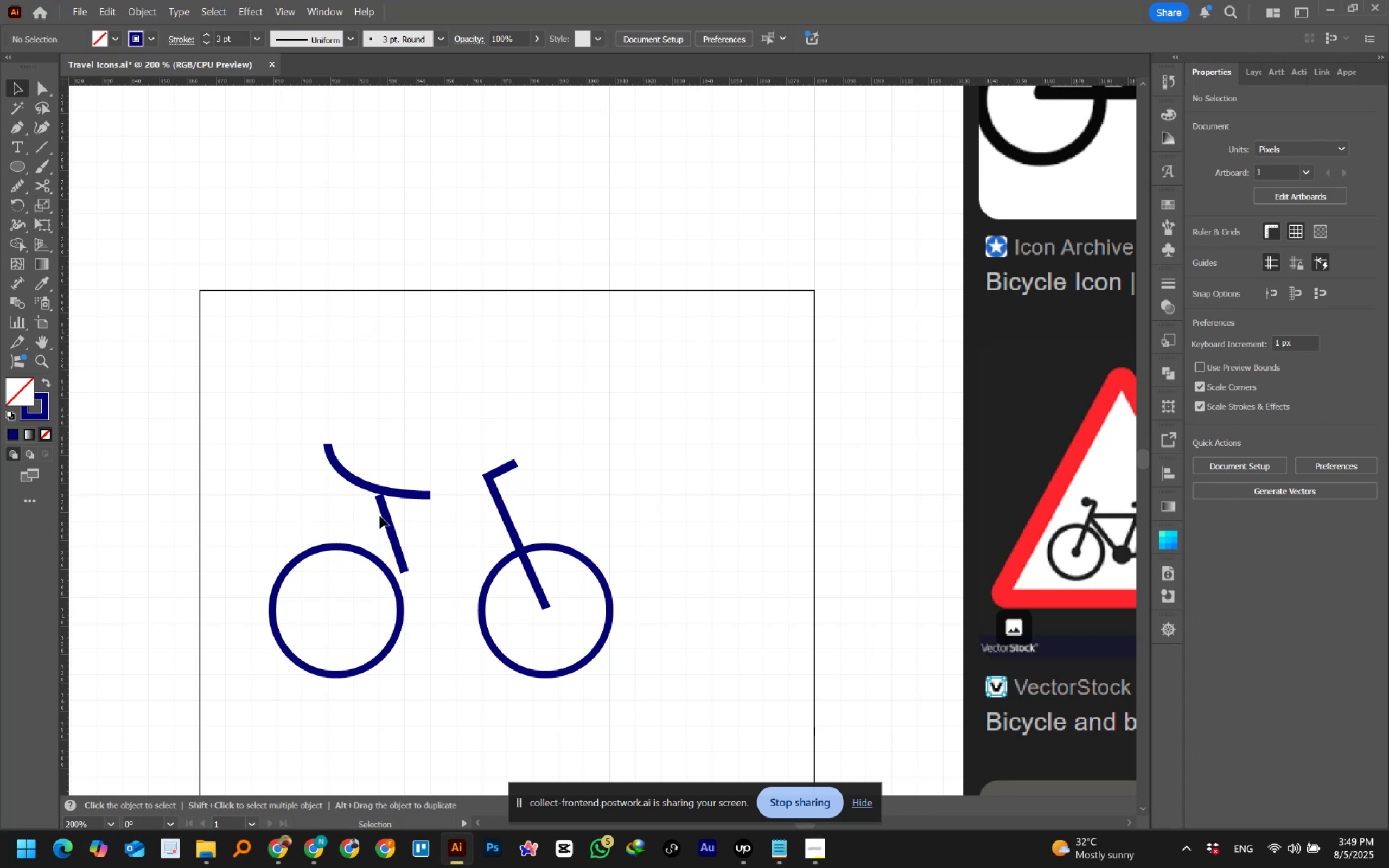 
left_click_drag(start_coordinate=[311, 586], to_coordinate=[380, 516])
 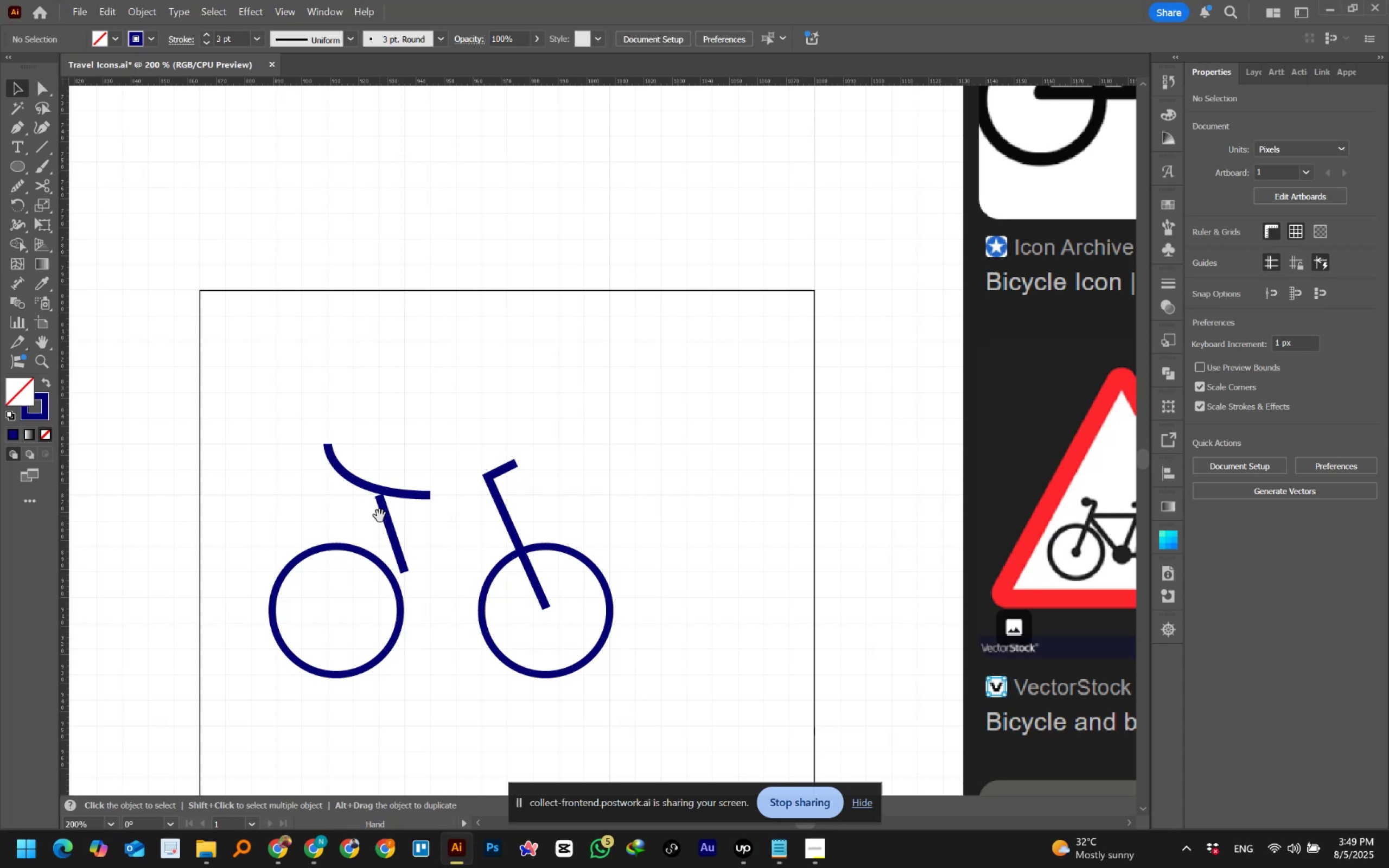 
key(Space)
 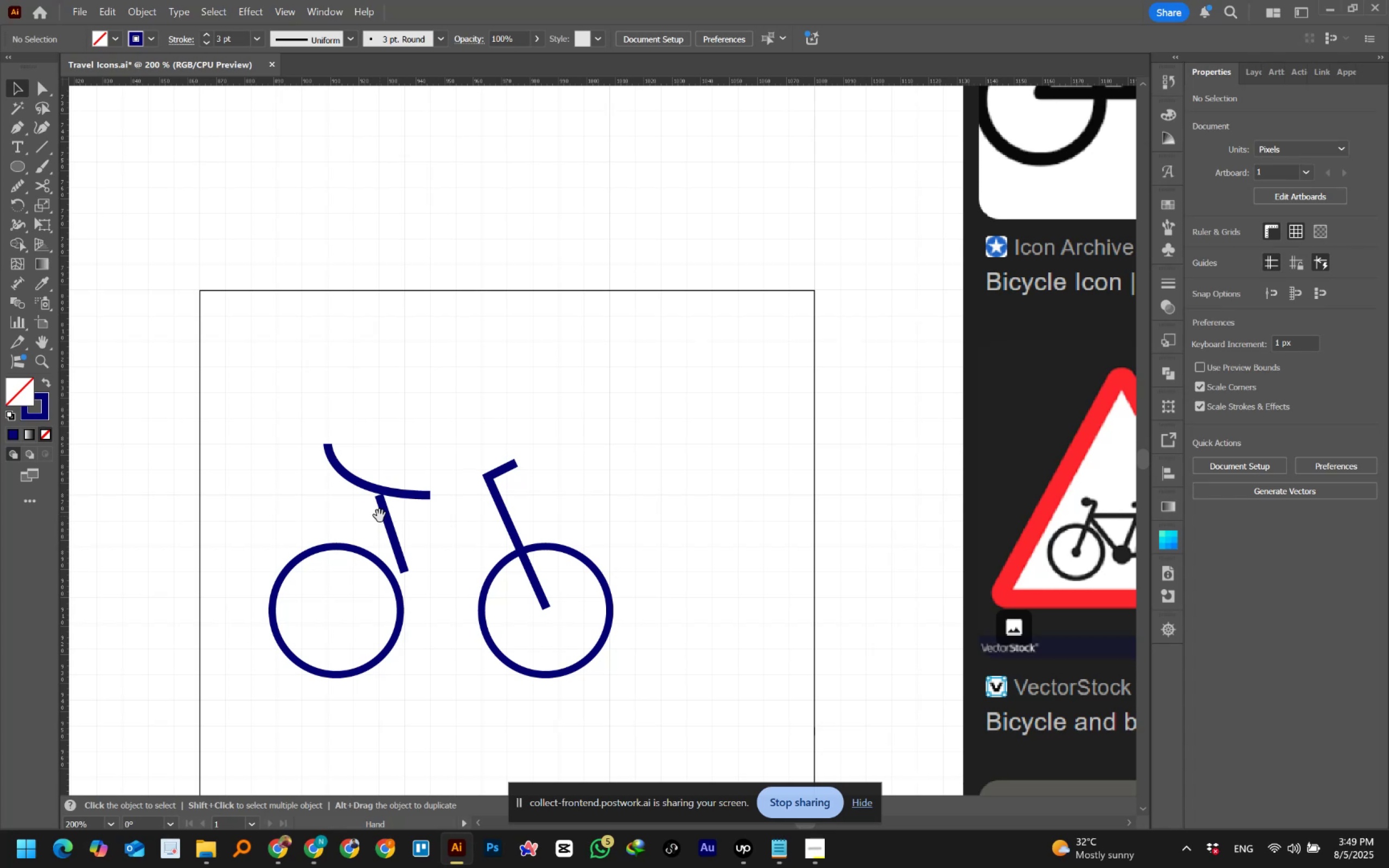 
key(Space)
 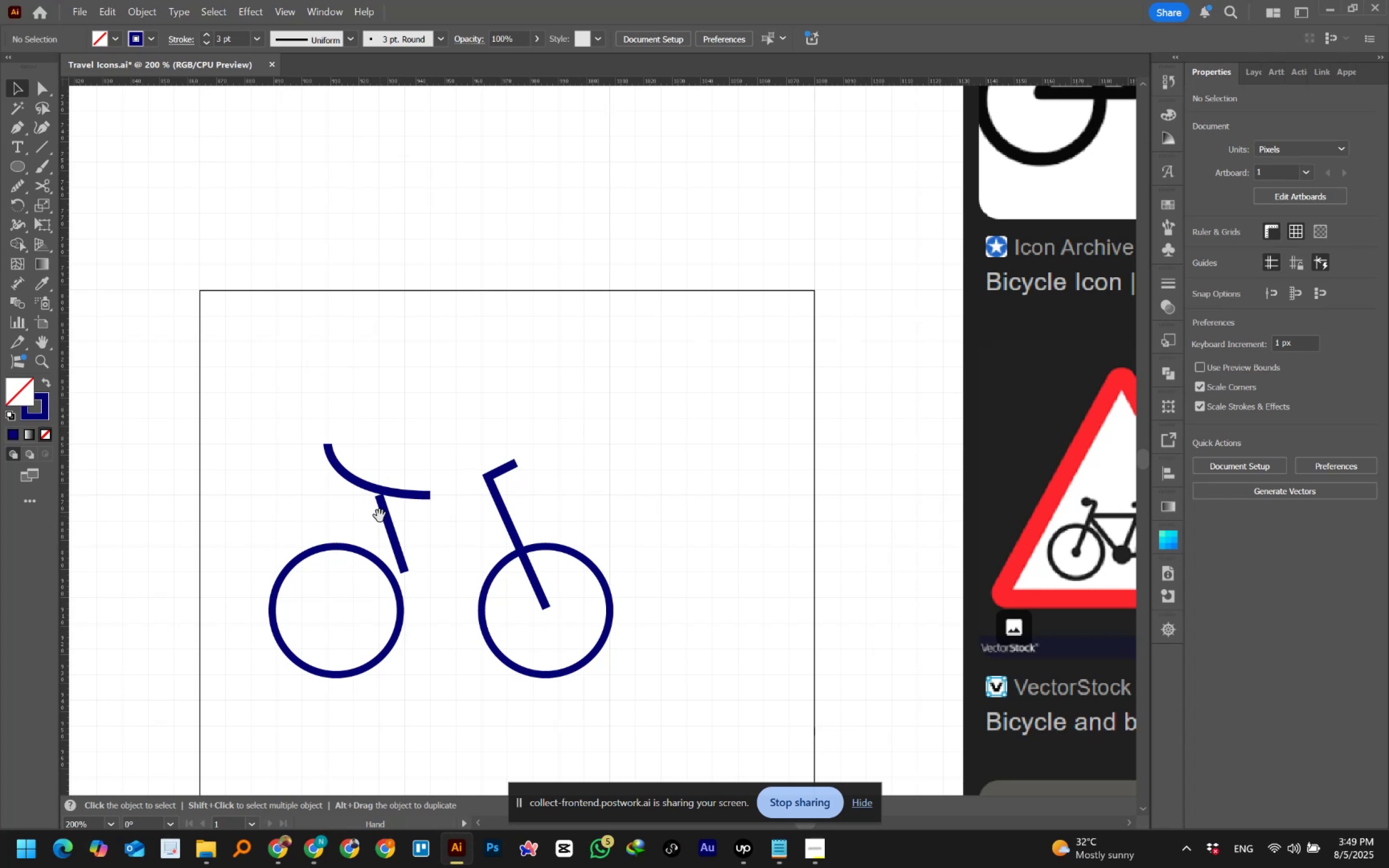 
key(Space)
 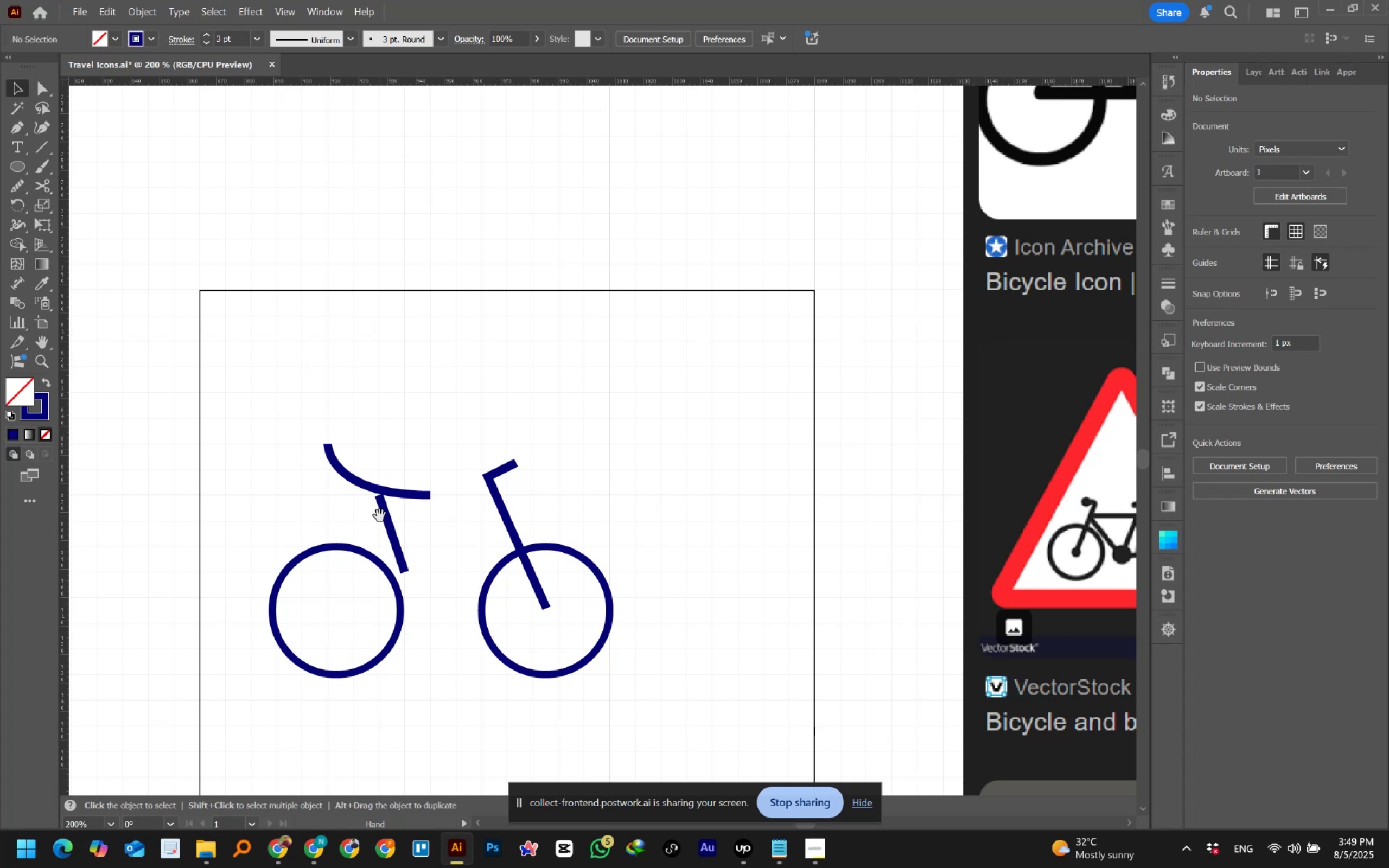 
key(Space)
 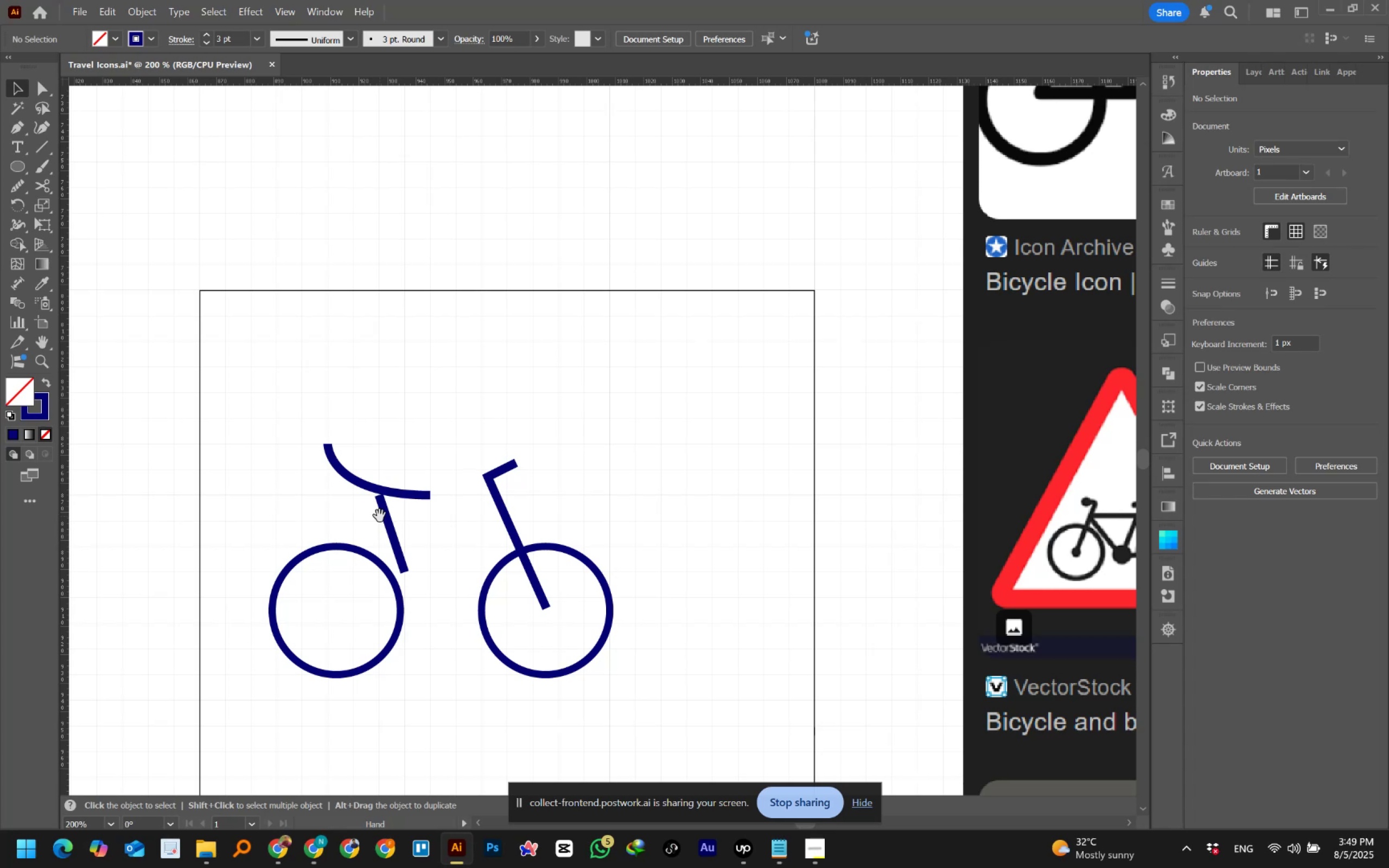 
key(Space)
 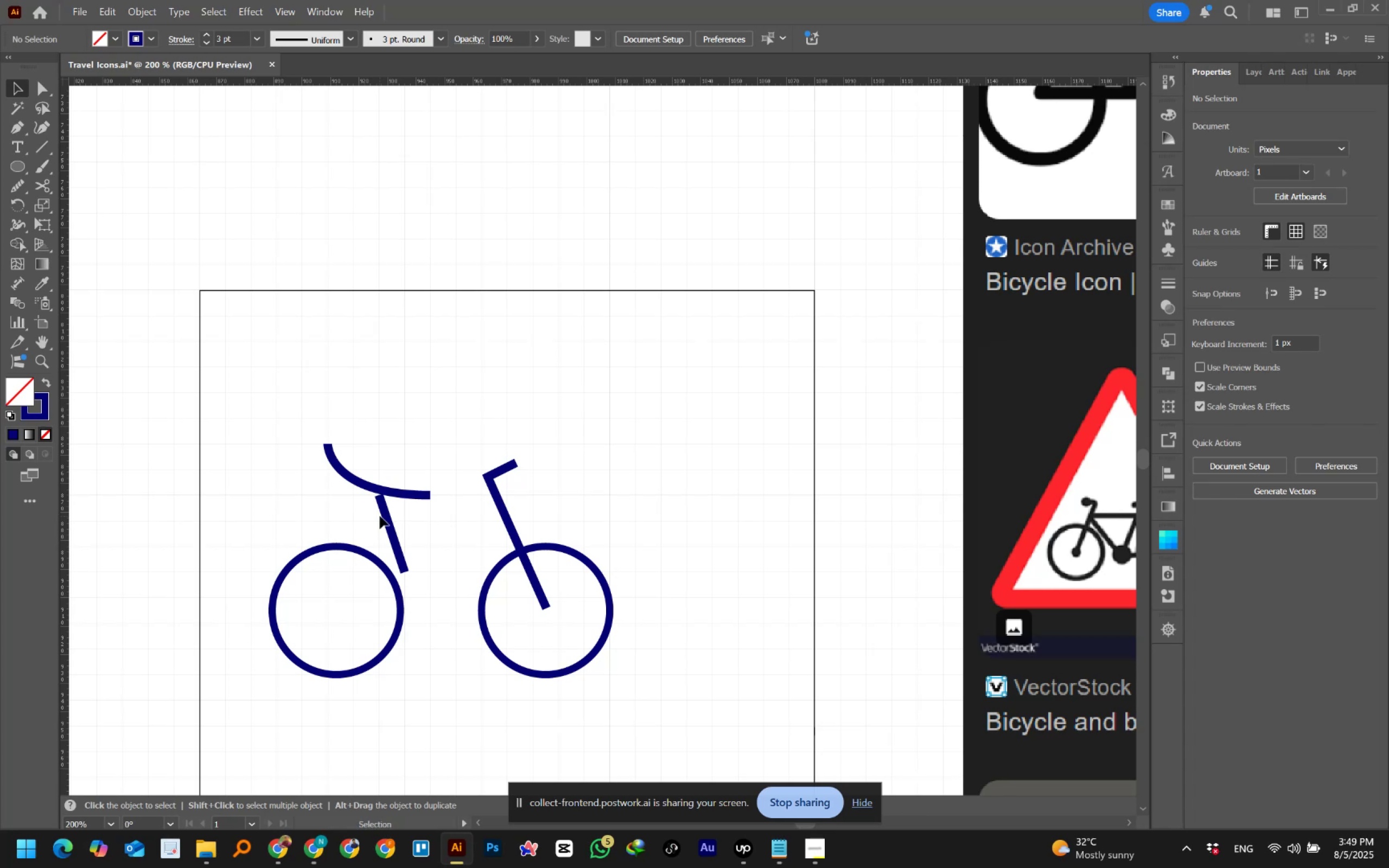 
hold_key(key=AltLeft, duration=0.6)
scroll: coordinate [380, 516], scroll_direction: down, amount: 1.0
 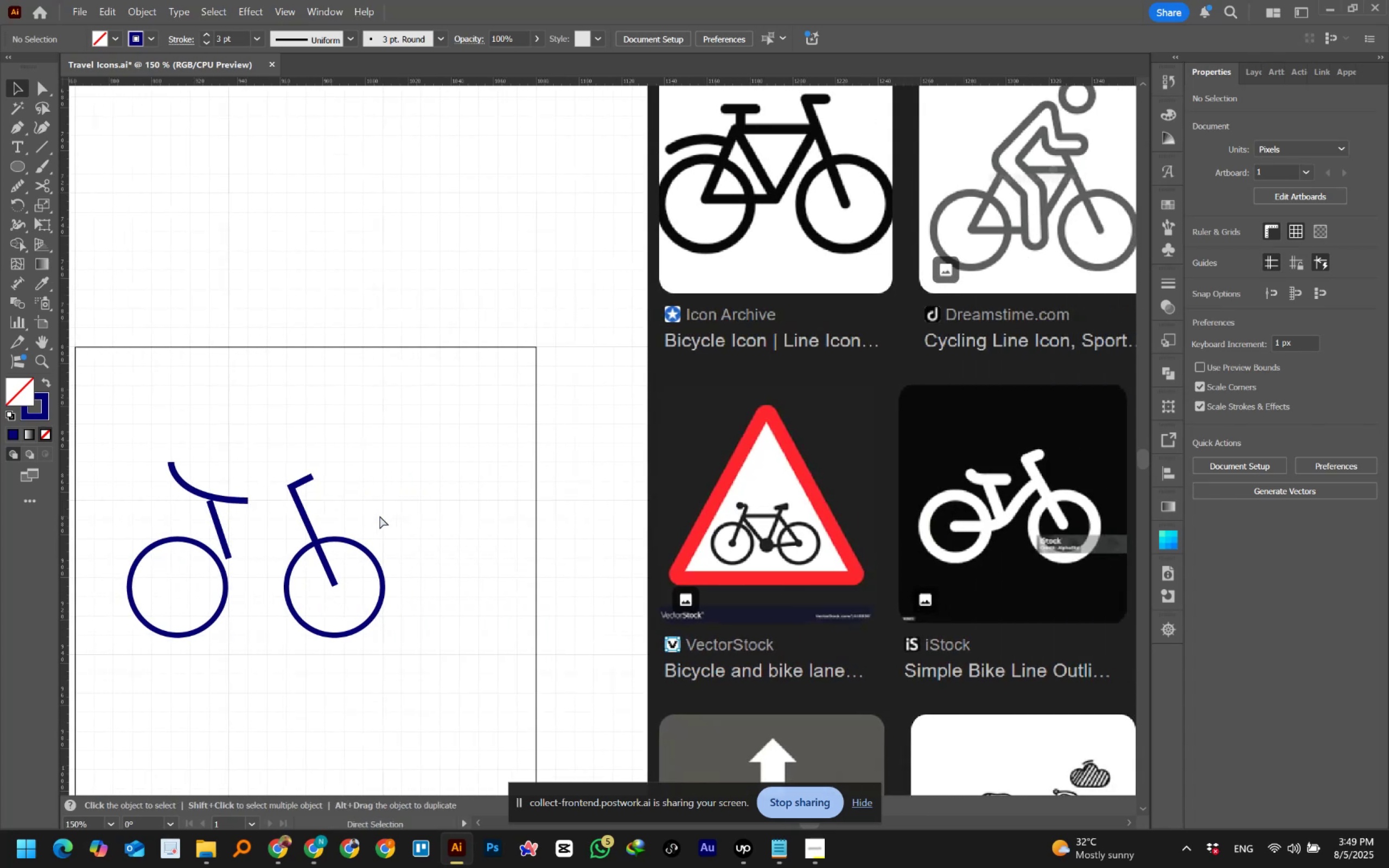 
hold_key(key=ControlLeft, duration=1.51)
 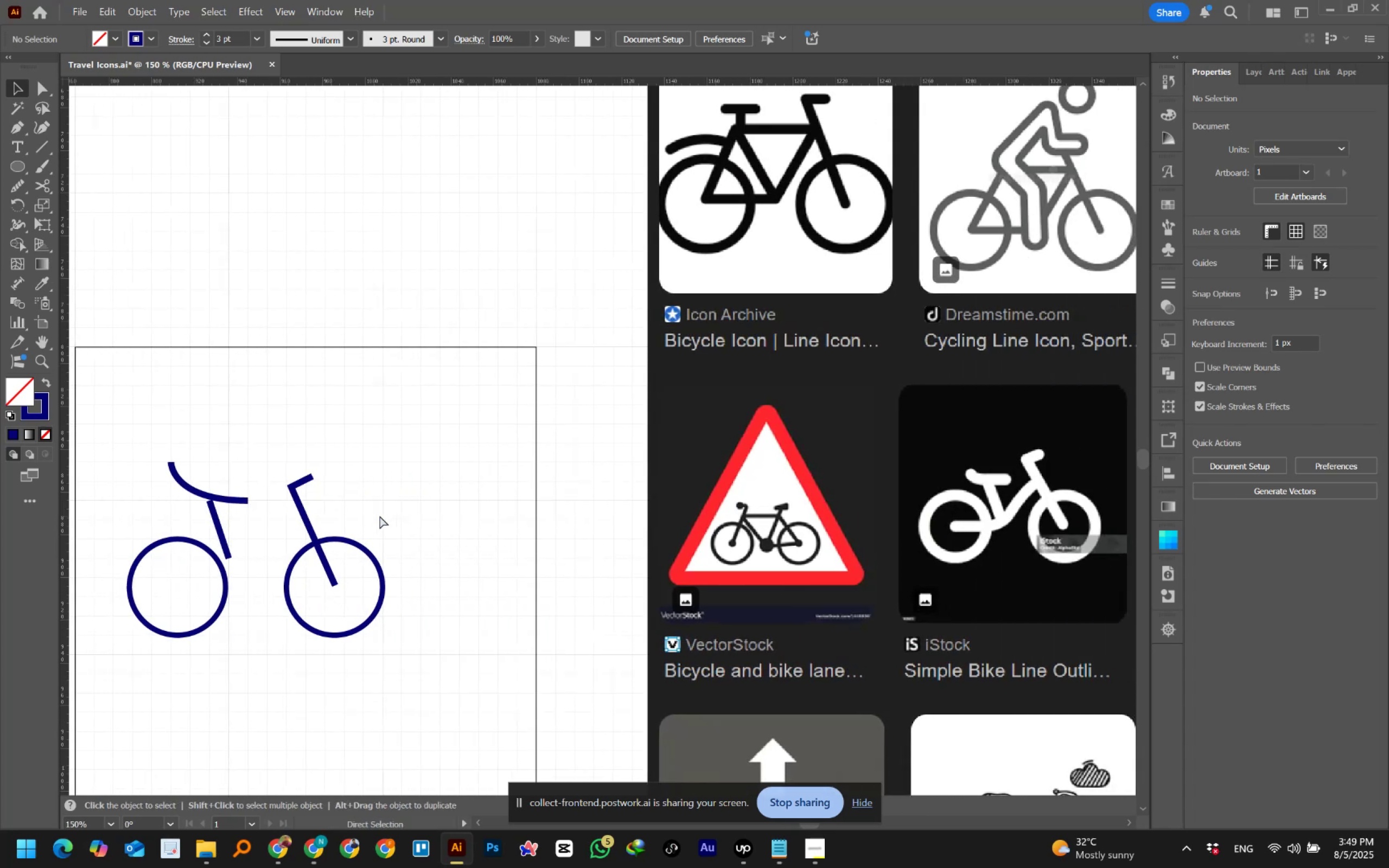 
hold_key(key=ControlLeft, duration=0.61)
 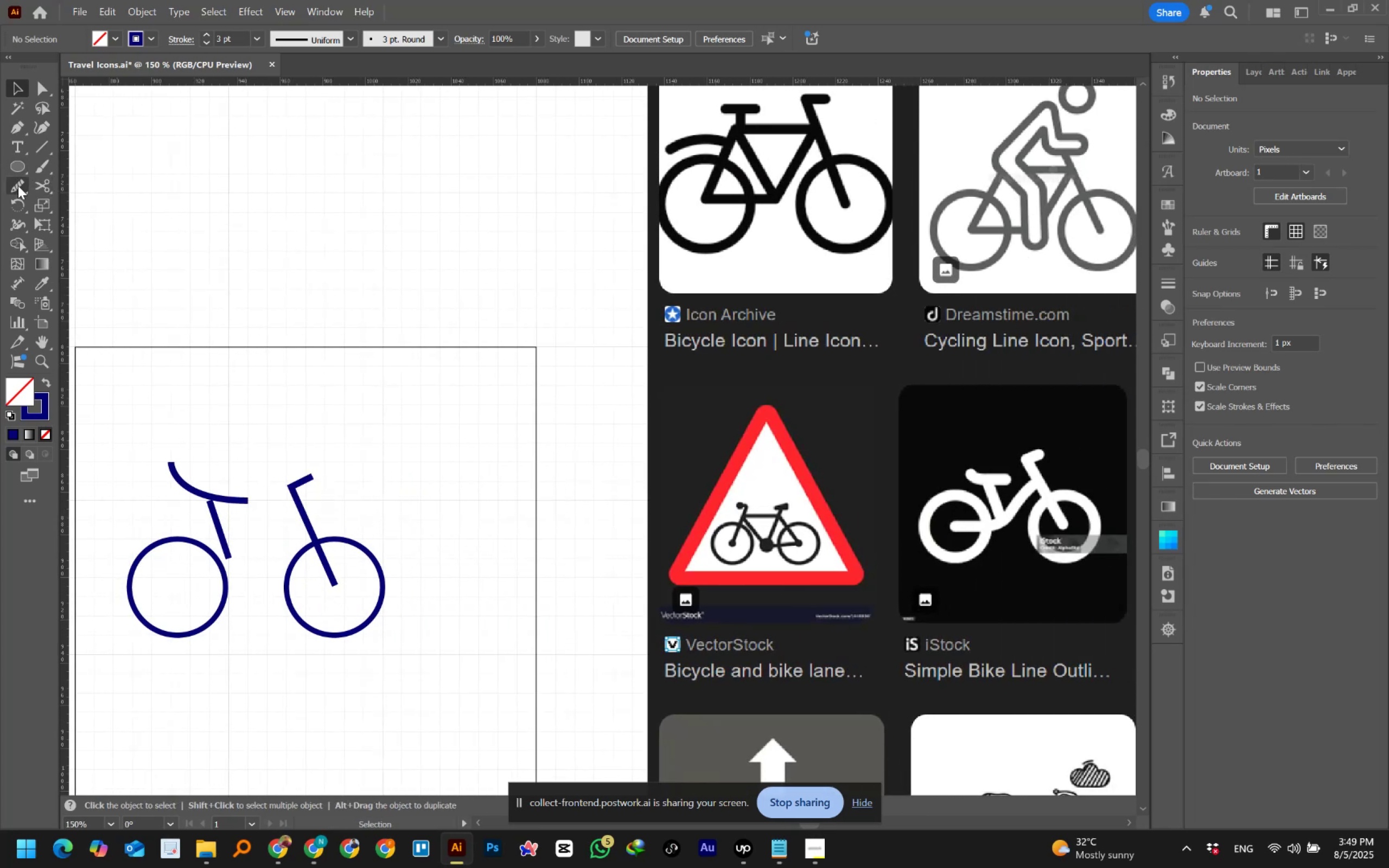 
right_click([18, 186])
 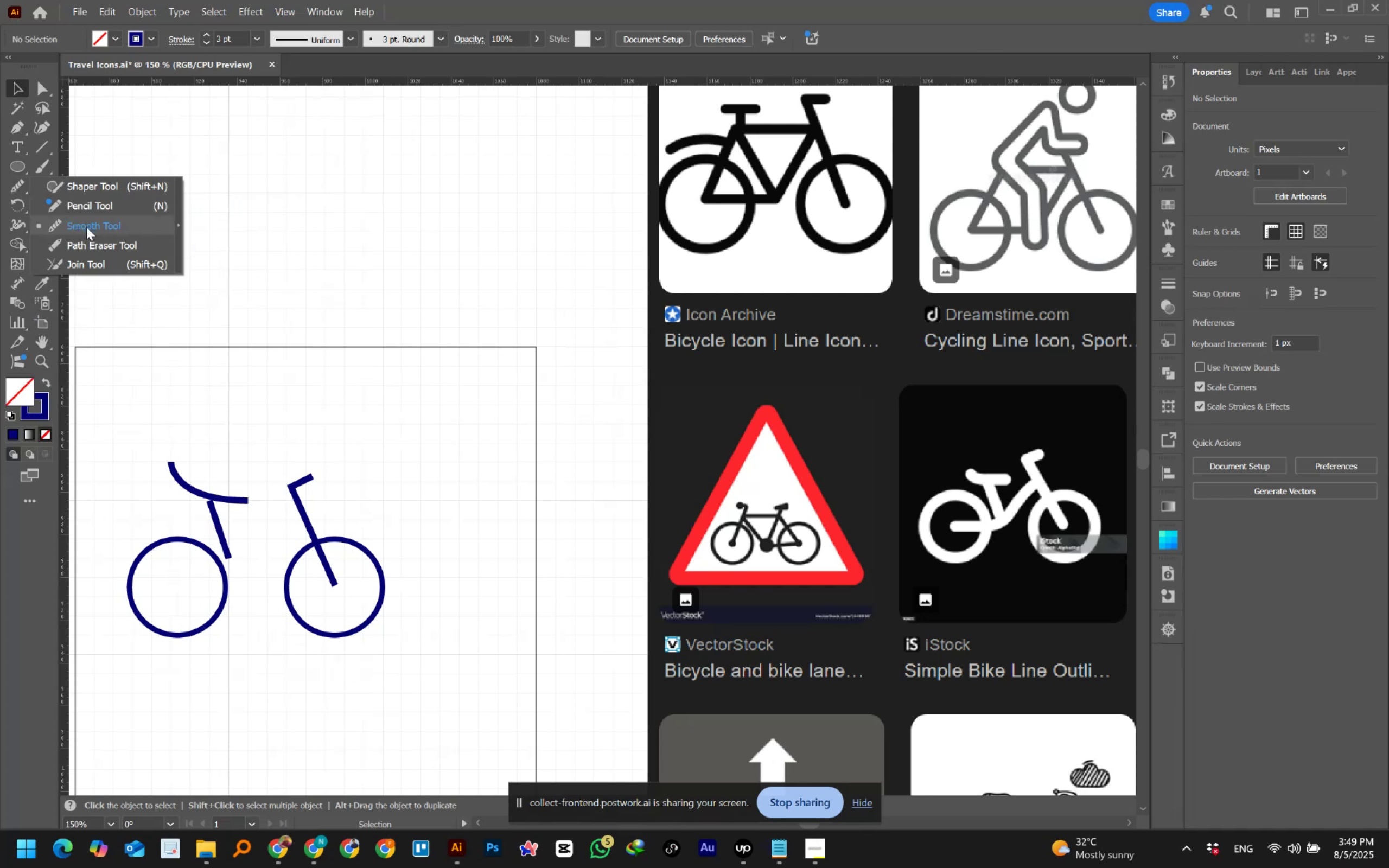 
left_click([84, 206])
 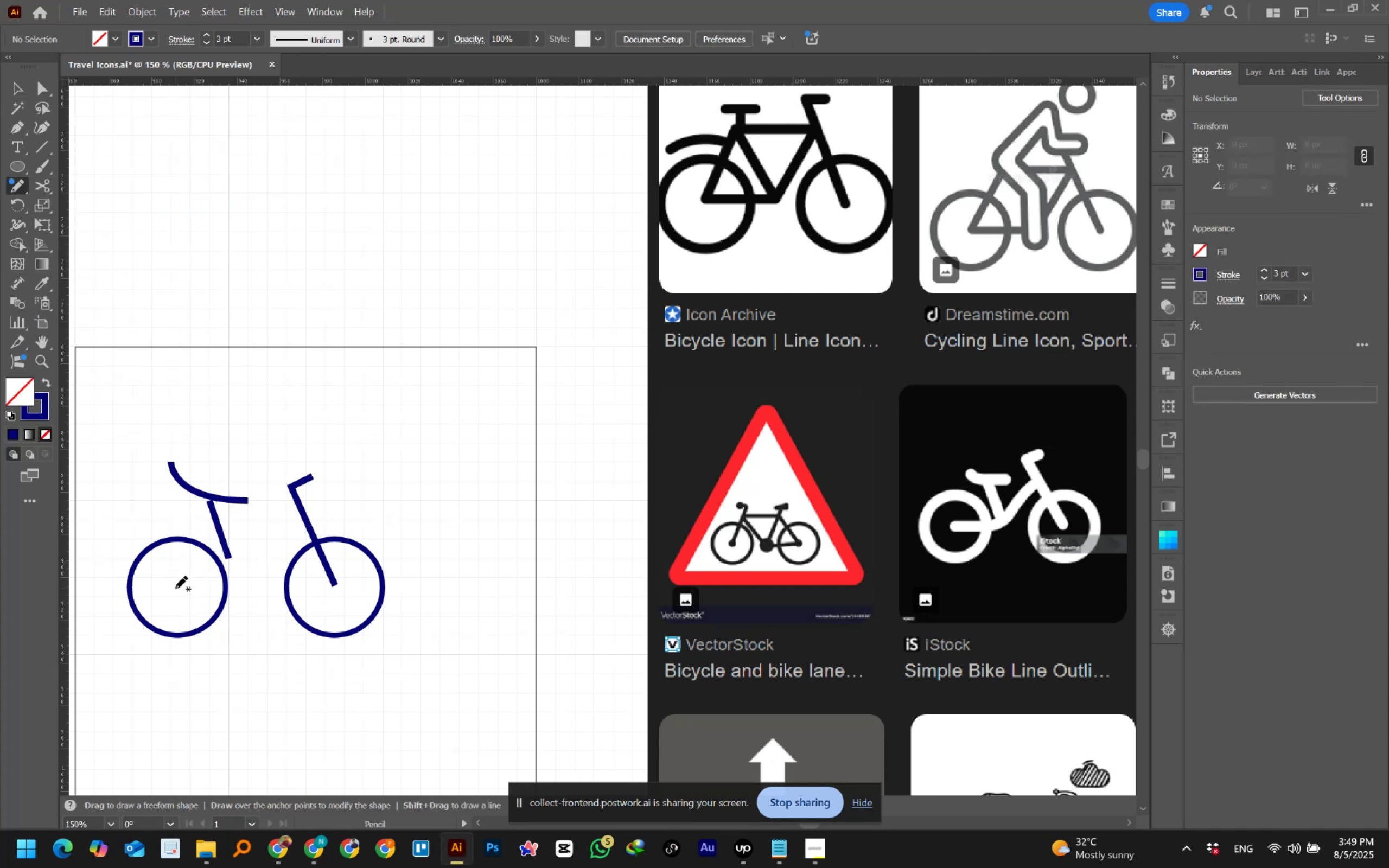 
left_click_drag(start_coordinate=[175, 587], to_coordinate=[308, 528])
 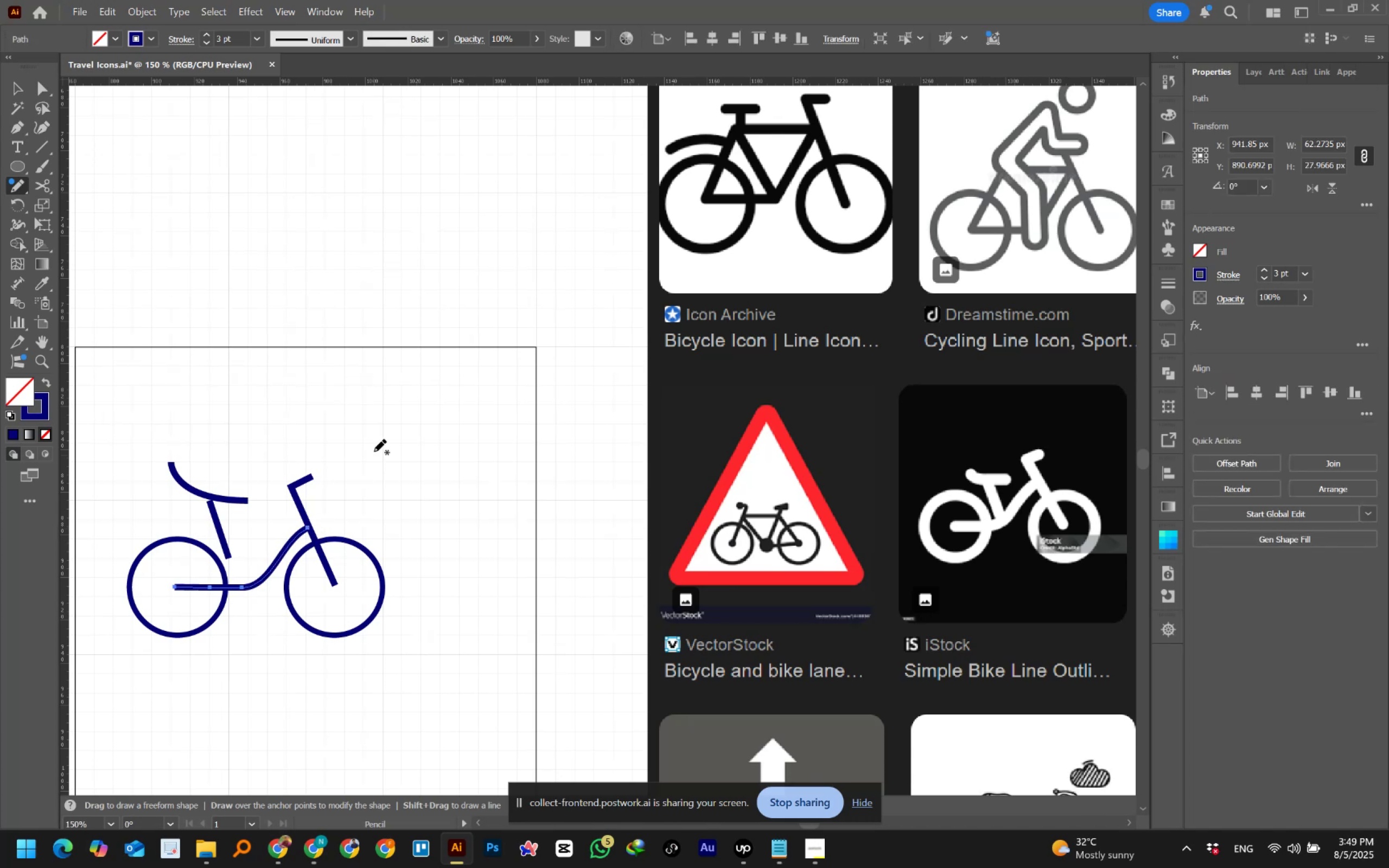 
hold_key(key=ShiftLeft, duration=0.88)
 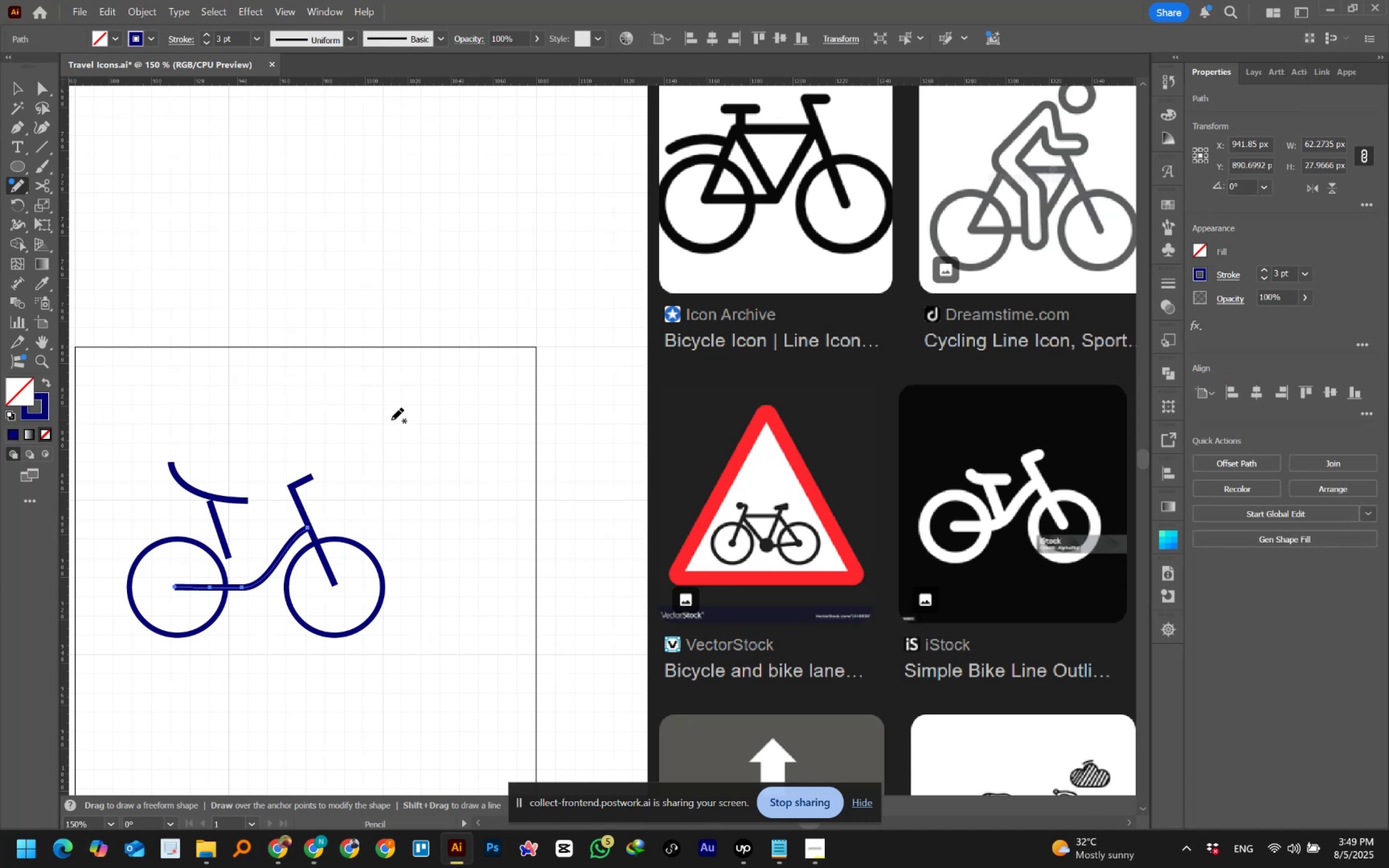 
double_click([232, 217])
 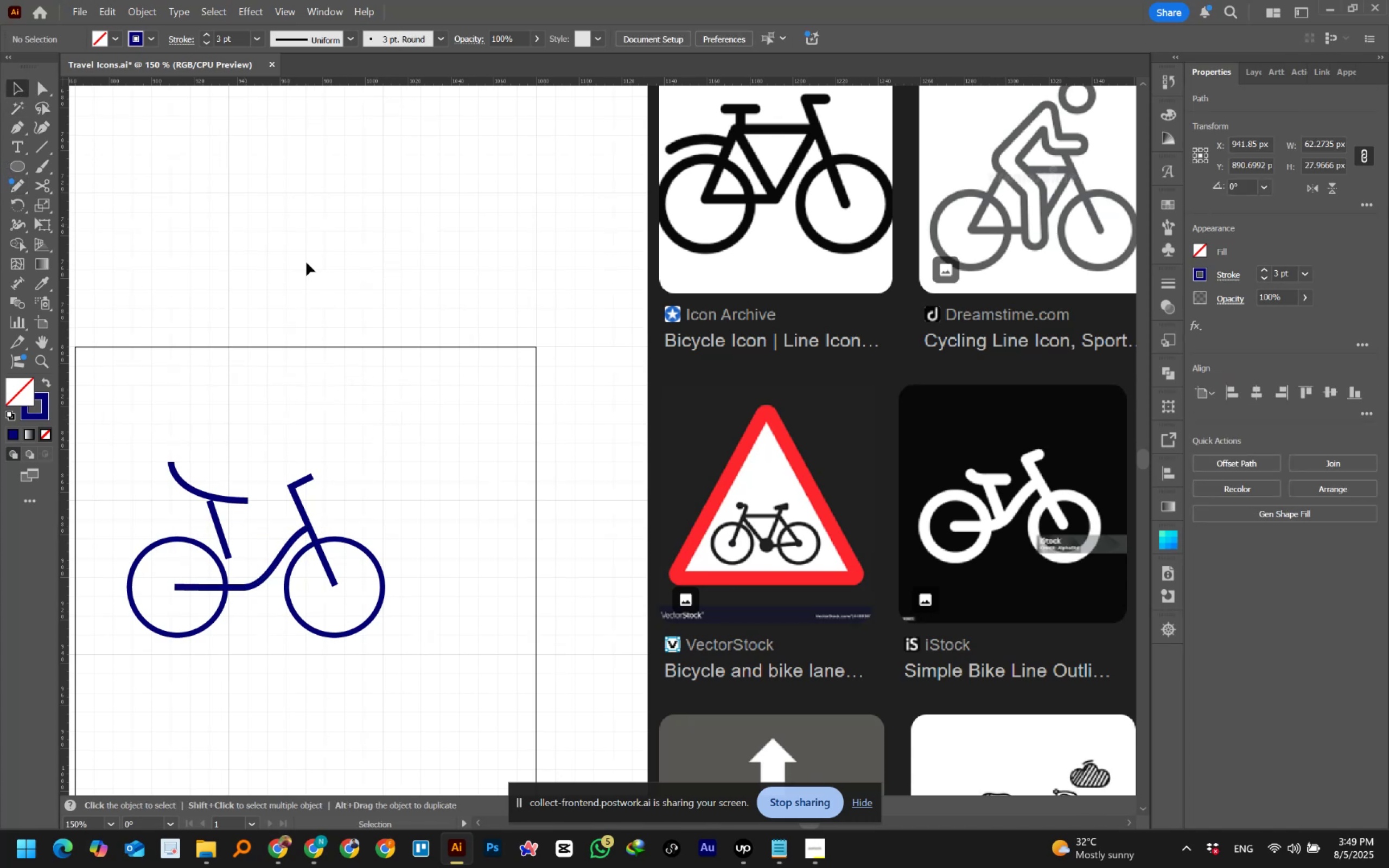 
hold_key(key=Space, duration=1.5)
 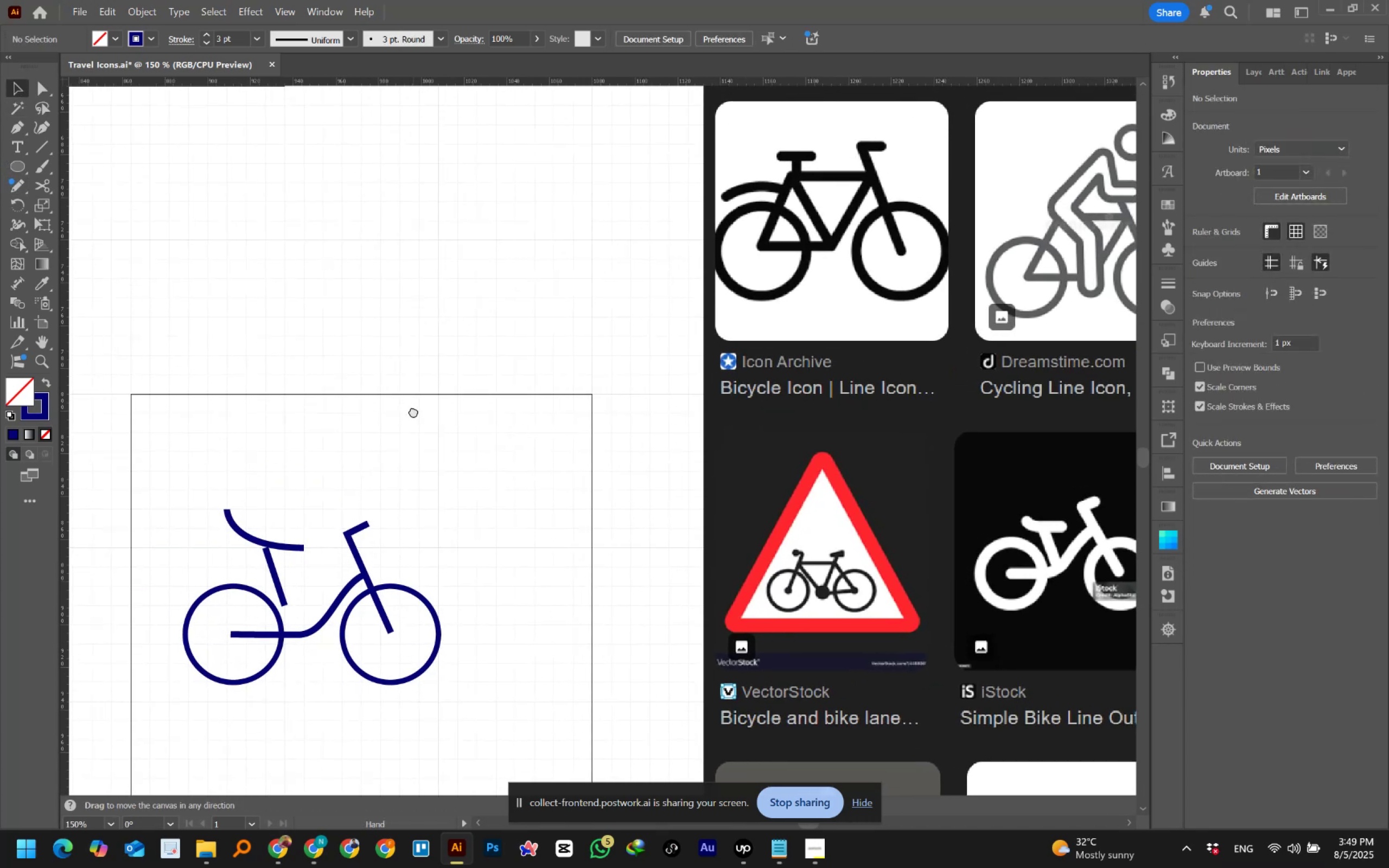 
left_click_drag(start_coordinate=[357, 363], to_coordinate=[407, 395])
 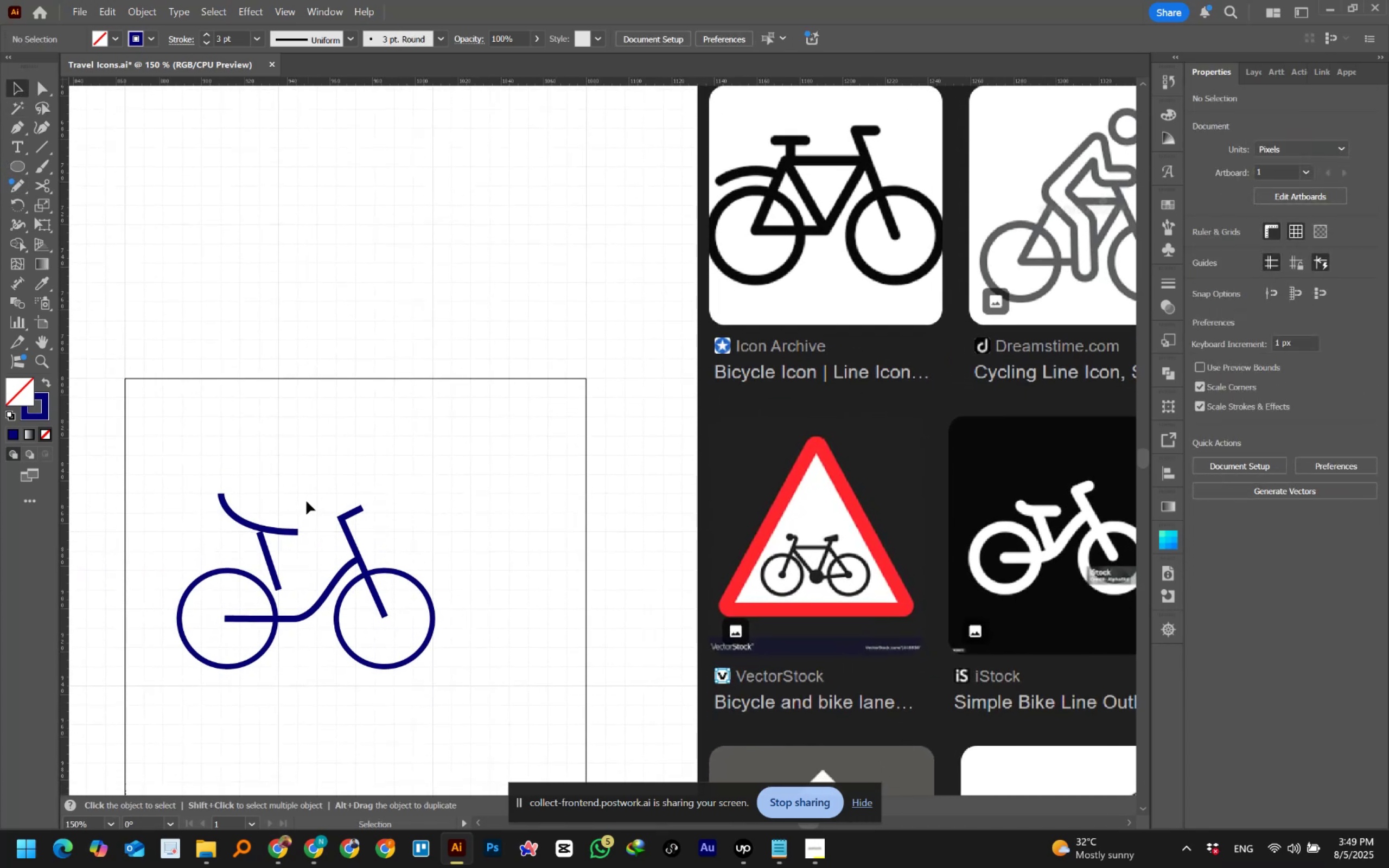 
hold_key(key=Space, duration=1.52)
 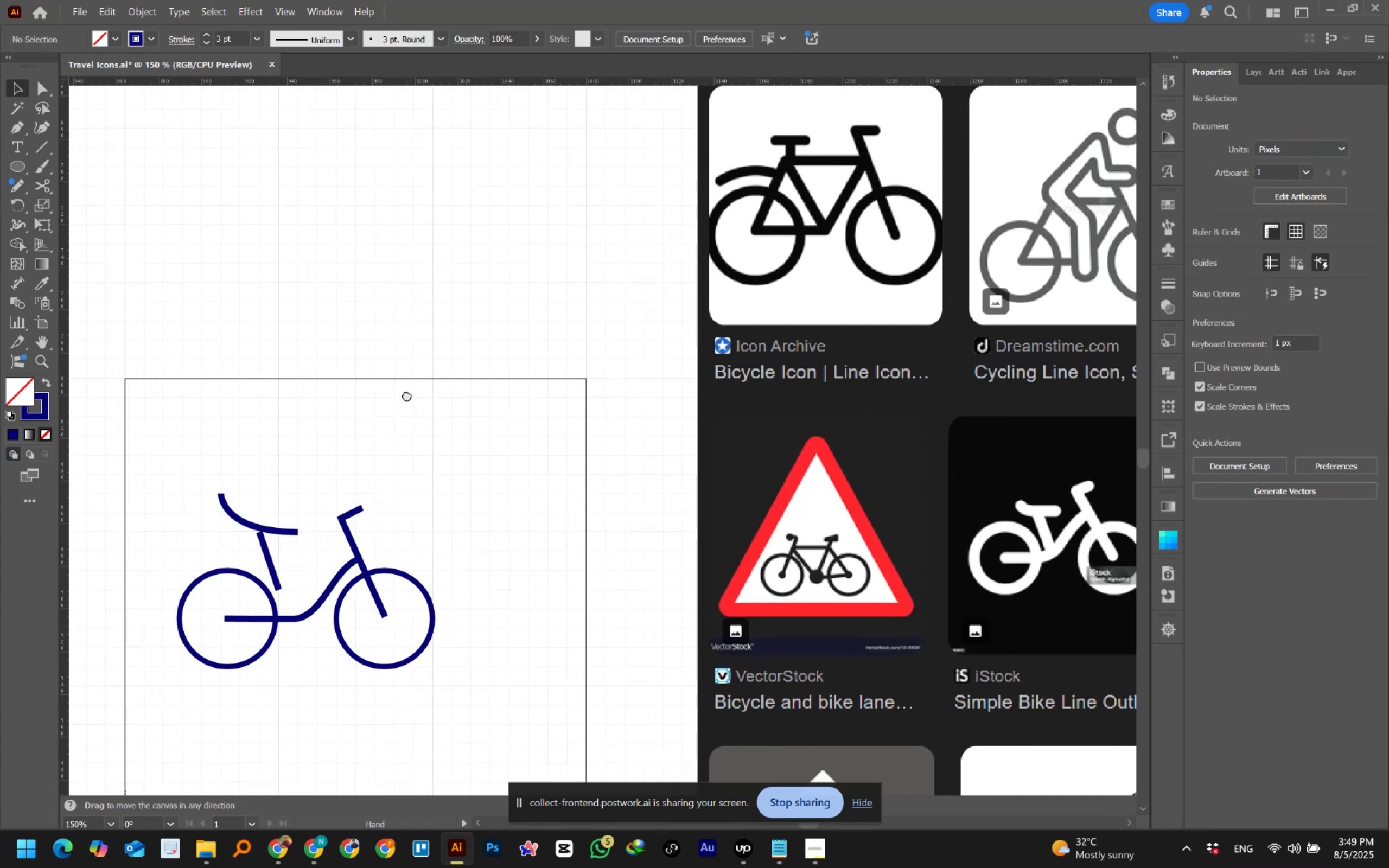 
key(Space)
 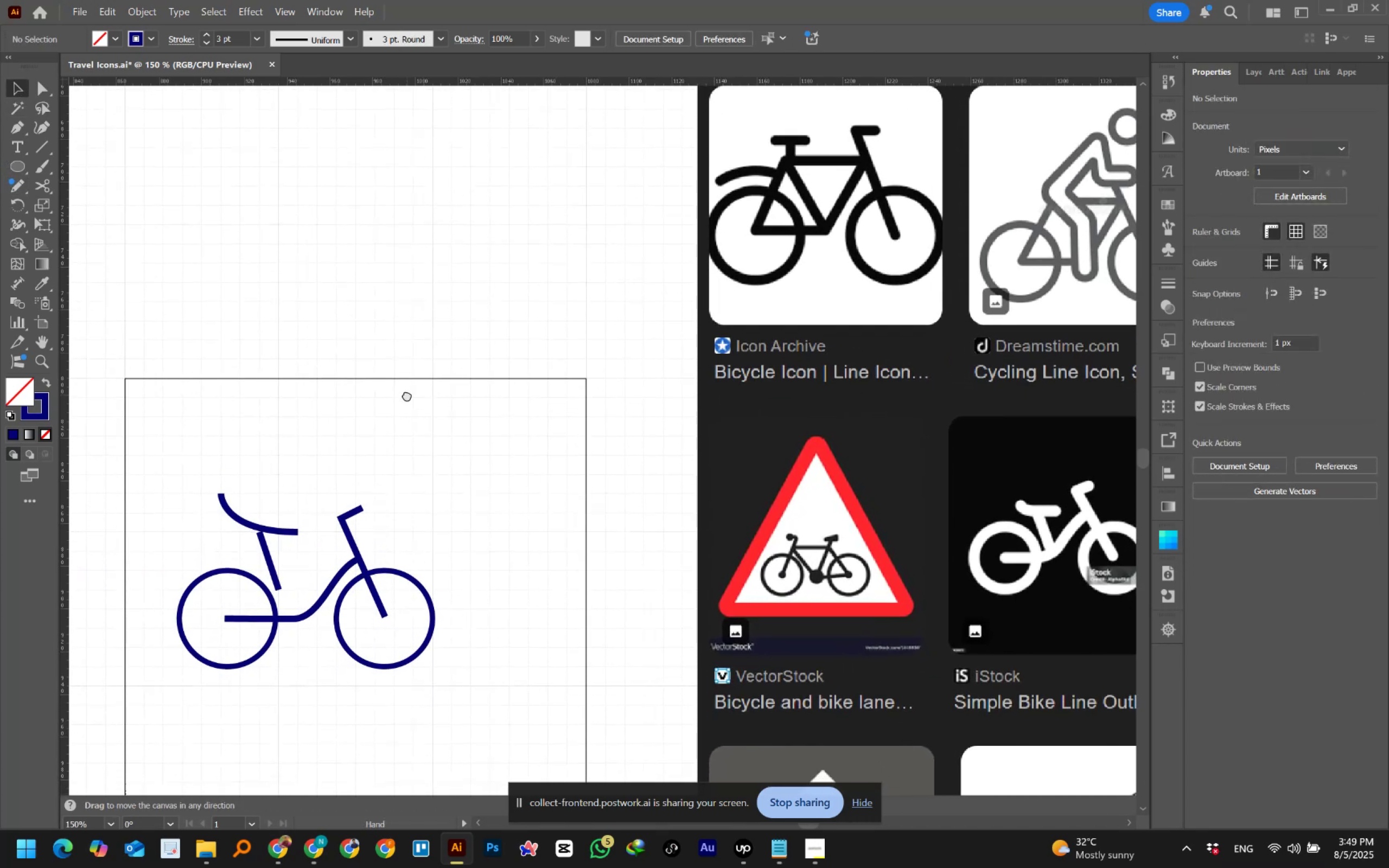 
key(Space)
 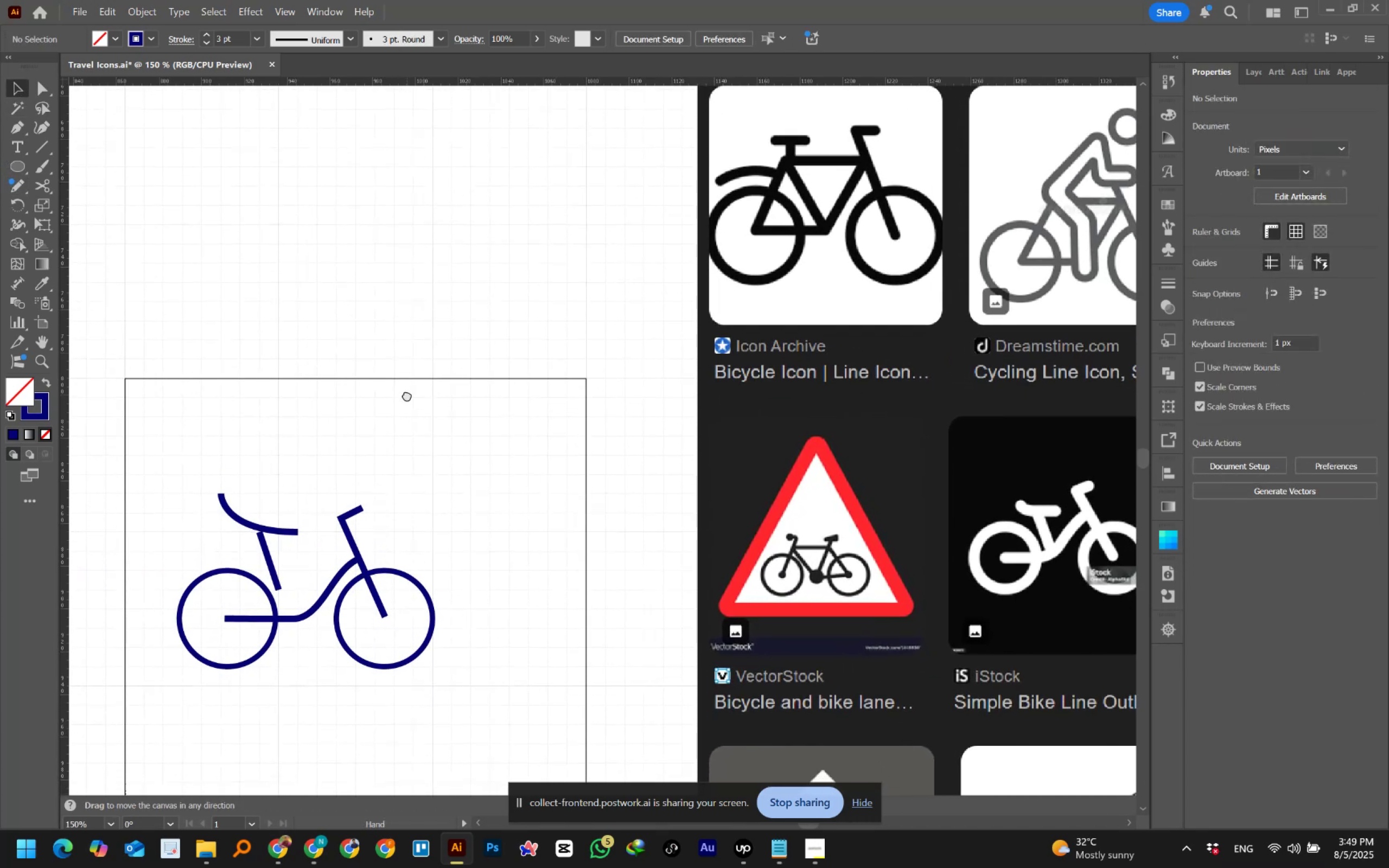 
key(Space)
 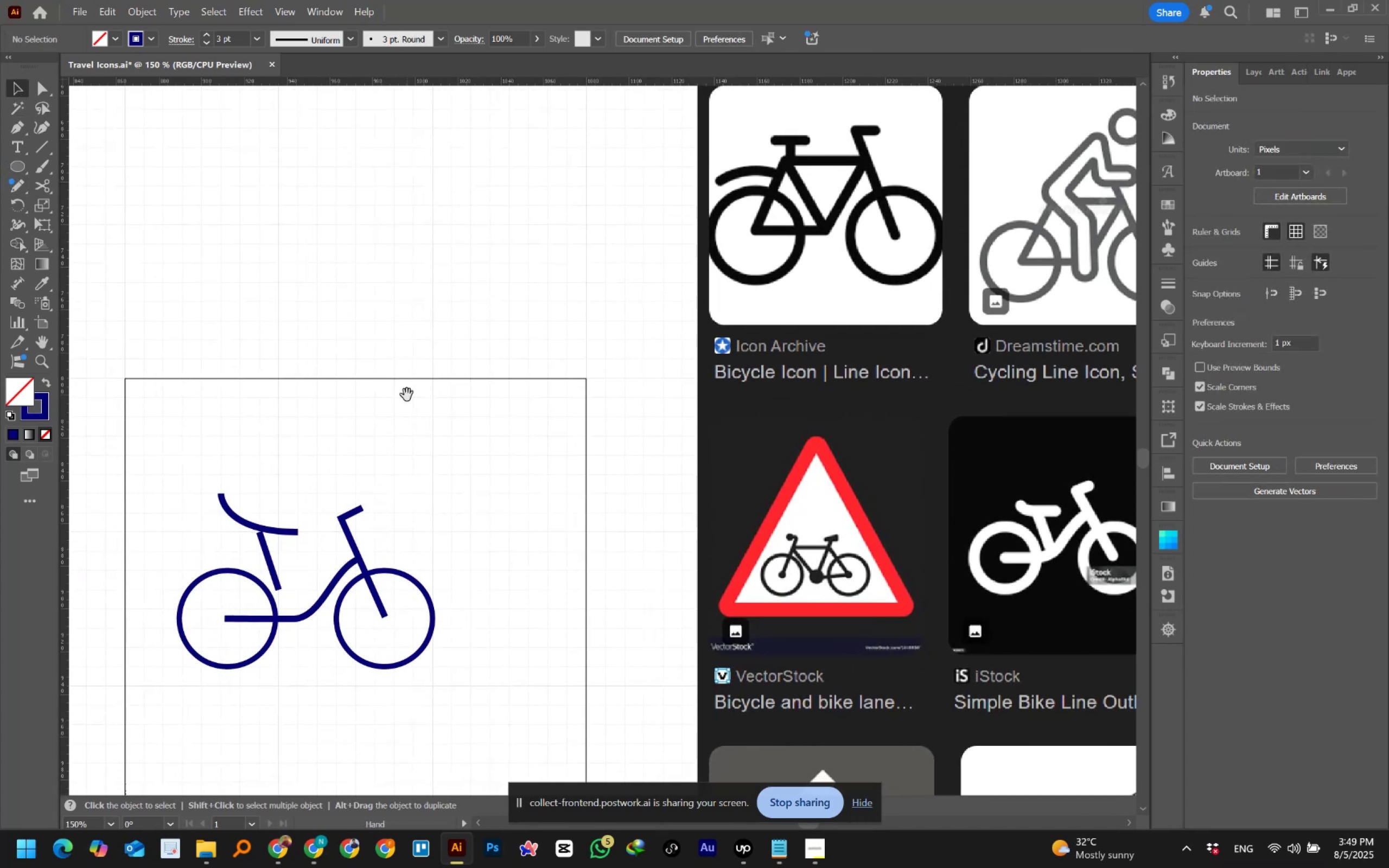 
key(Space)
 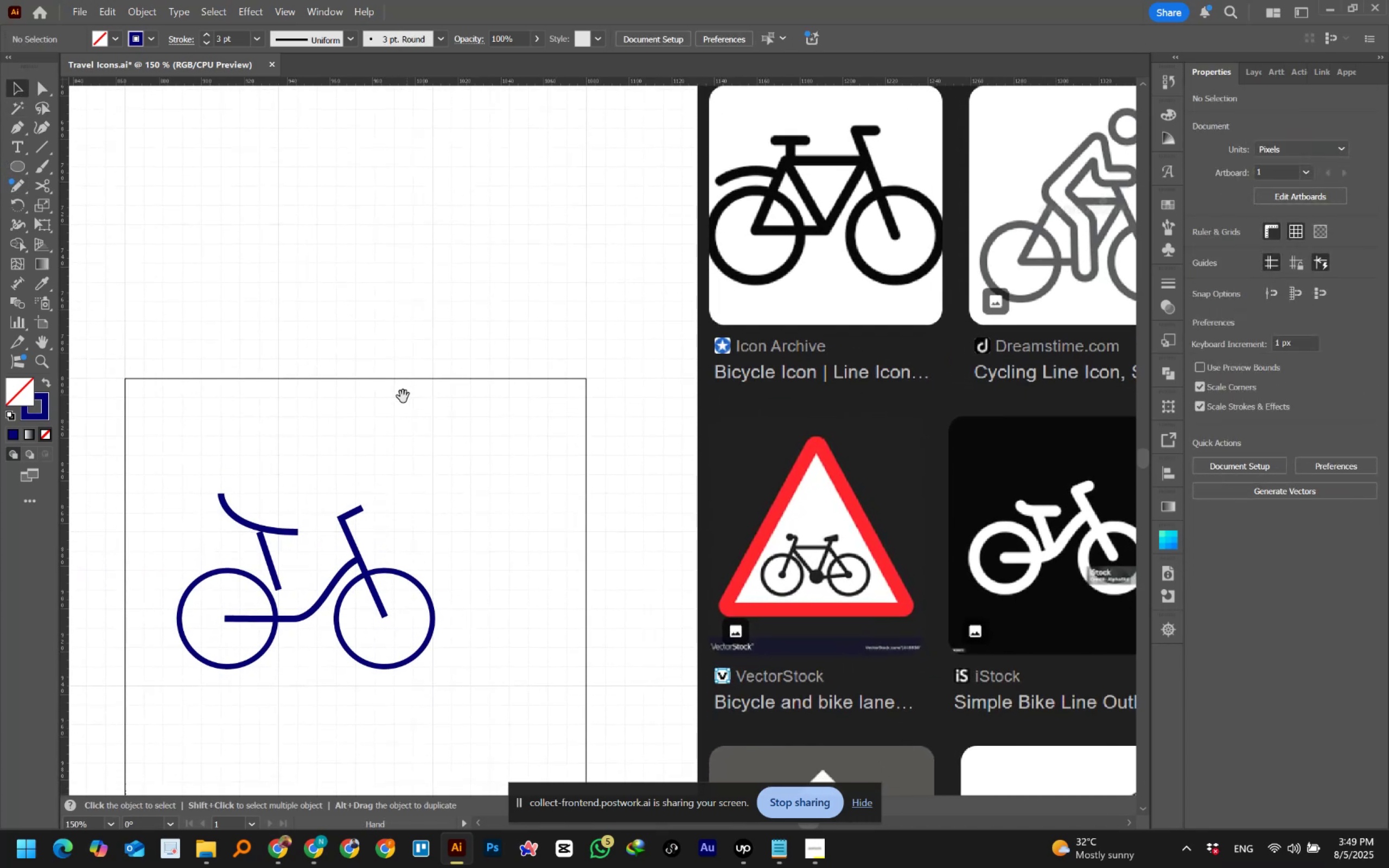 
key(Space)
 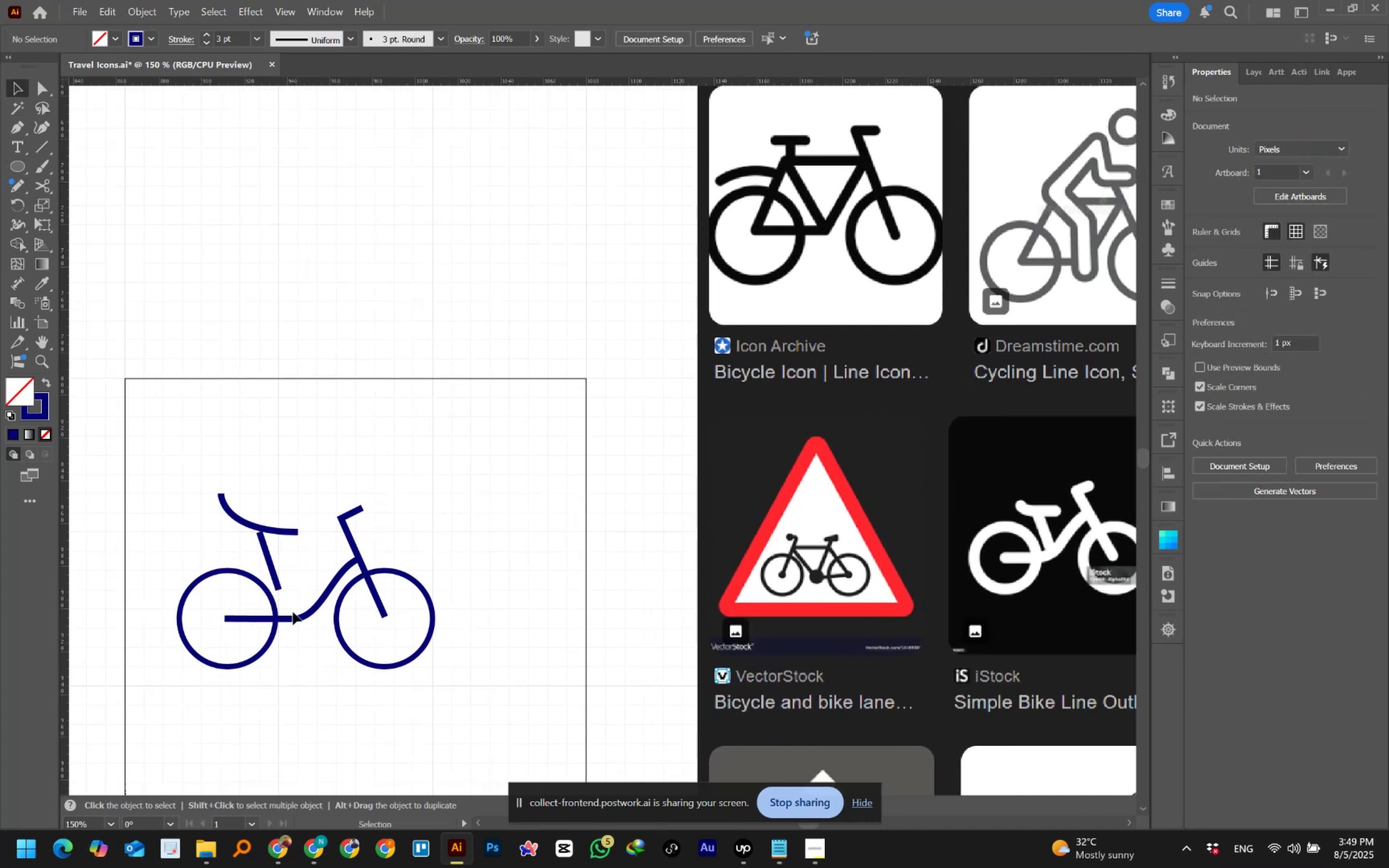 
left_click([292, 620])
 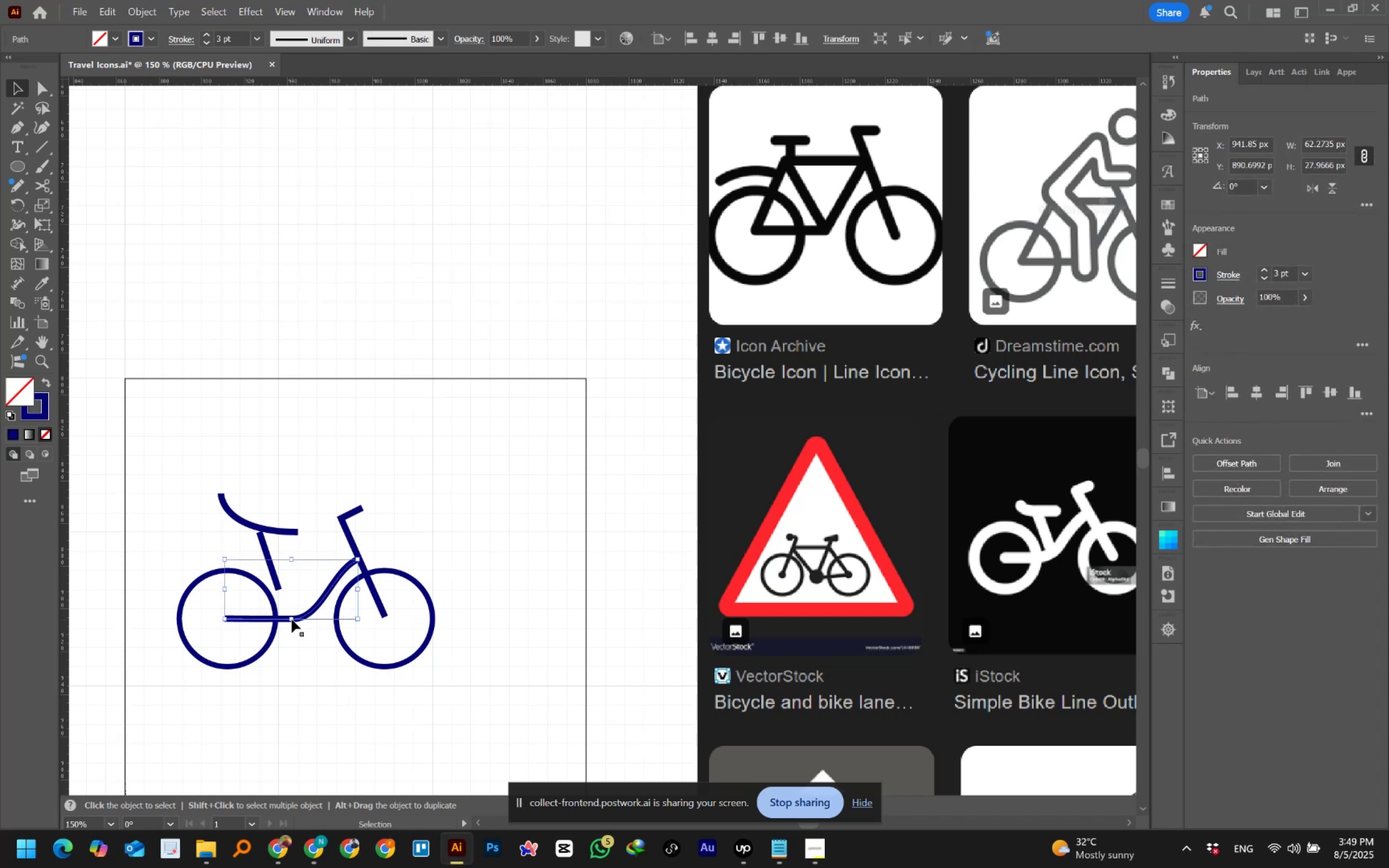 
left_click_drag(start_coordinate=[292, 620], to_coordinate=[295, 610])
 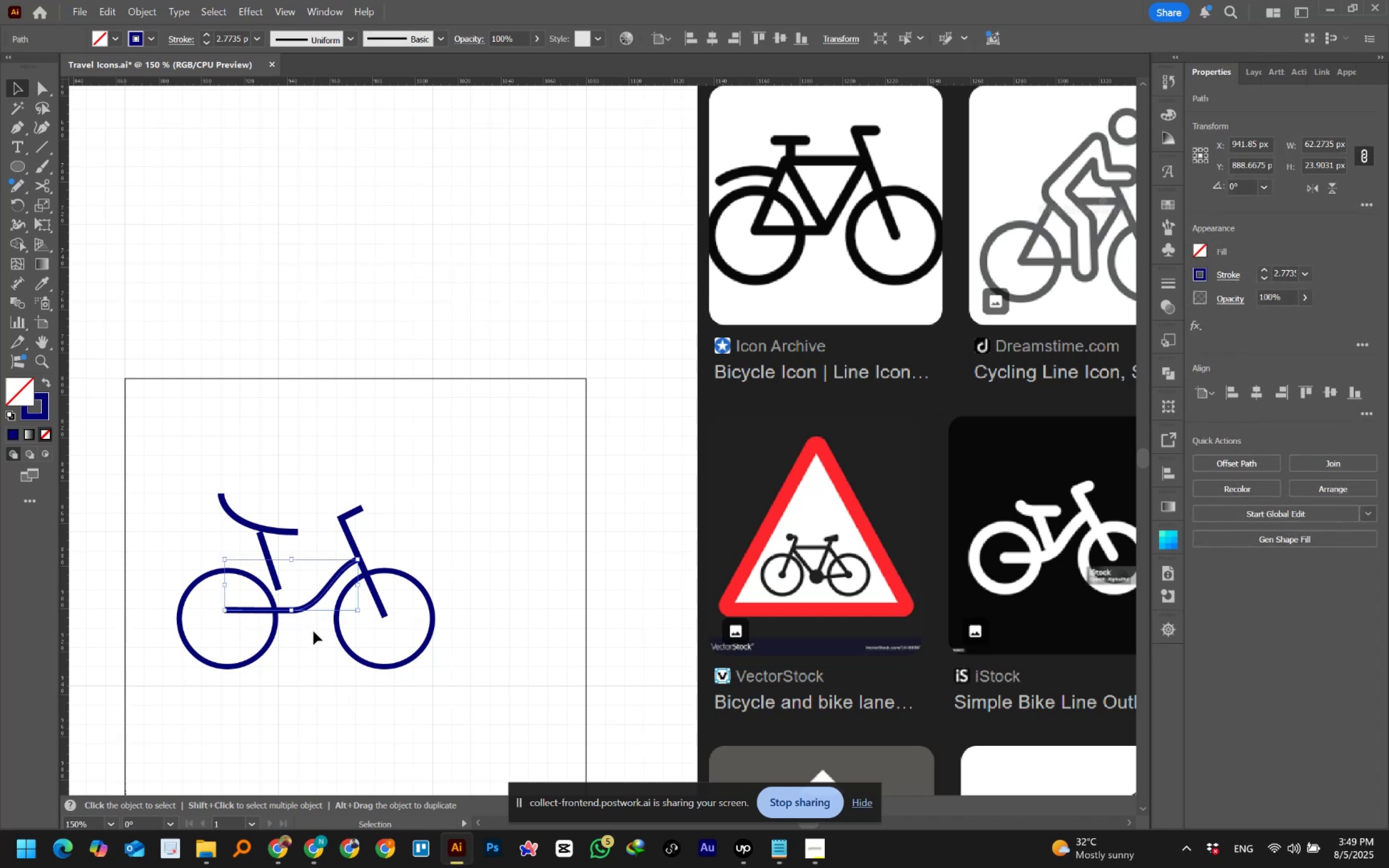 
key(Control+Z)
 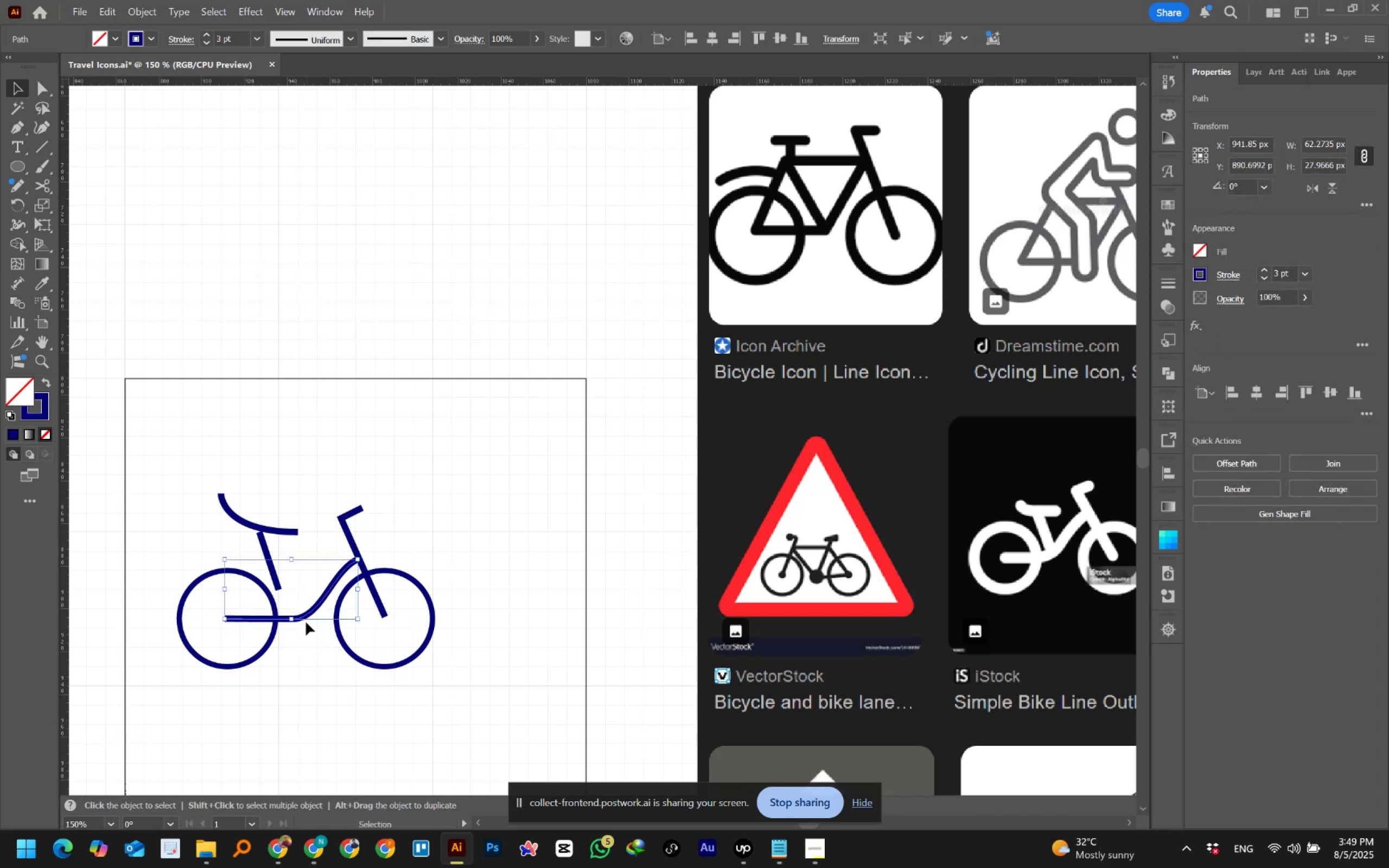 
left_click_drag(start_coordinate=[303, 616], to_coordinate=[303, 606])
 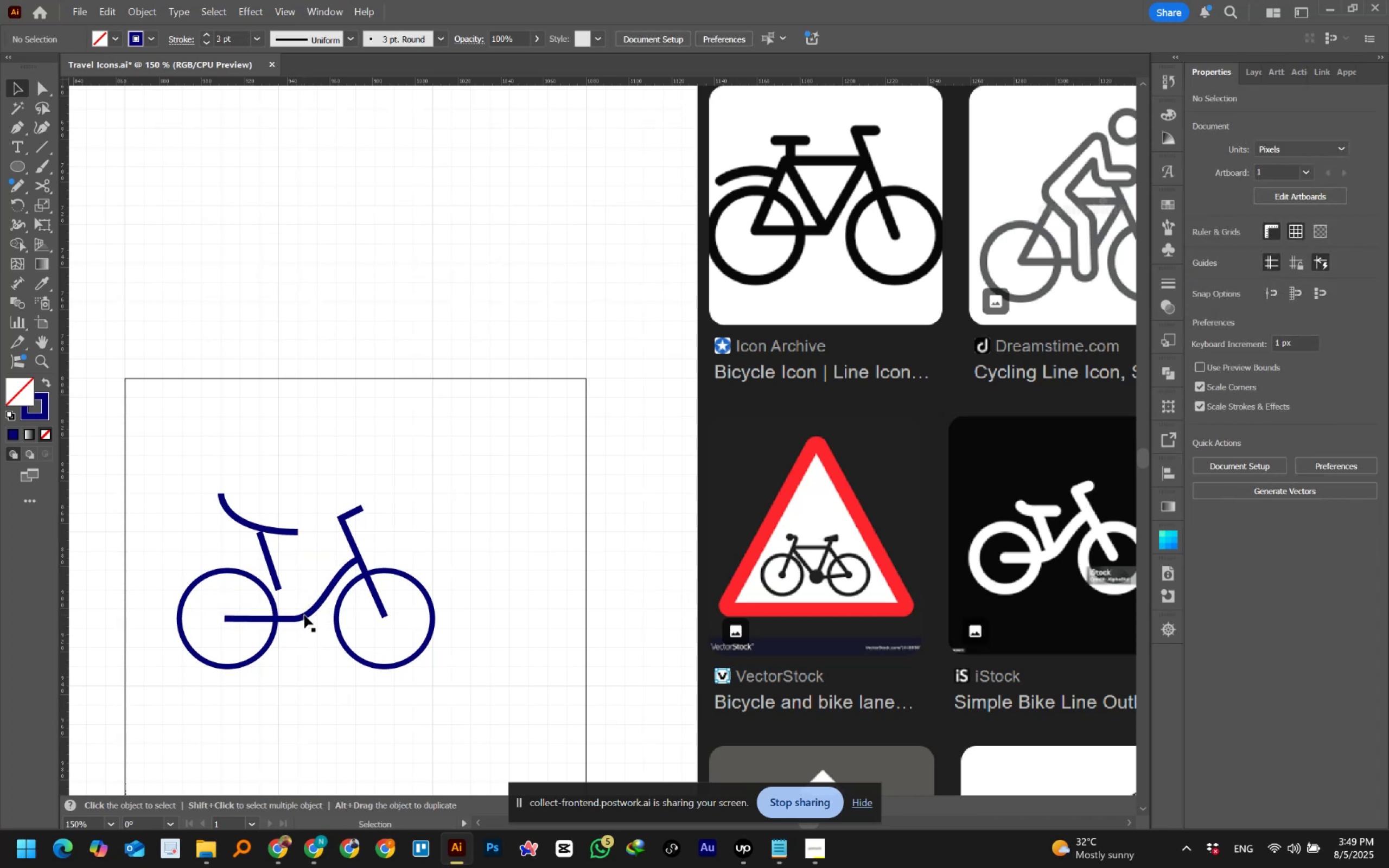 
left_click_drag(start_coordinate=[305, 617], to_coordinate=[304, 605])
 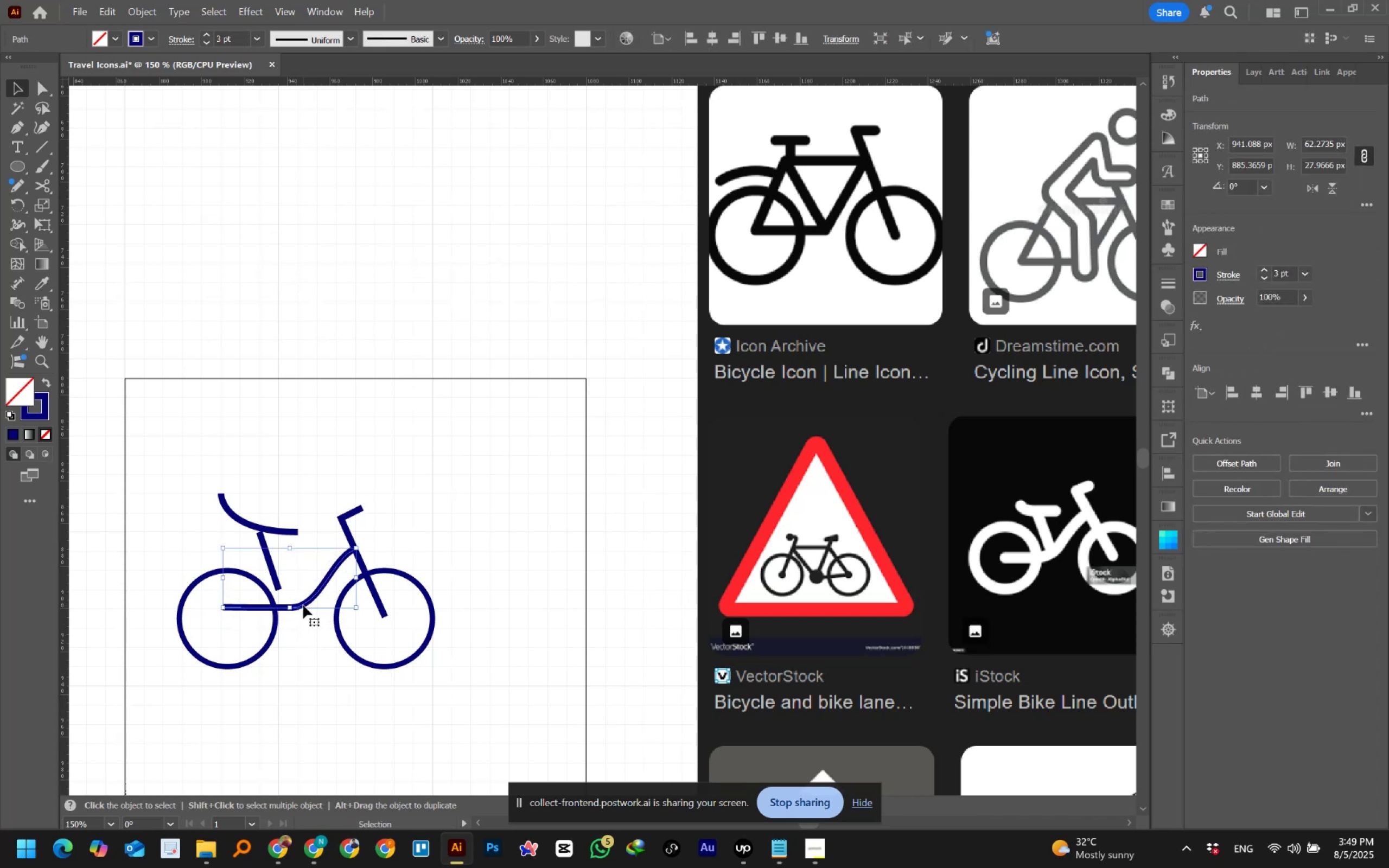 
left_click([305, 623])
 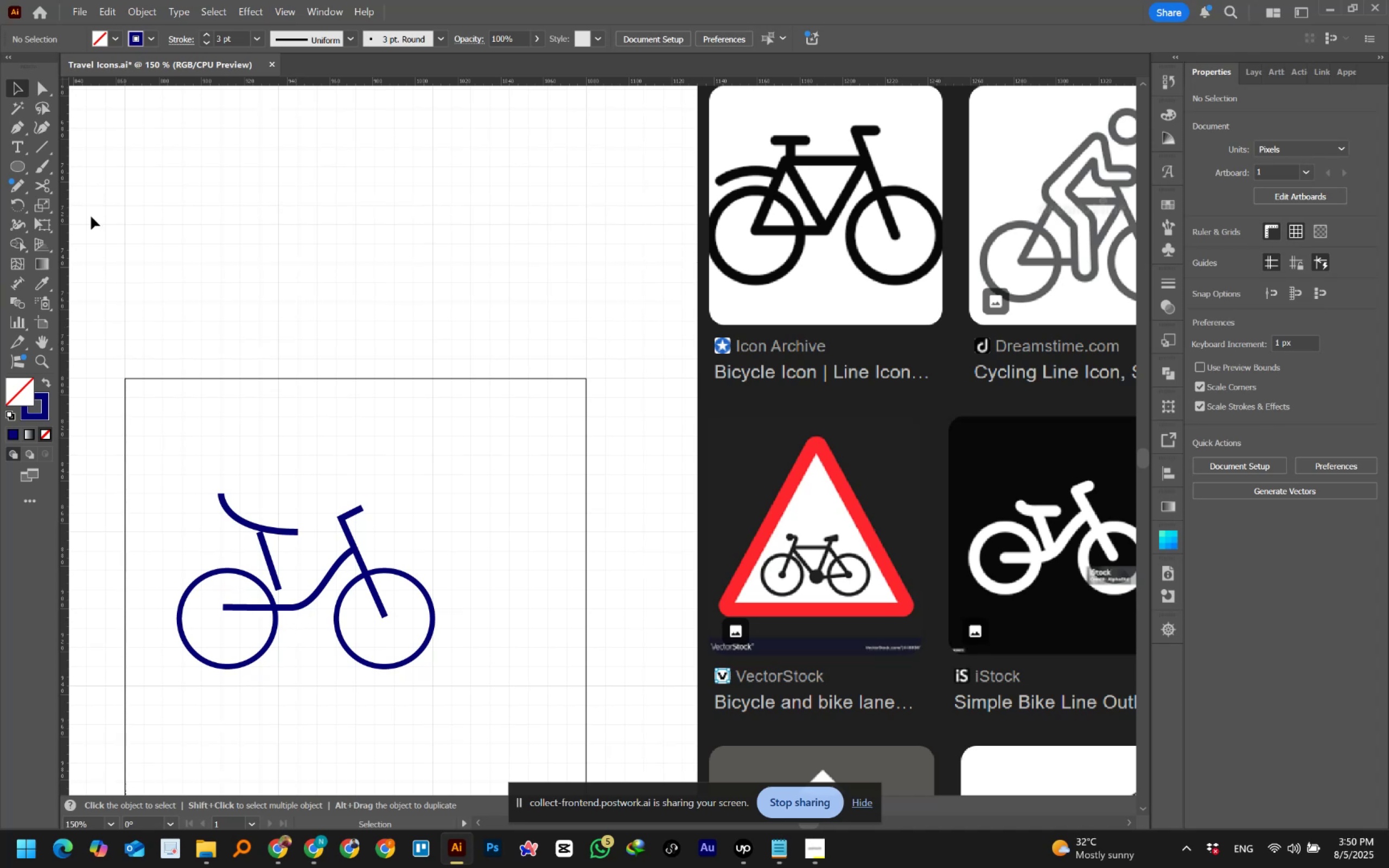 
left_click([40, 85])
 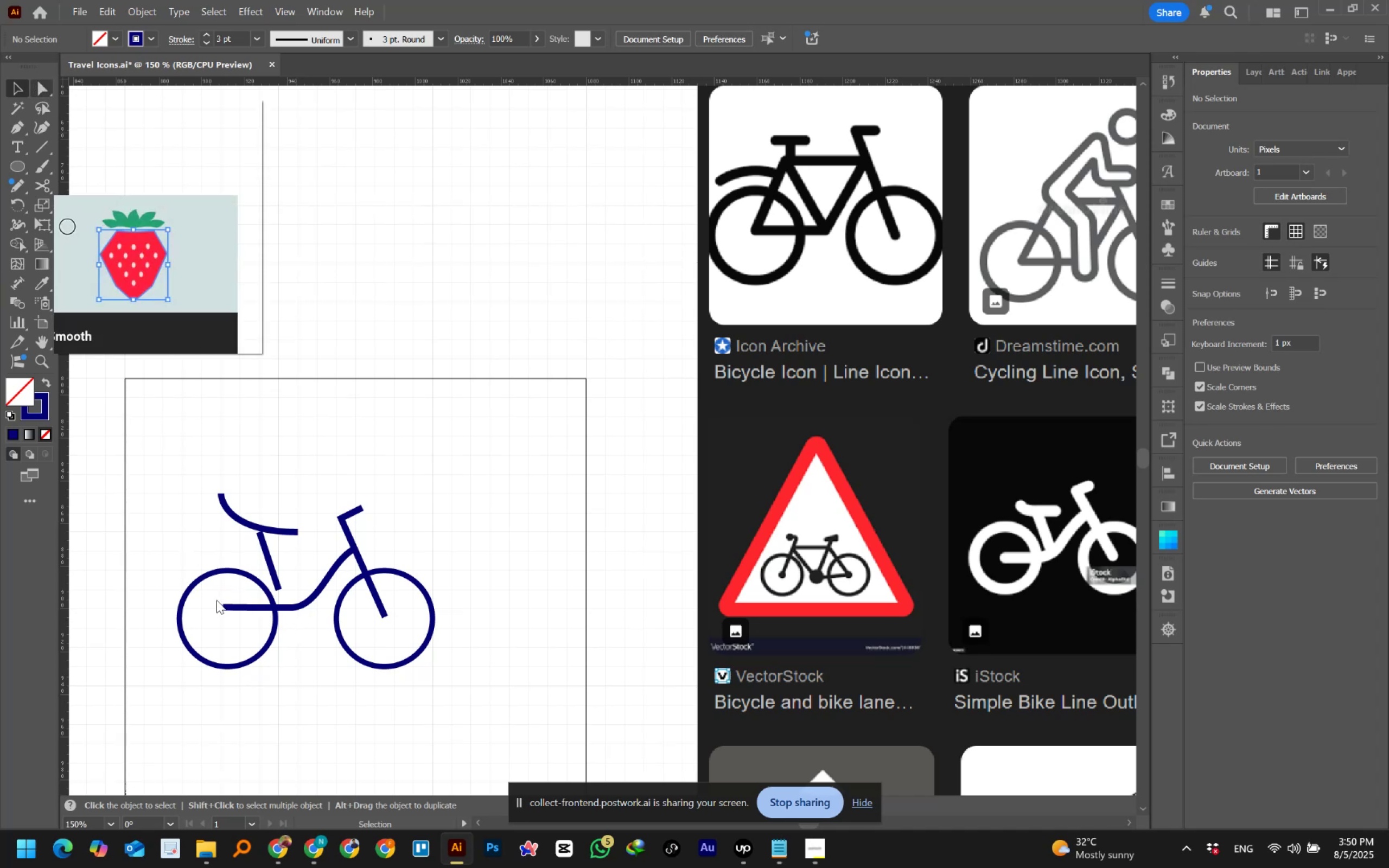 
left_click([208, 598])
 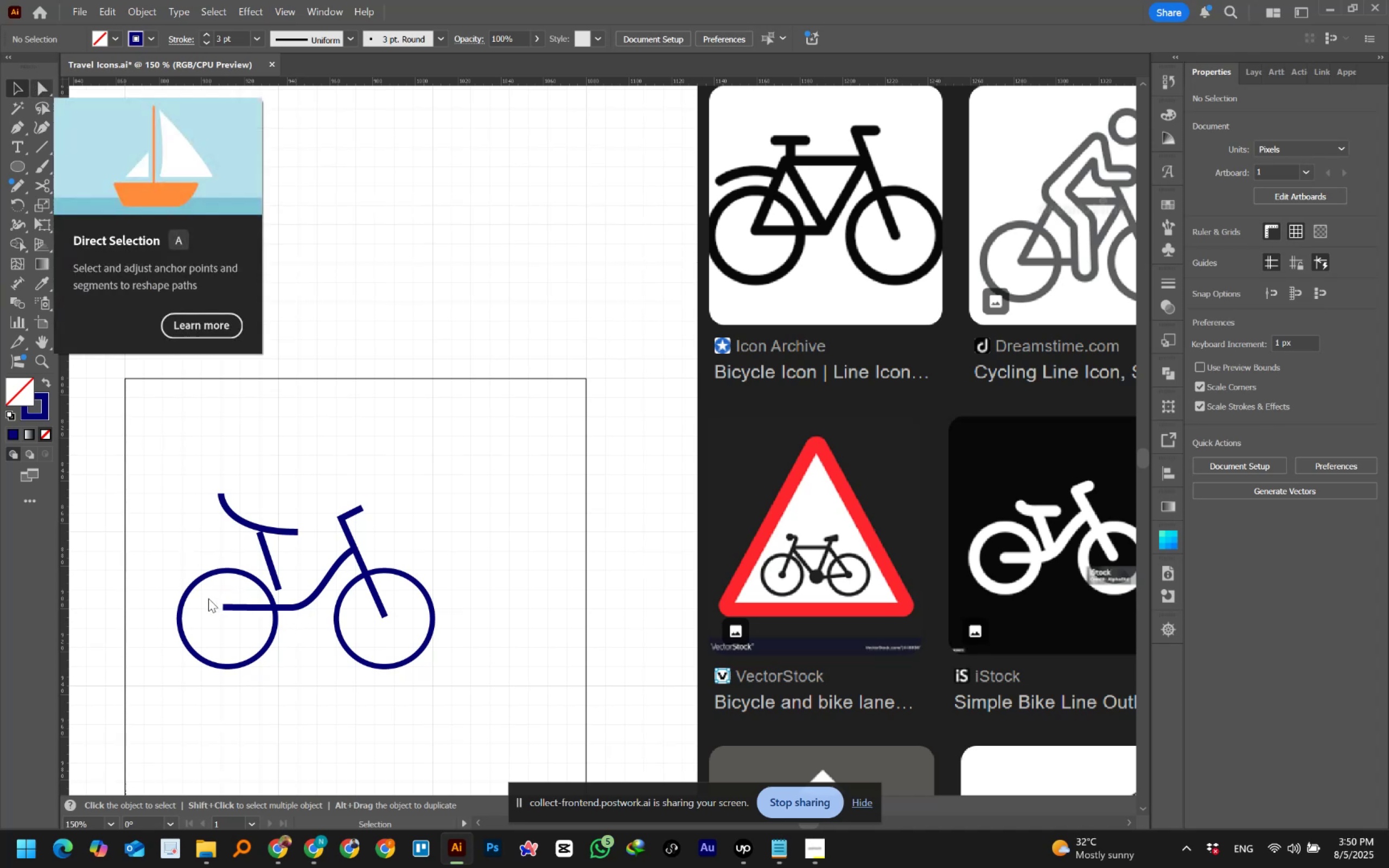 
left_click_drag(start_coordinate=[211, 599], to_coordinate=[234, 624])
 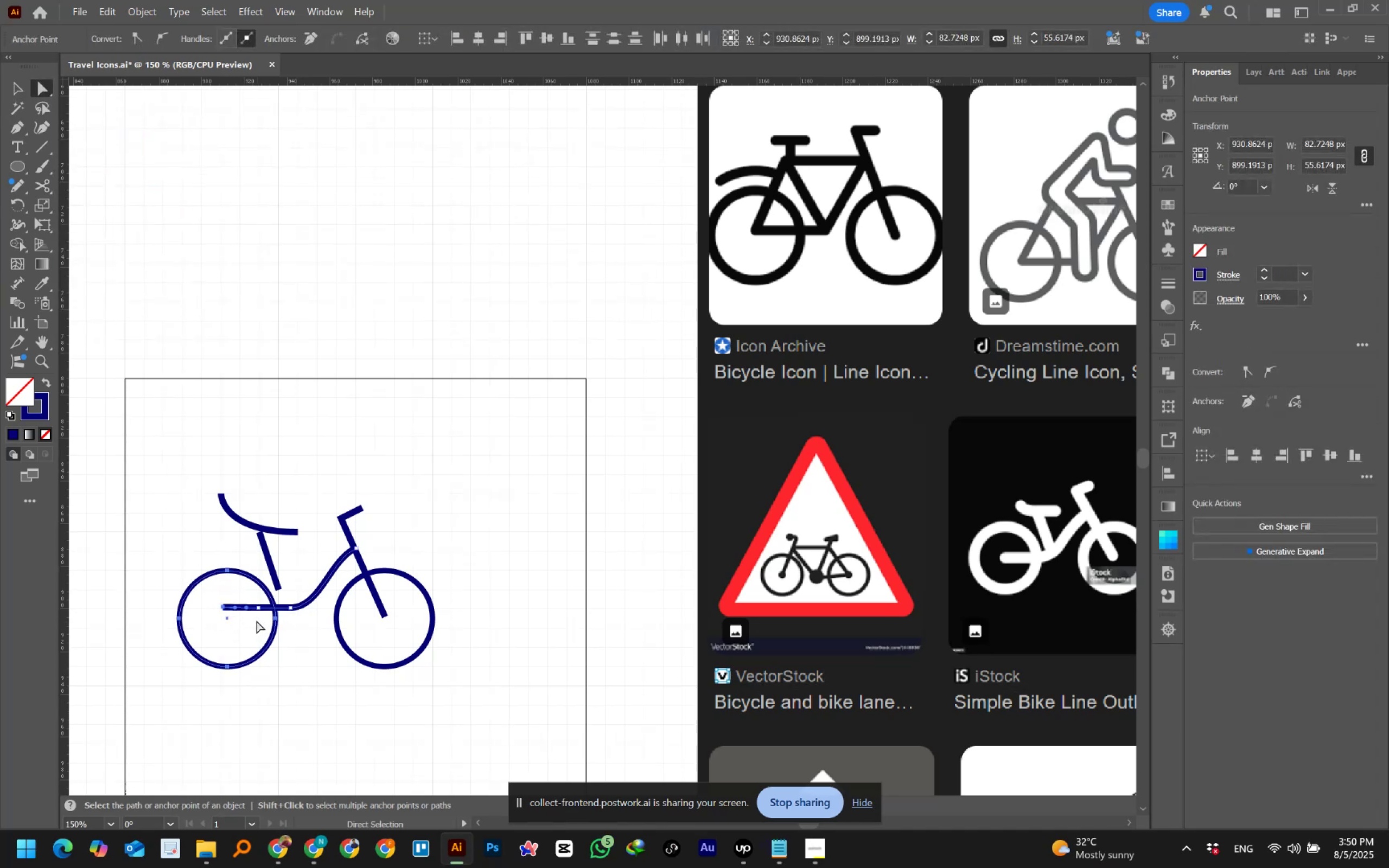 
hold_key(key=ShiftLeft, duration=1.51)
left_click([258, 608])
 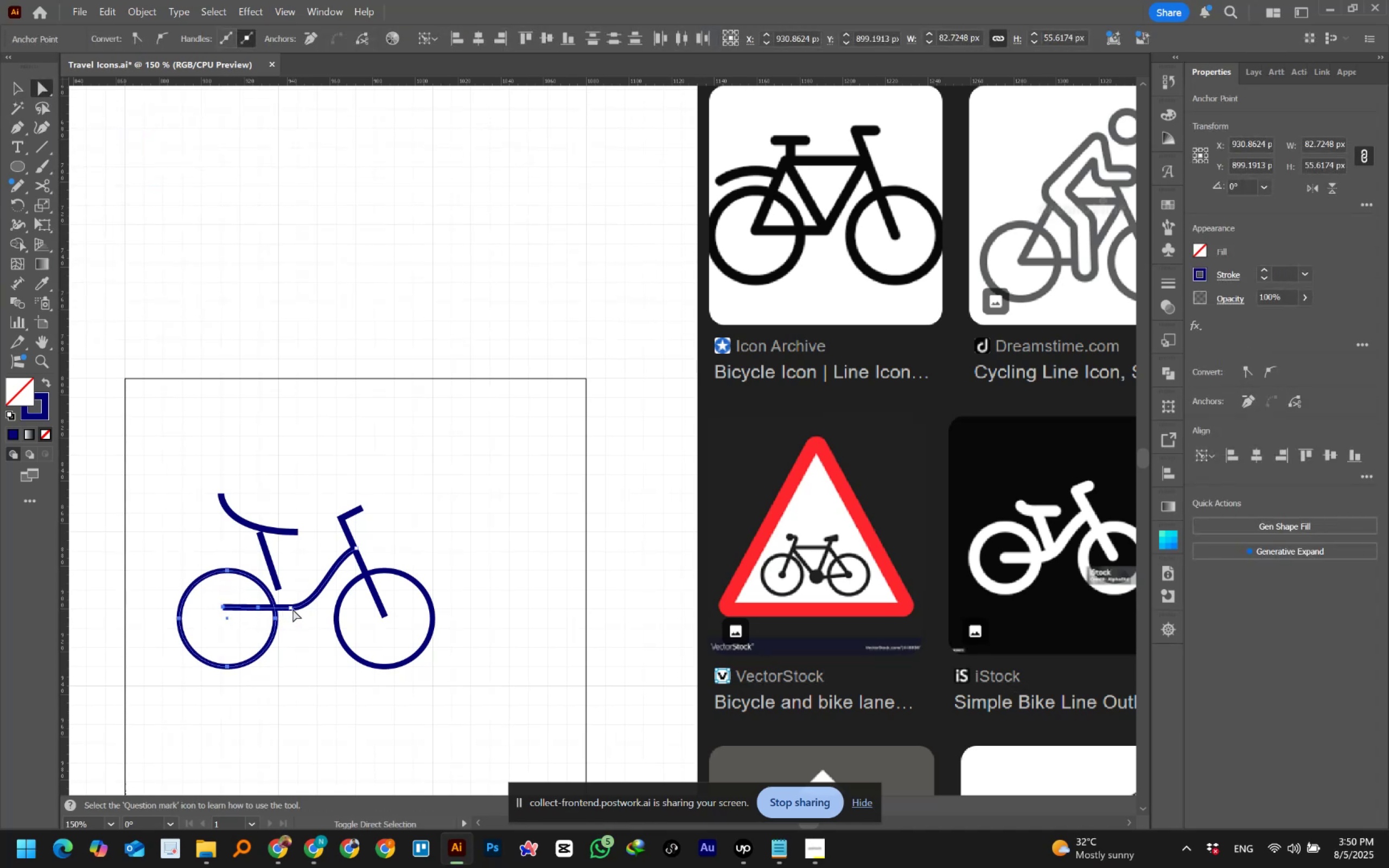 
key(Shift+ShiftLeft)
 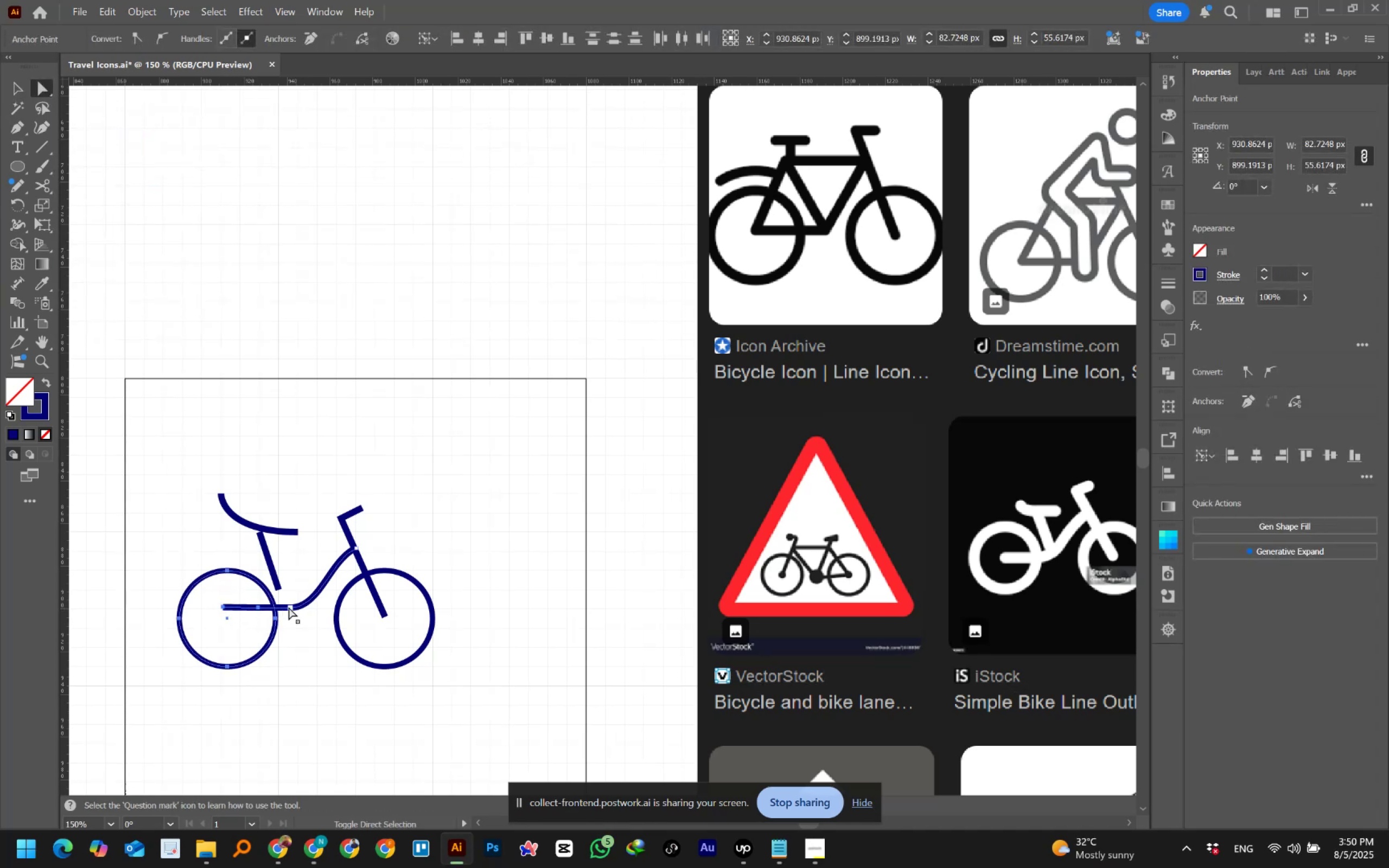 
key(Shift+ShiftLeft)
 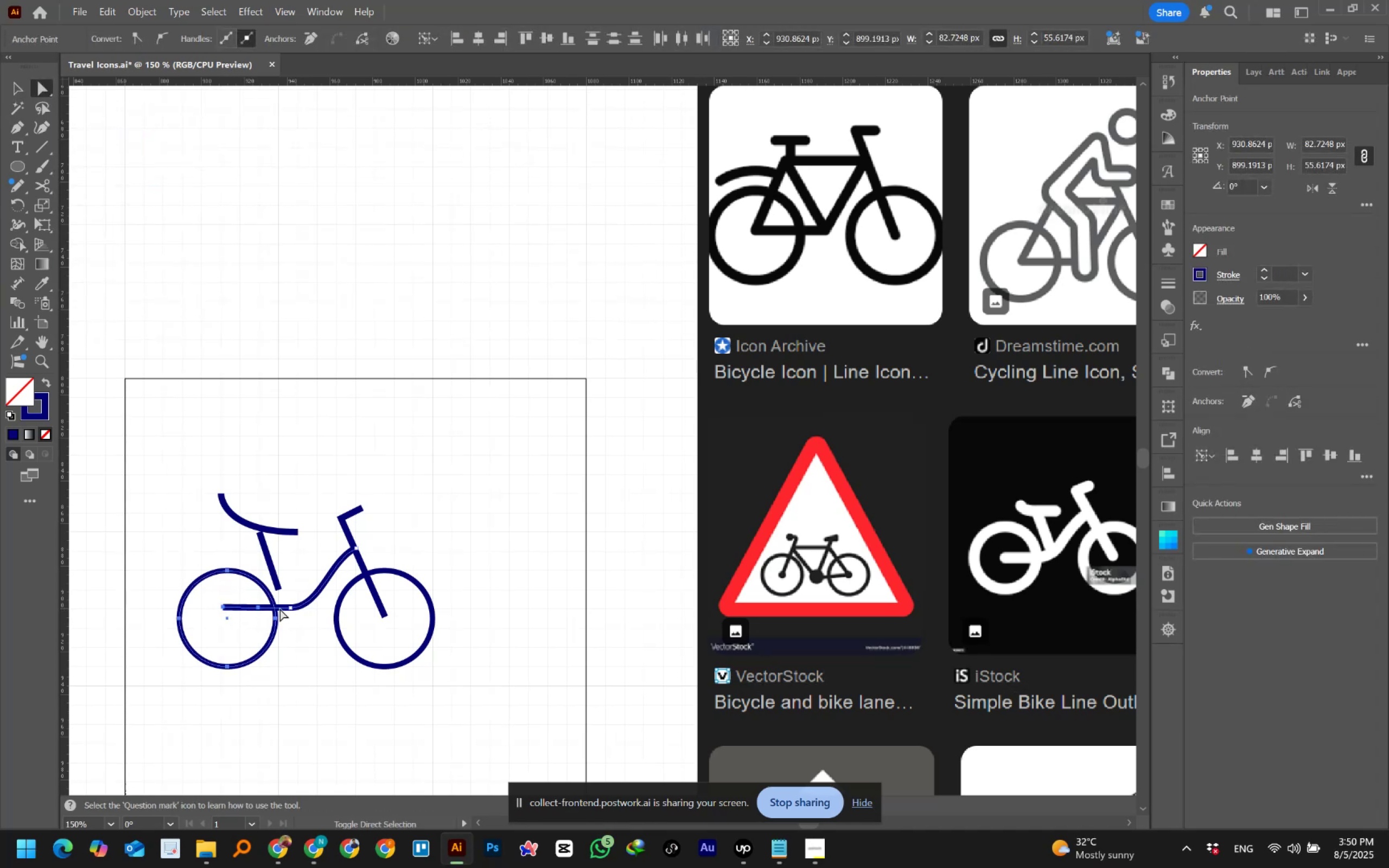 
key(Shift+ShiftLeft)
 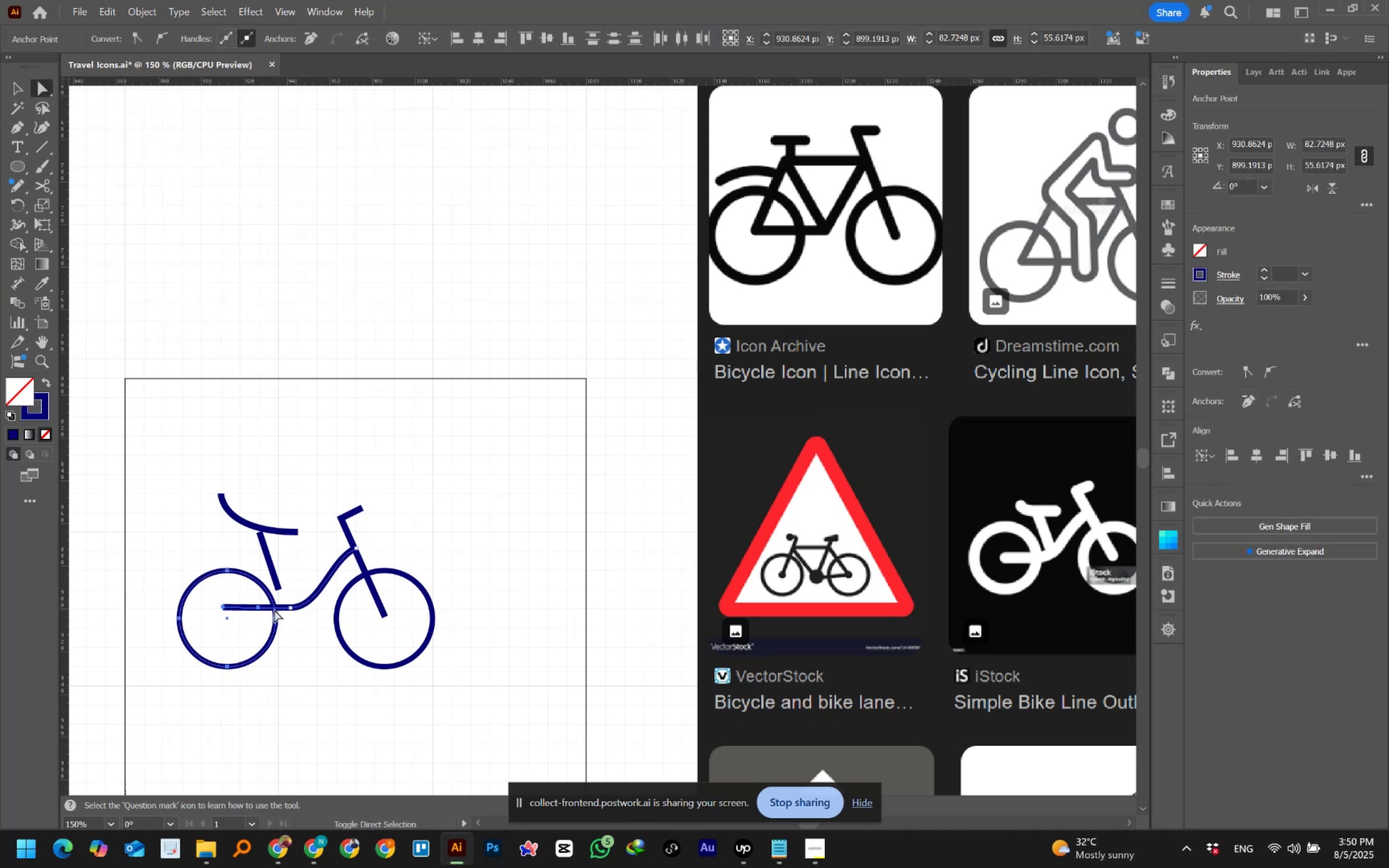 
key(Shift+ShiftLeft)
 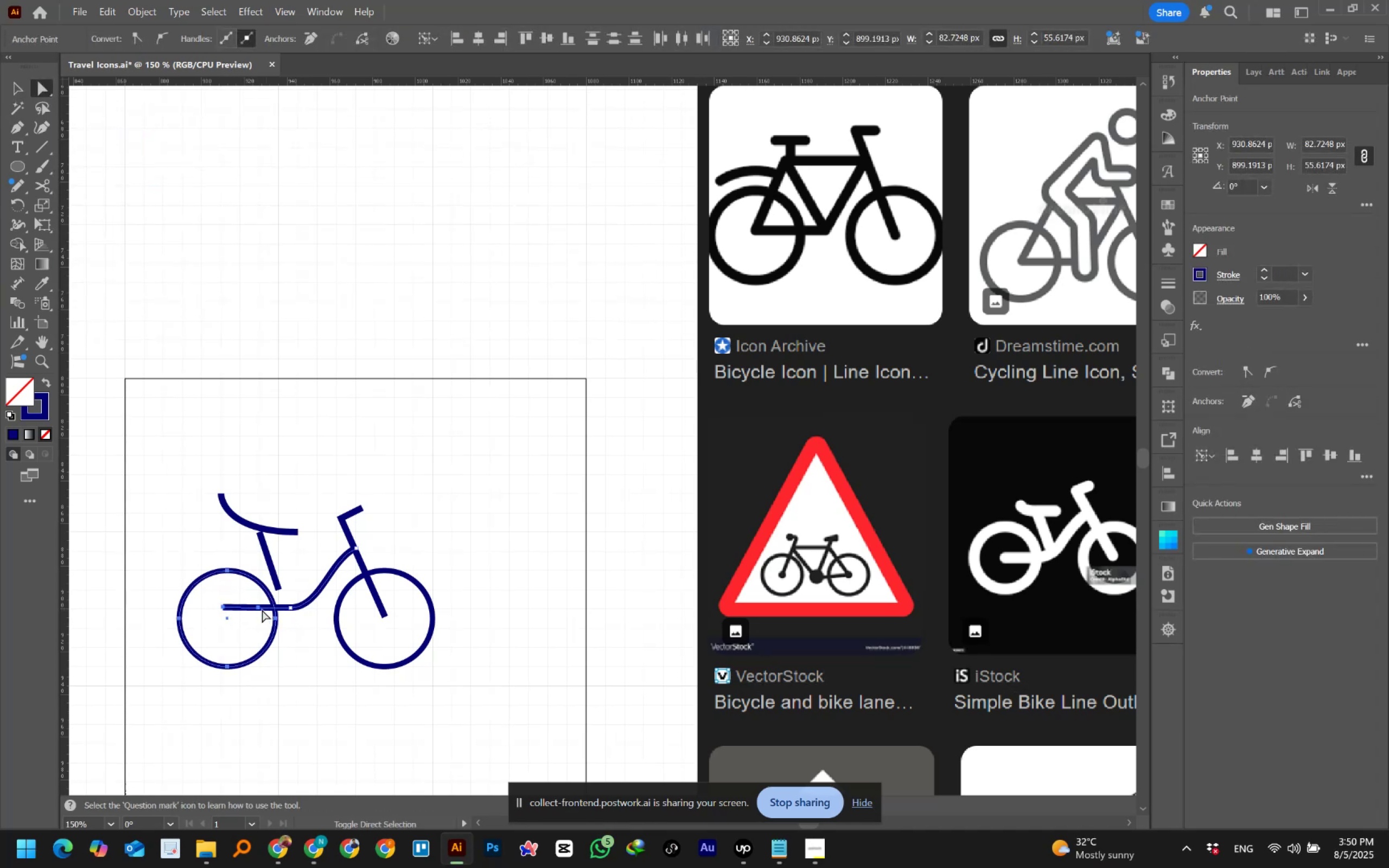 
key(Shift+ShiftLeft)
 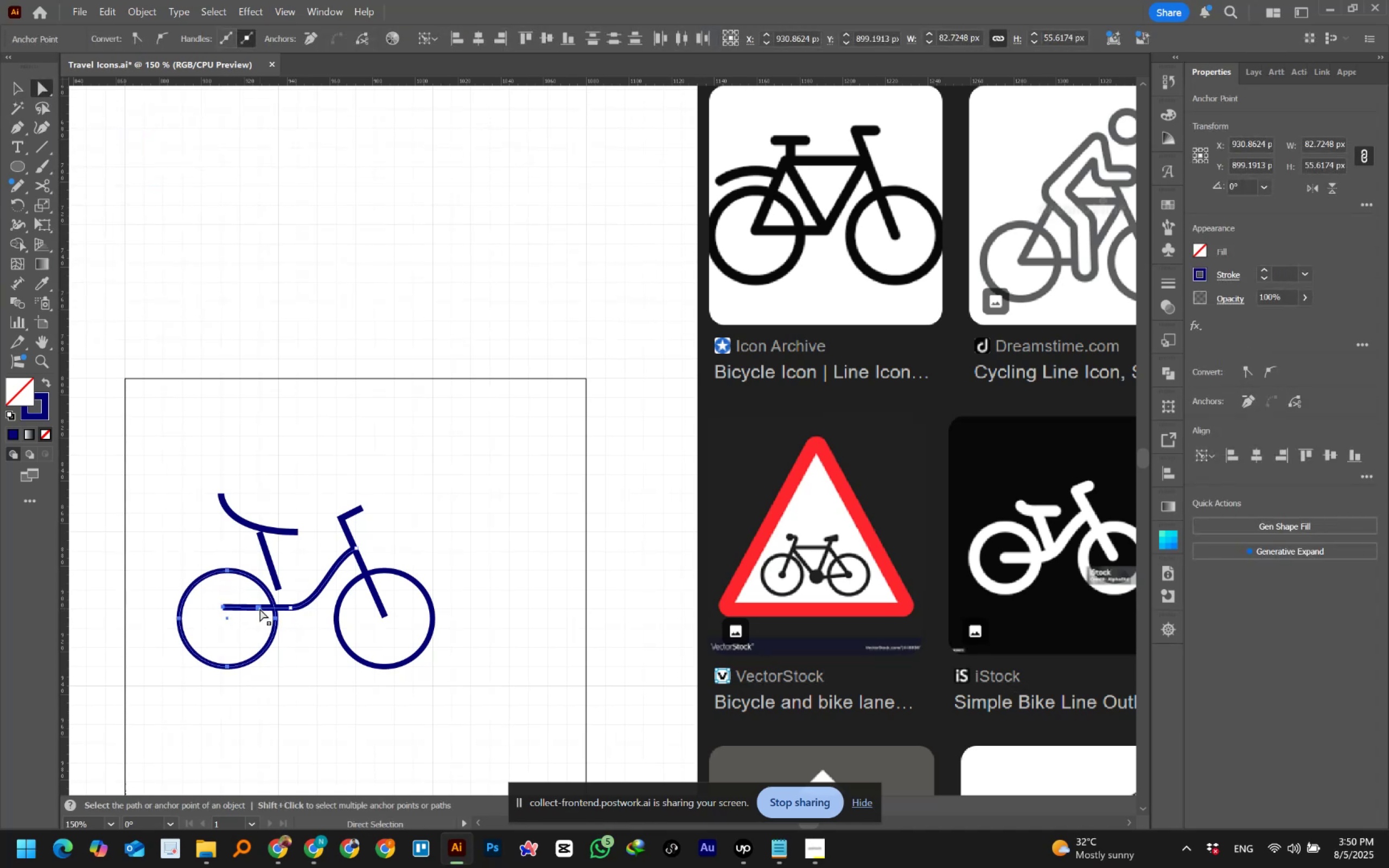 
left_click_drag(start_coordinate=[260, 609], to_coordinate=[260, 618])
 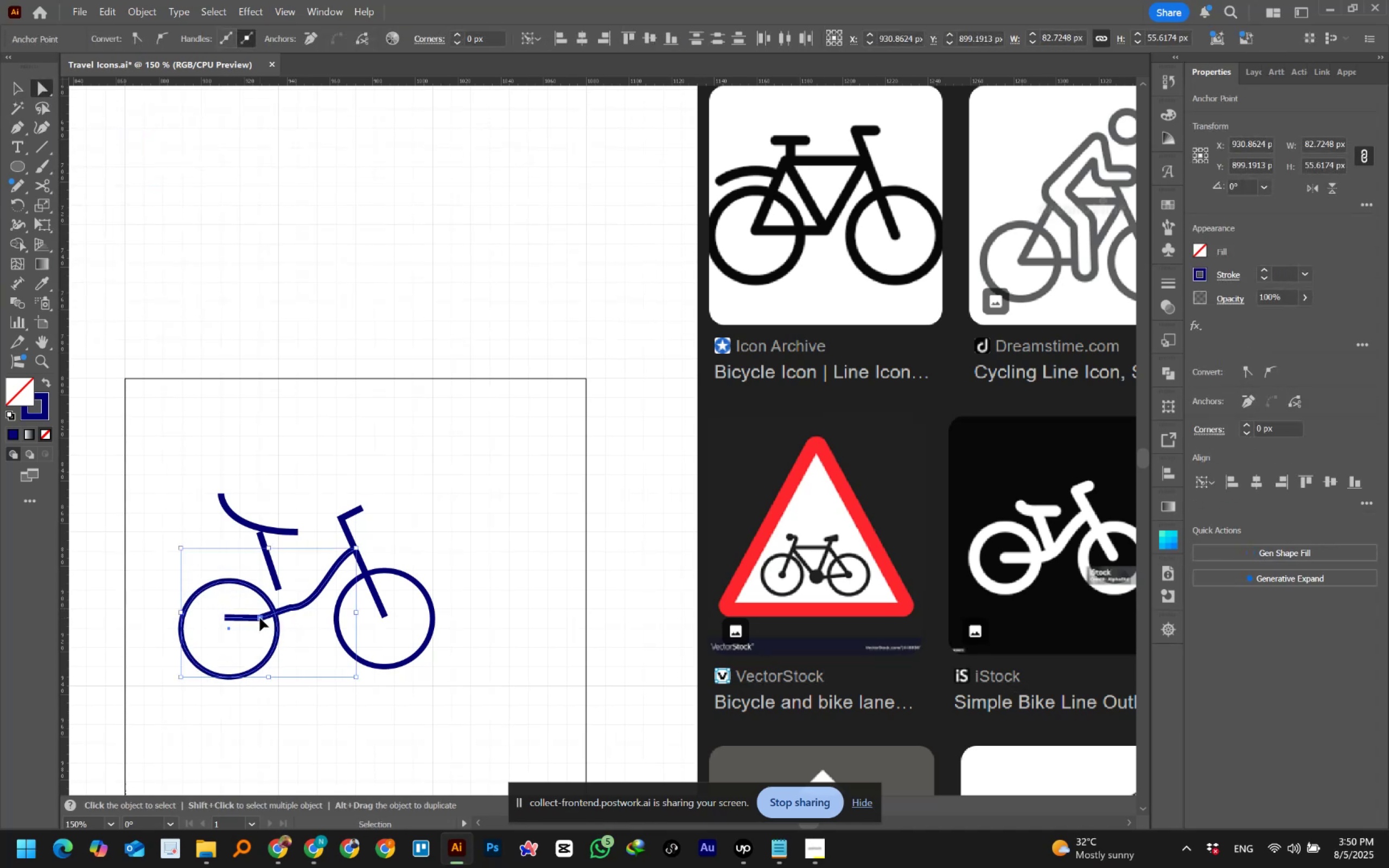 
hold_key(key=ShiftLeft, duration=0.73)
 